 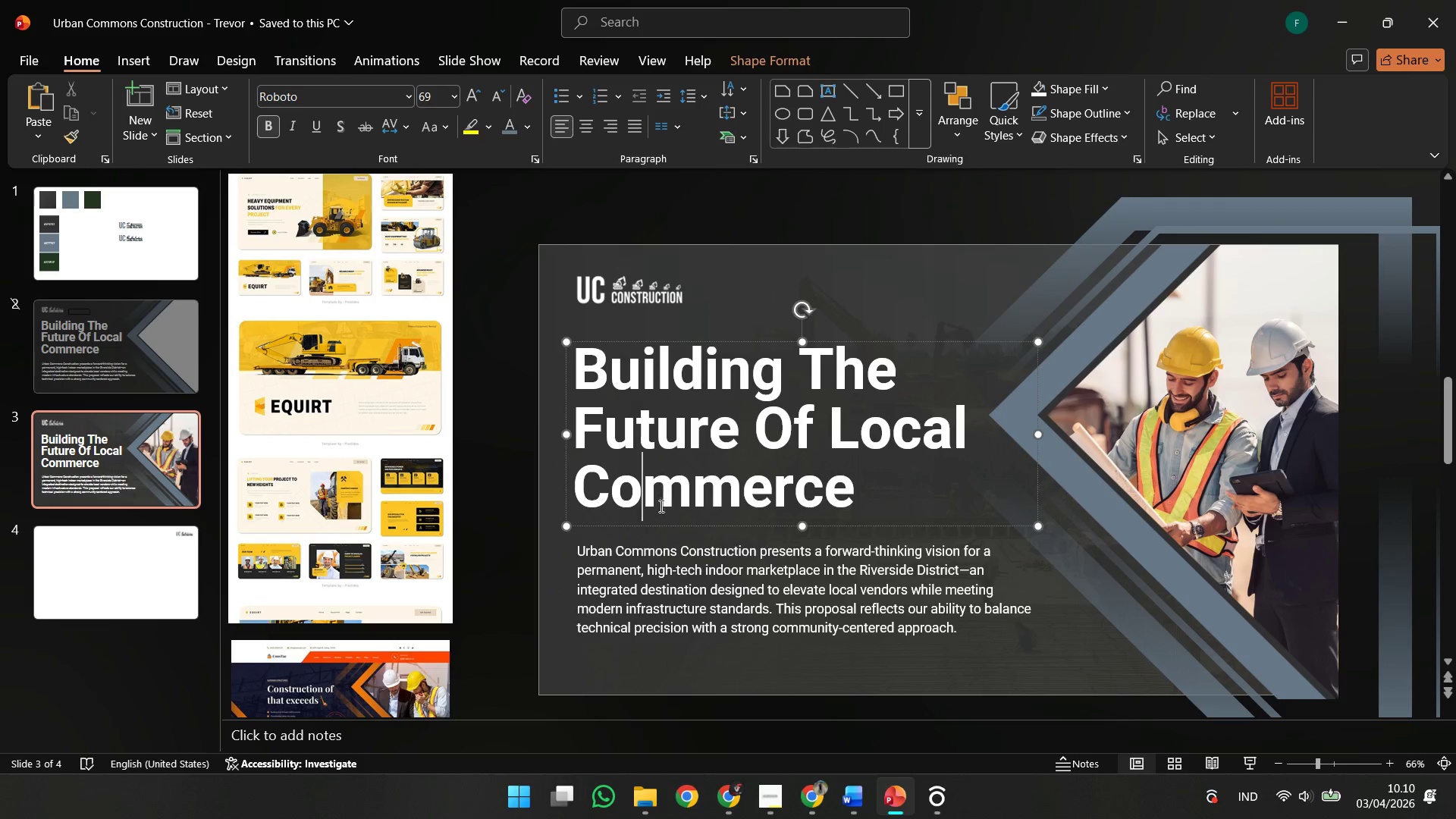 
hold_key(key=ShiftLeft, duration=1.05)
 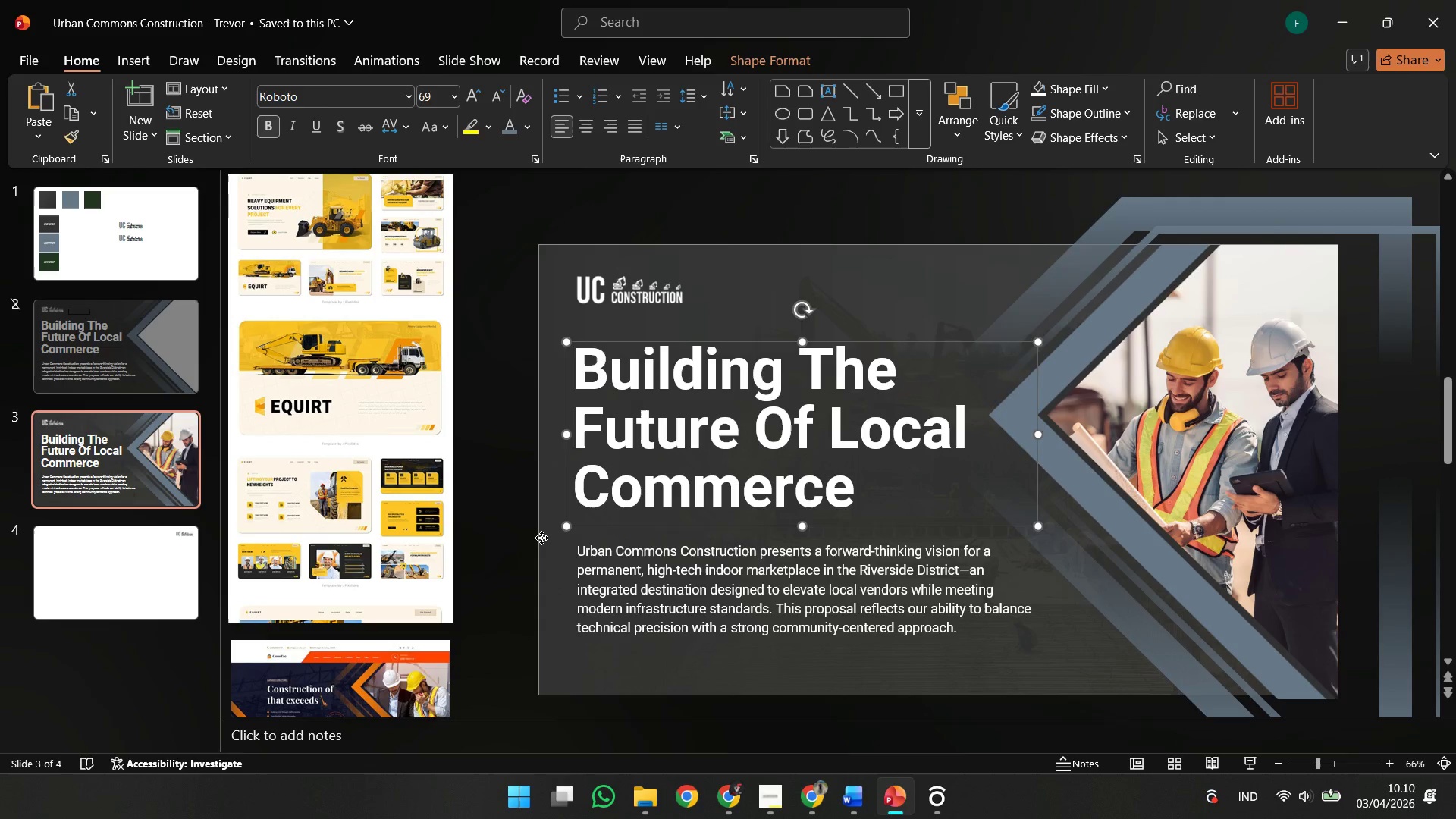 
left_click([541, 538])
 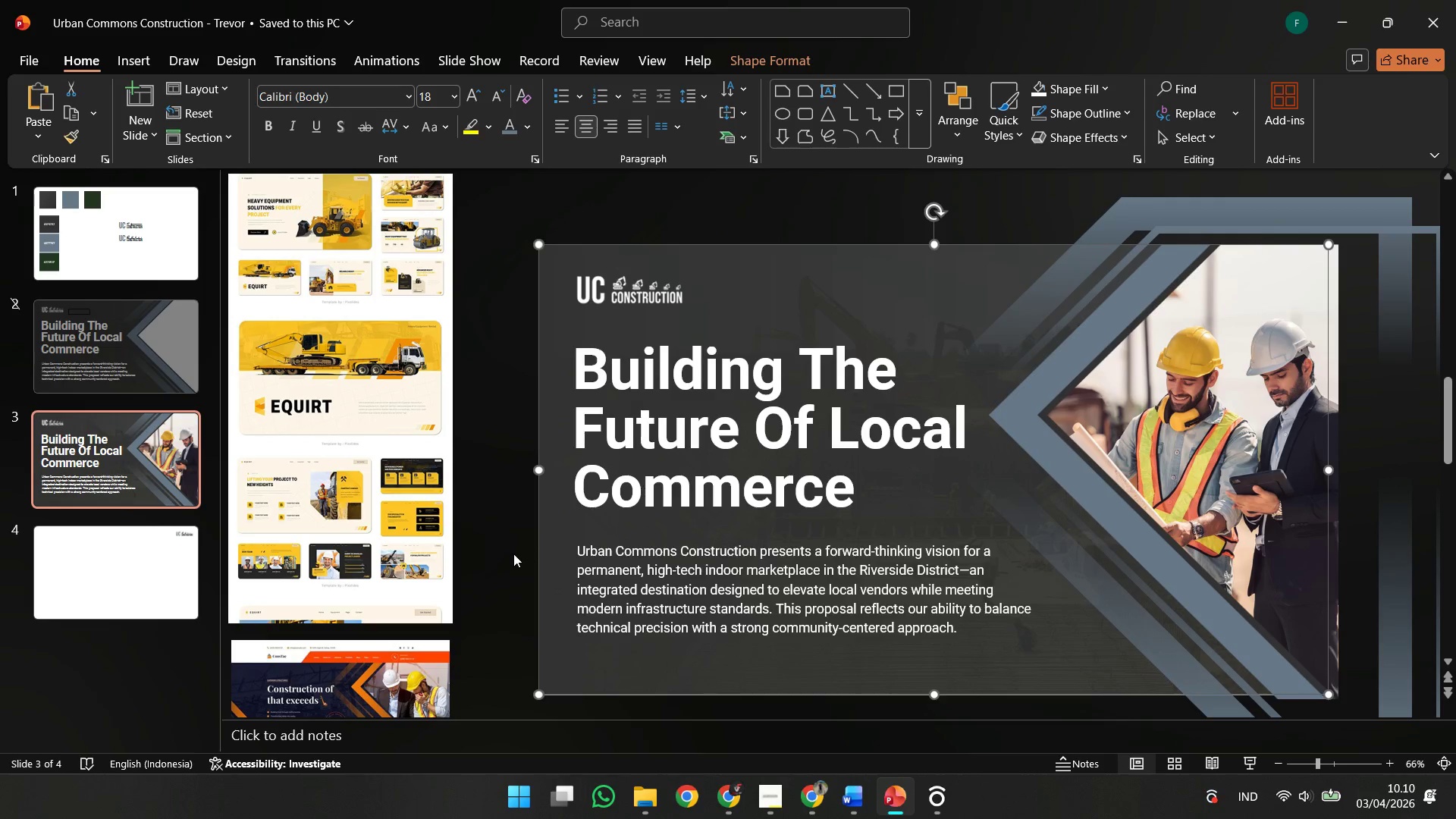 
key(Control+ControlLeft)
 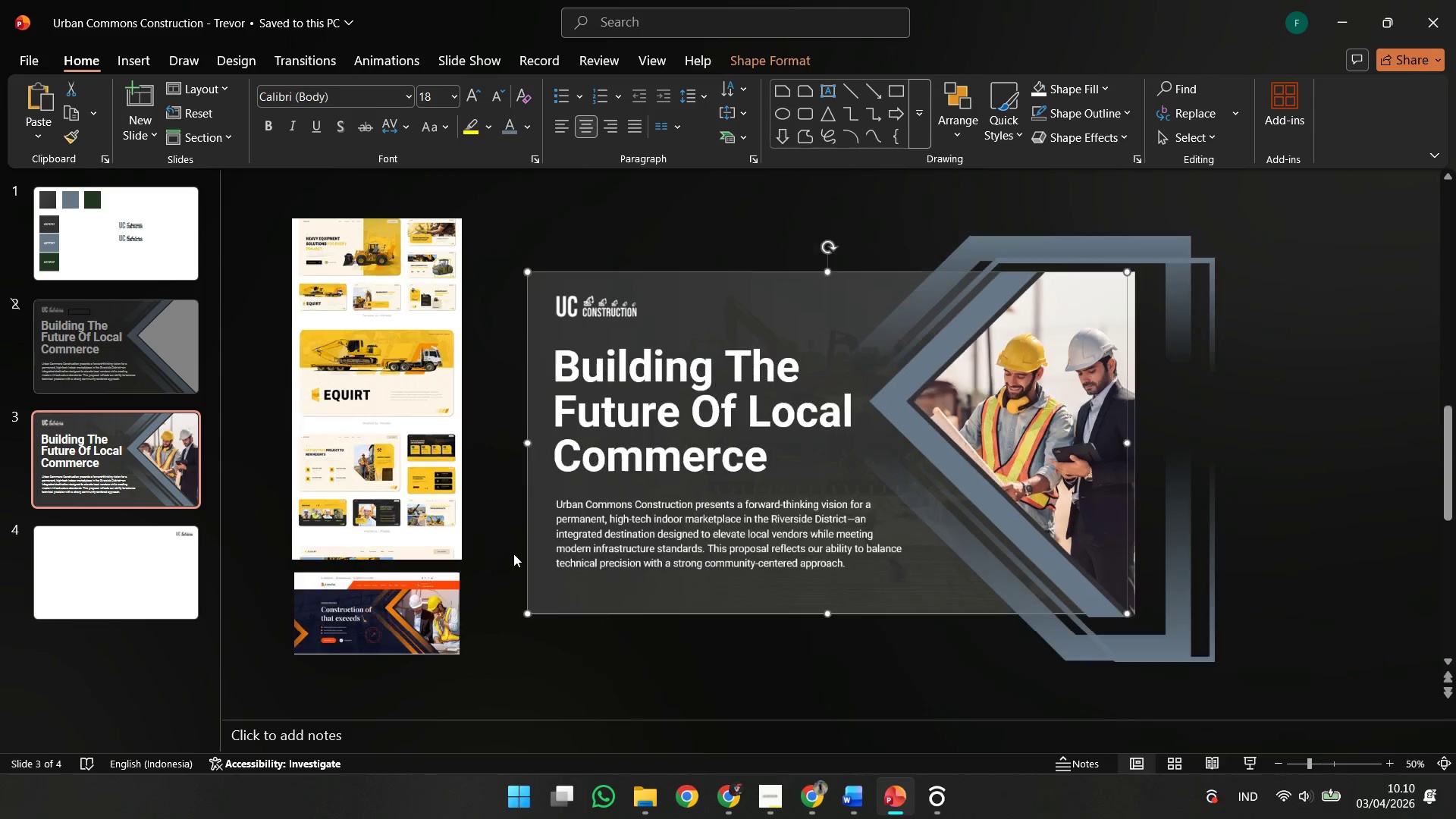 
scroll: coordinate [513, 554], scroll_direction: down, amount: 1.0
 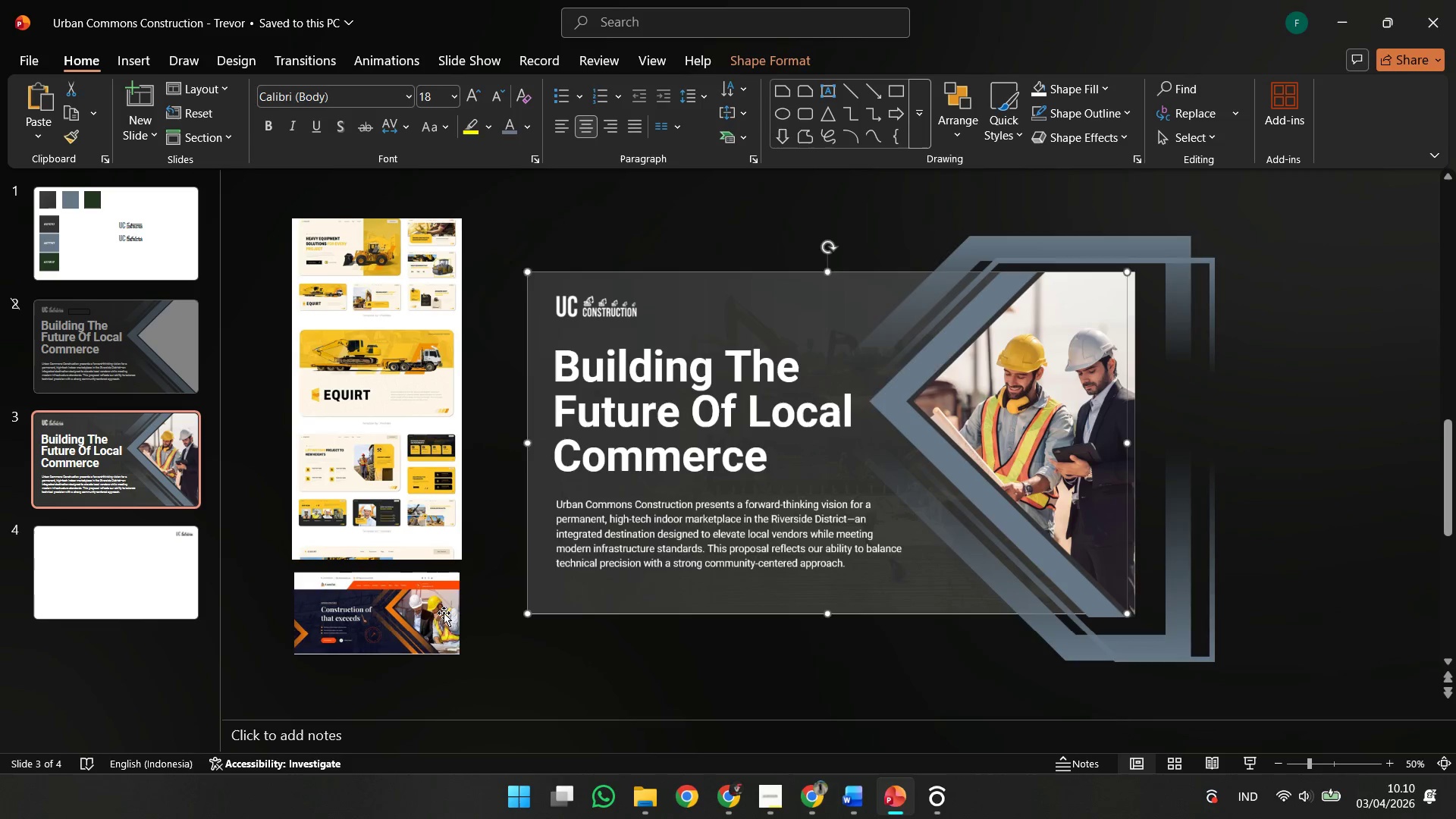 
left_click([444, 613])
 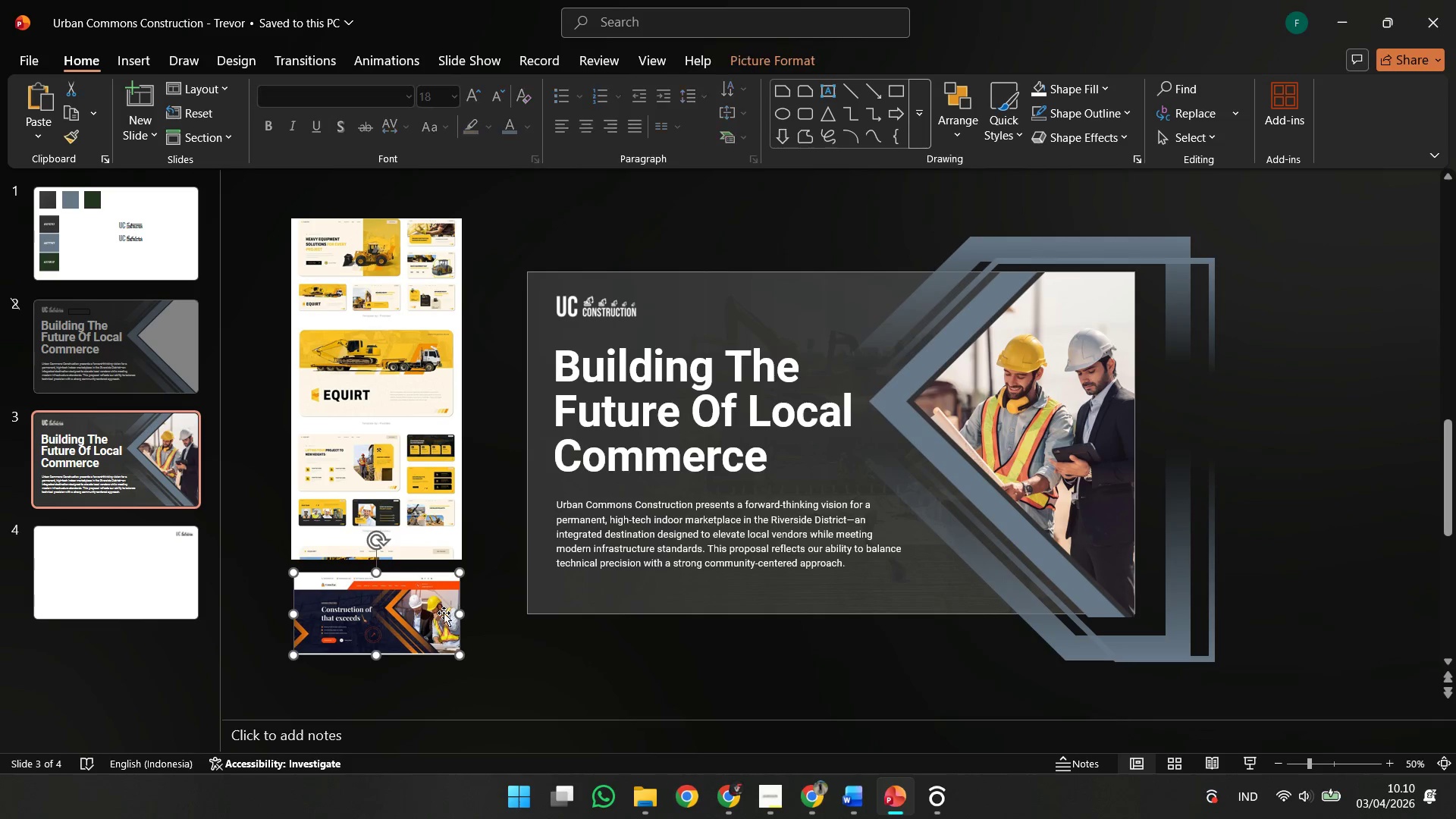 
hold_key(key=ControlLeft, duration=5.97)
scroll: coordinate [454, 609], scroll_direction: up, amount: 9.0
 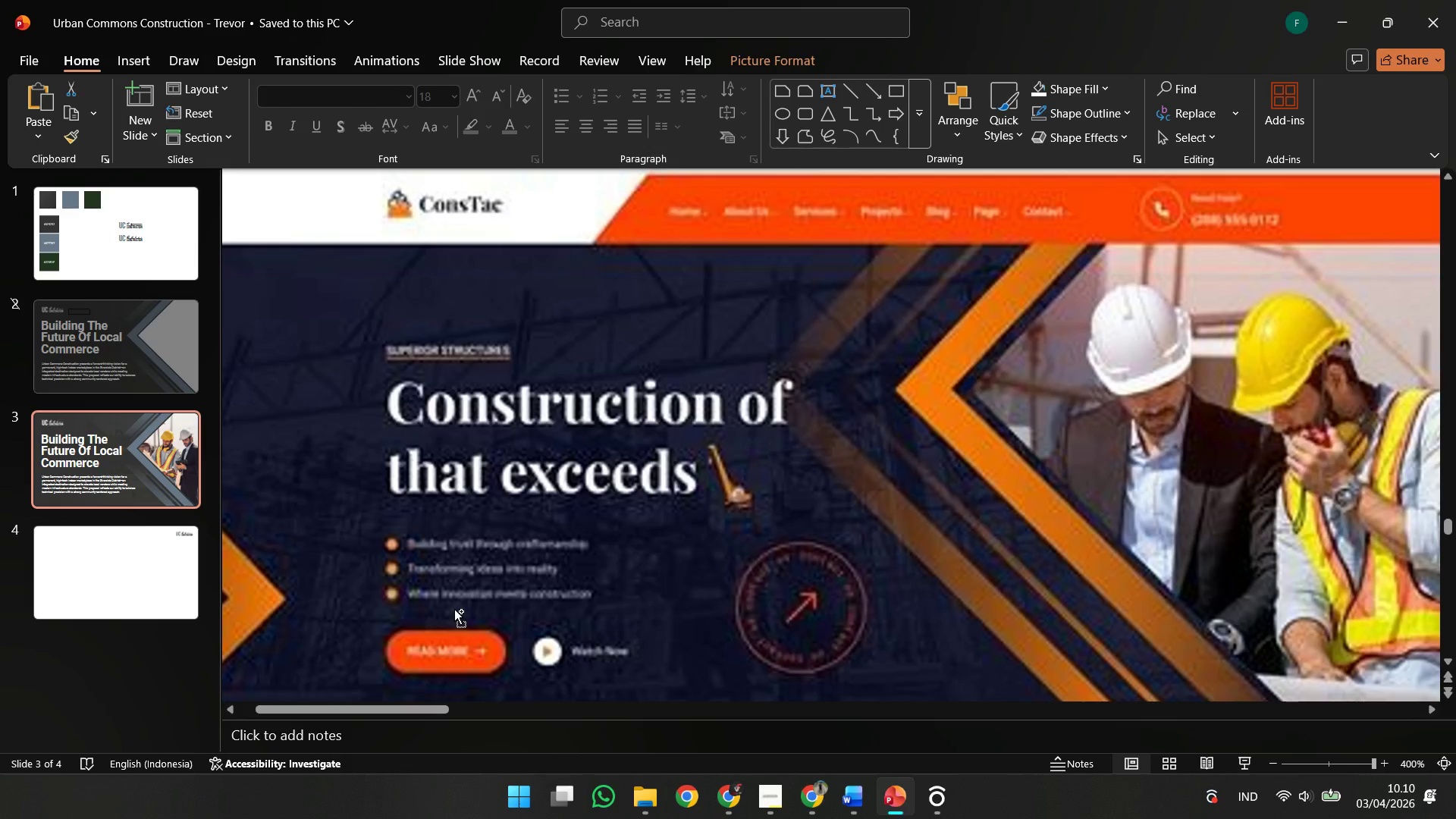 
scroll: coordinate [501, 601], scroll_direction: down, amount: 9.0
 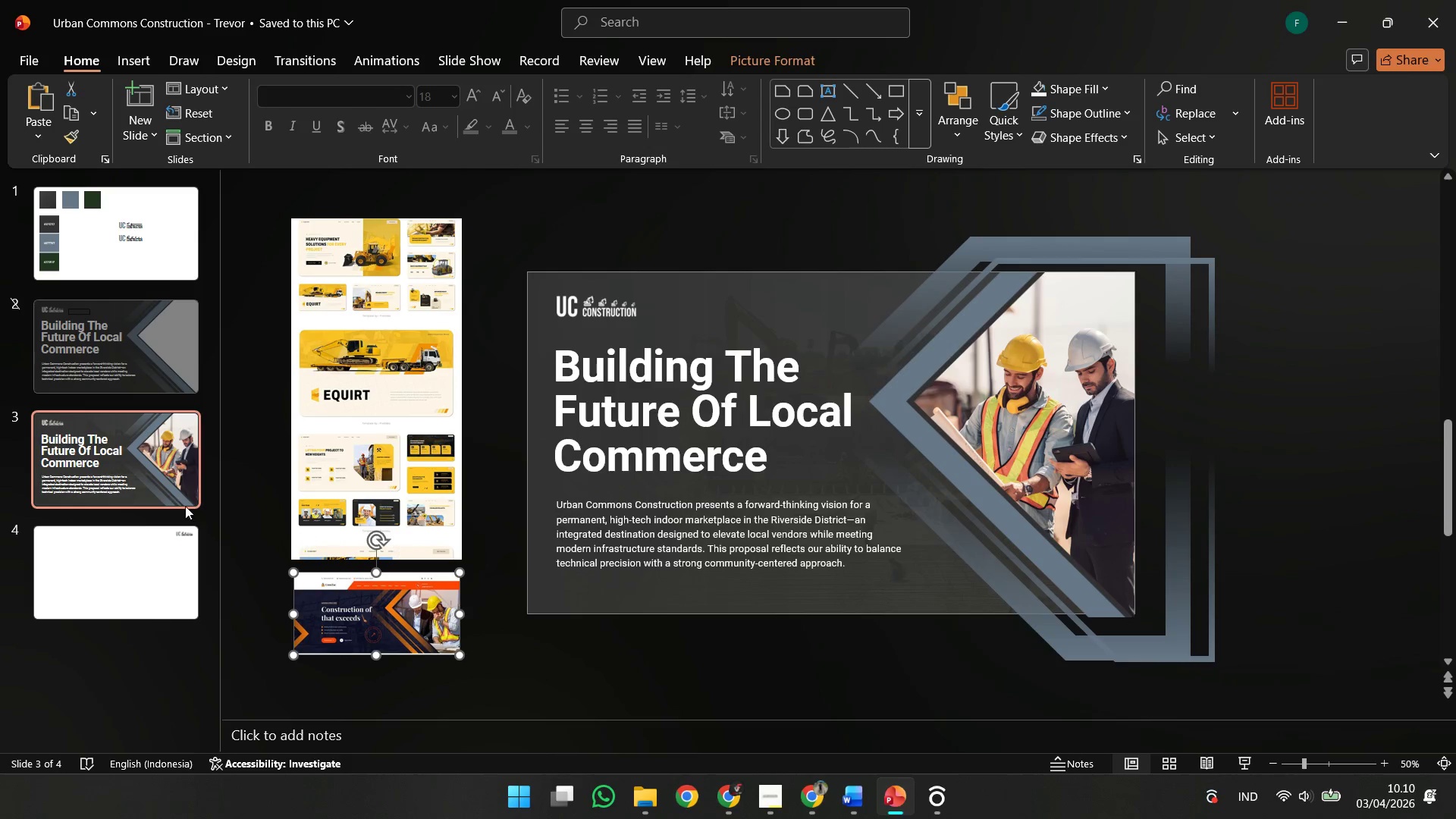 
left_click([122, 481])
 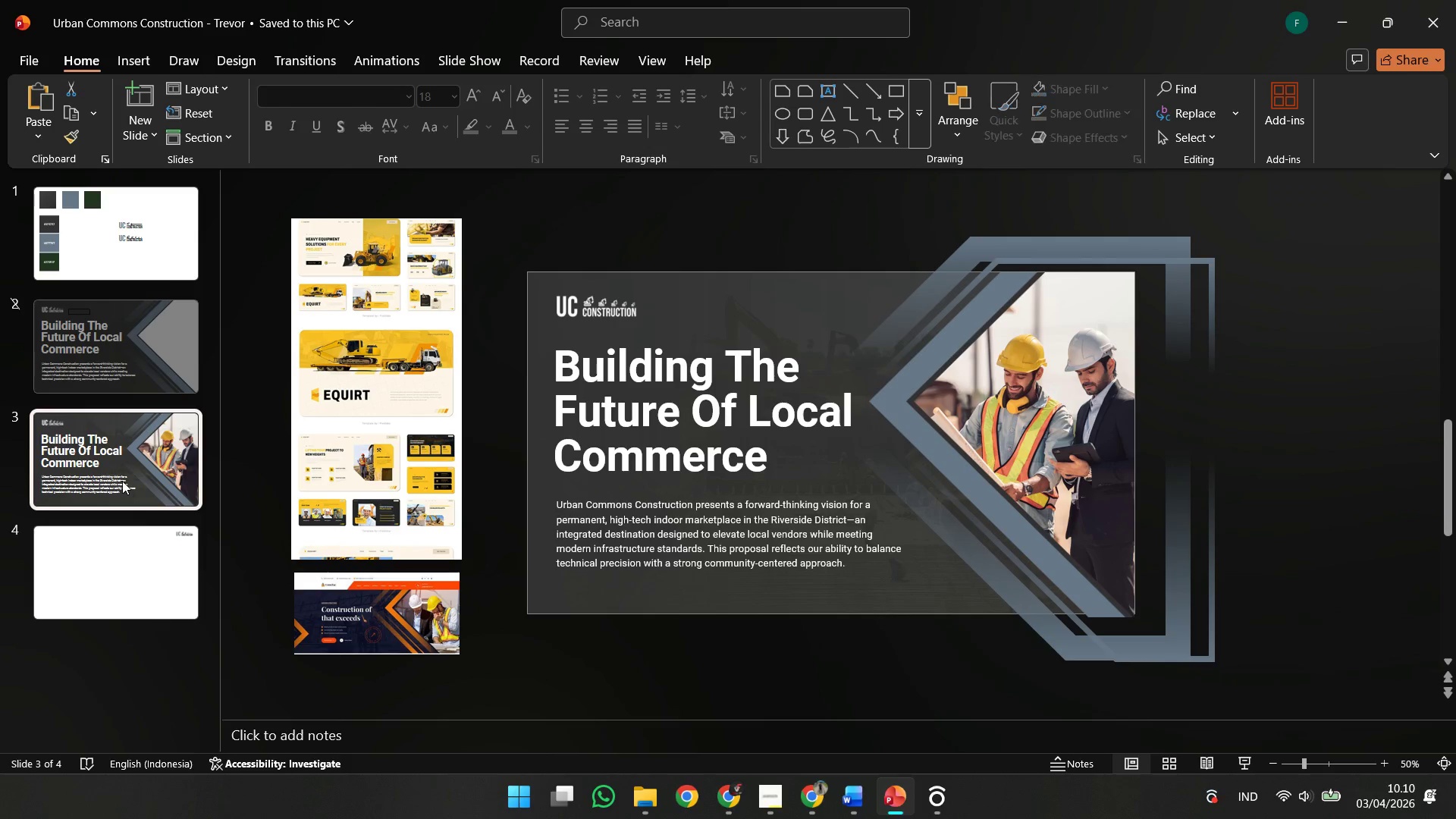 
key(Control+C)
 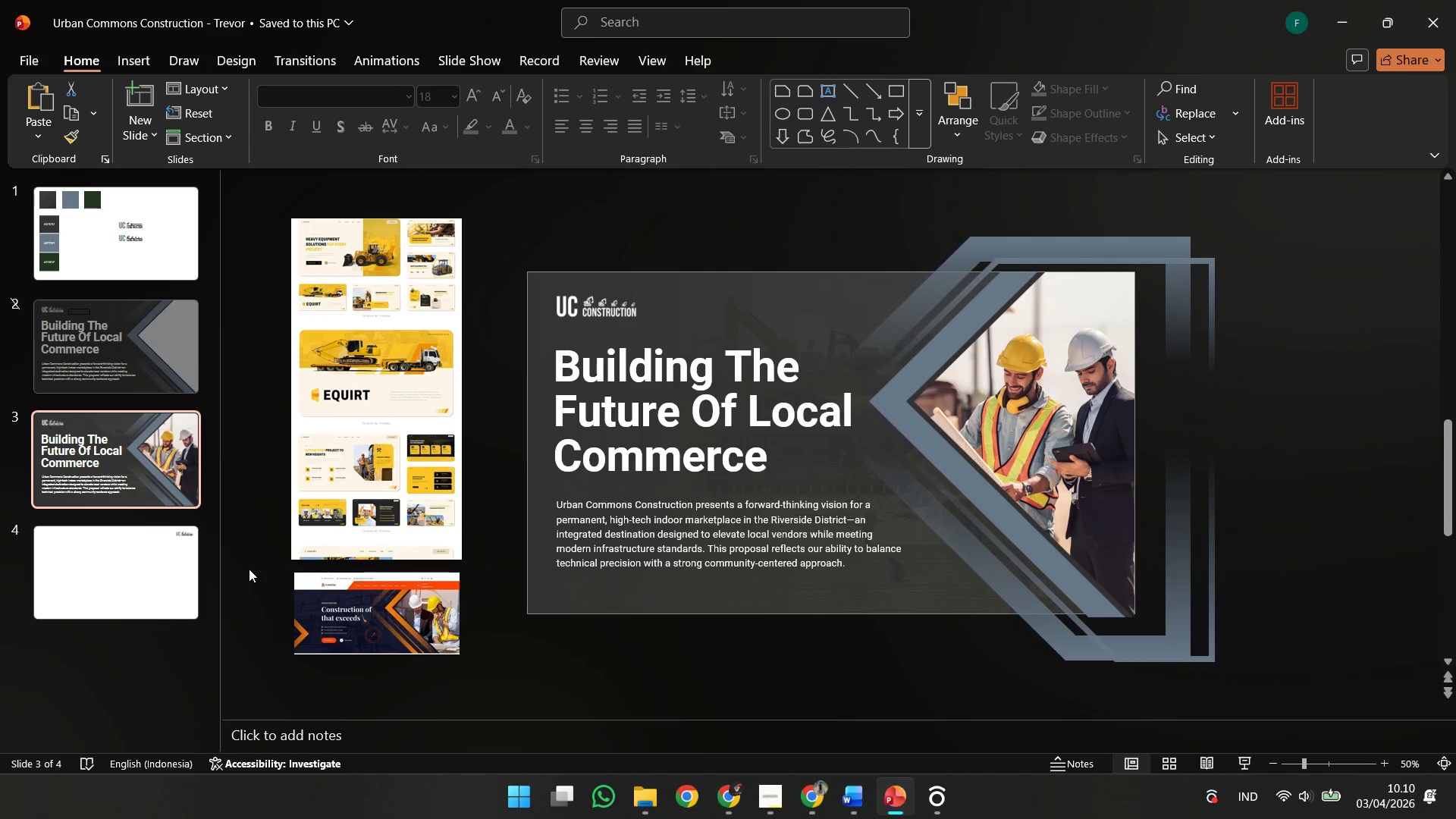 
key(Control+V)
 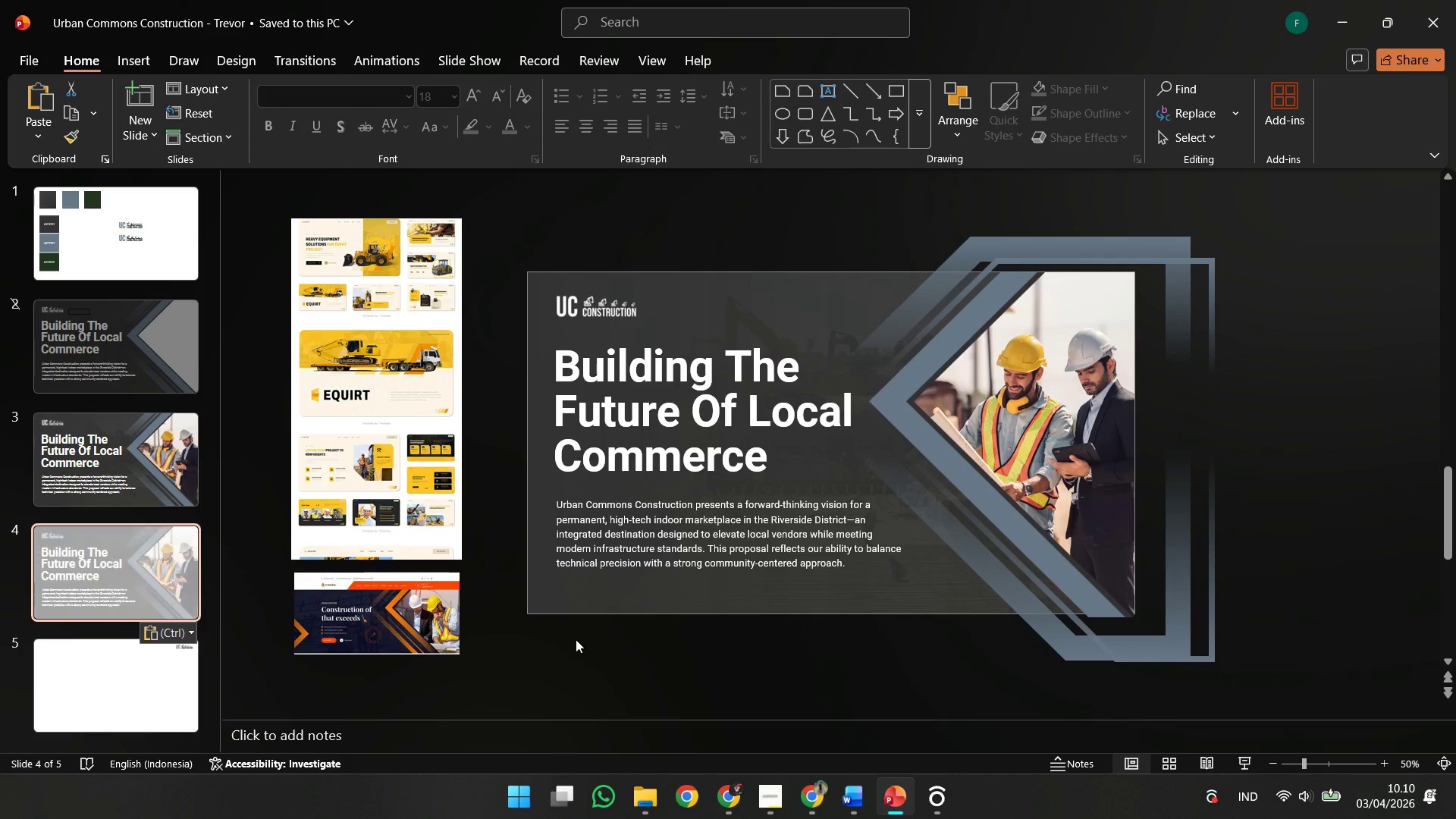 
left_click([576, 639])
 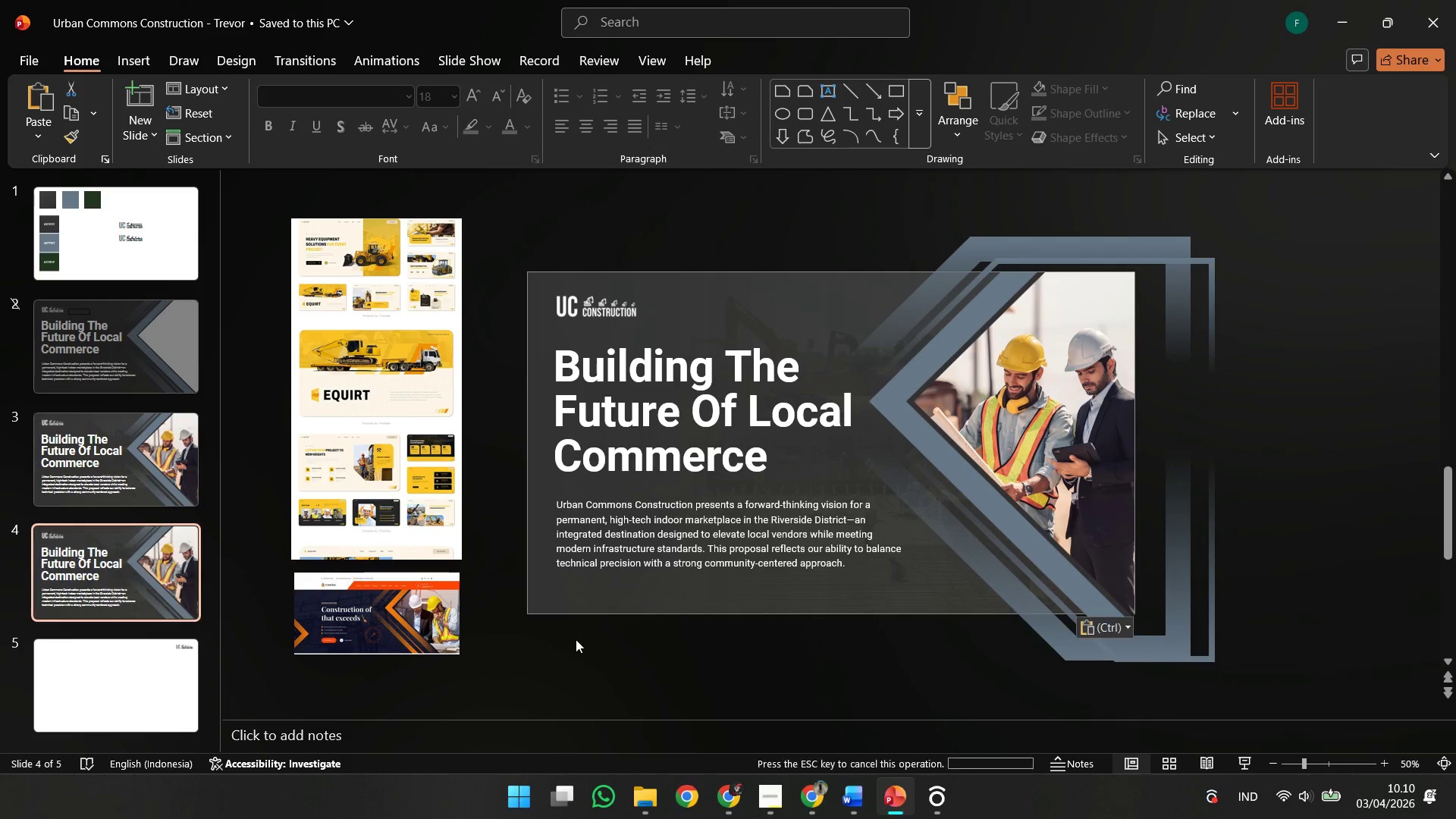 
key(Control+A)
 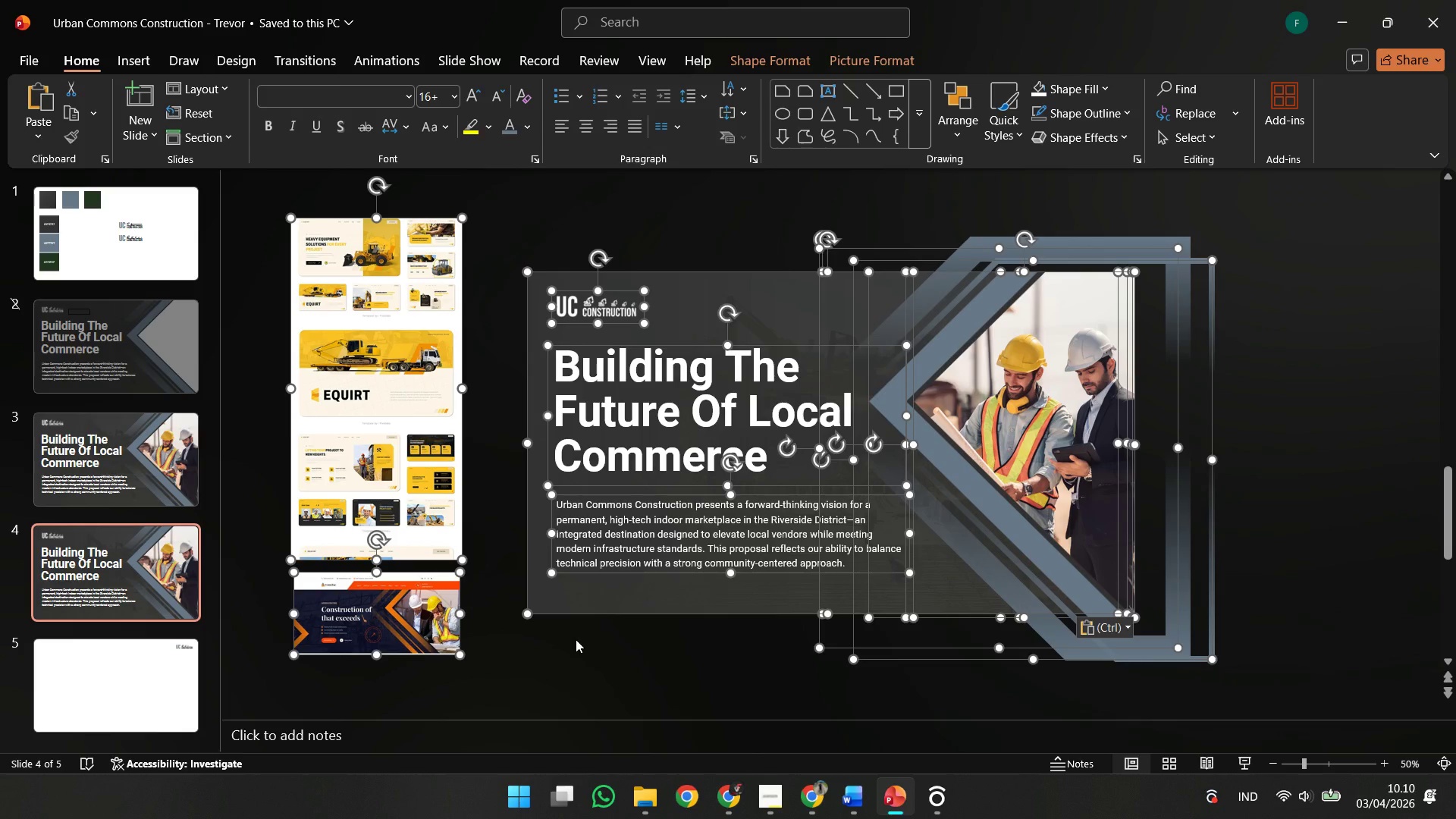 
key(Delete)
 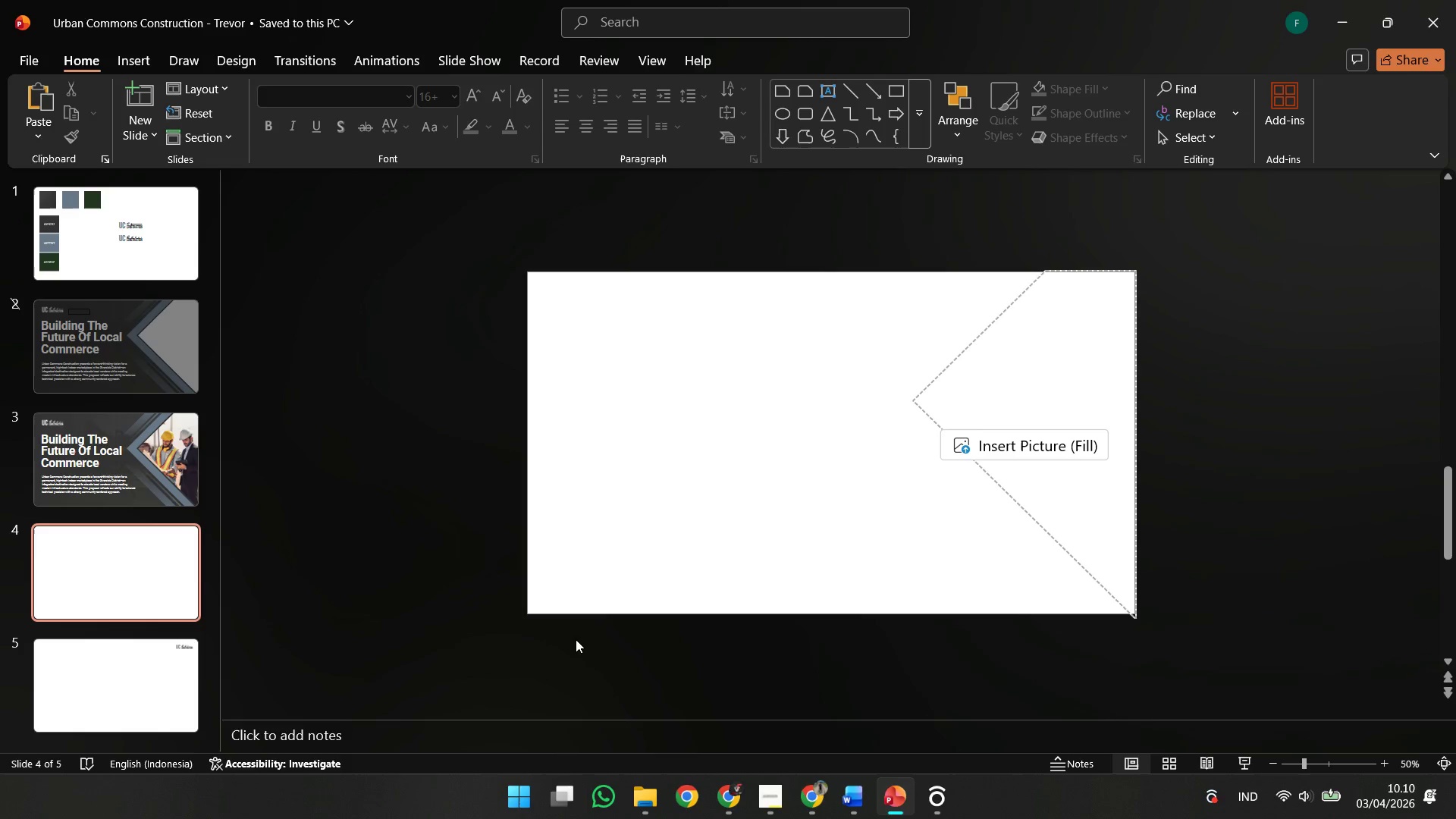 
left_click([582, 639])
 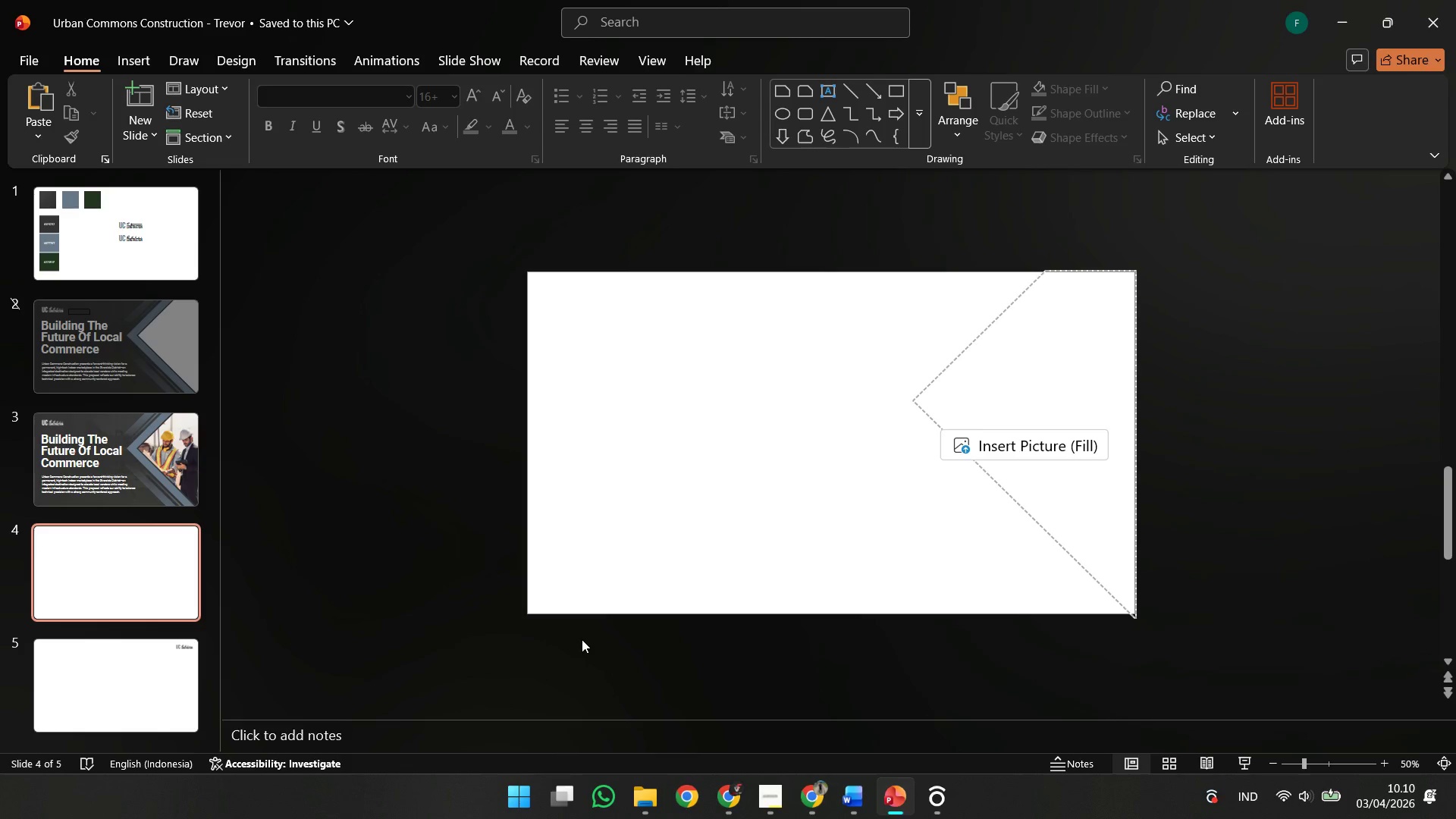 
key(Control+A)
 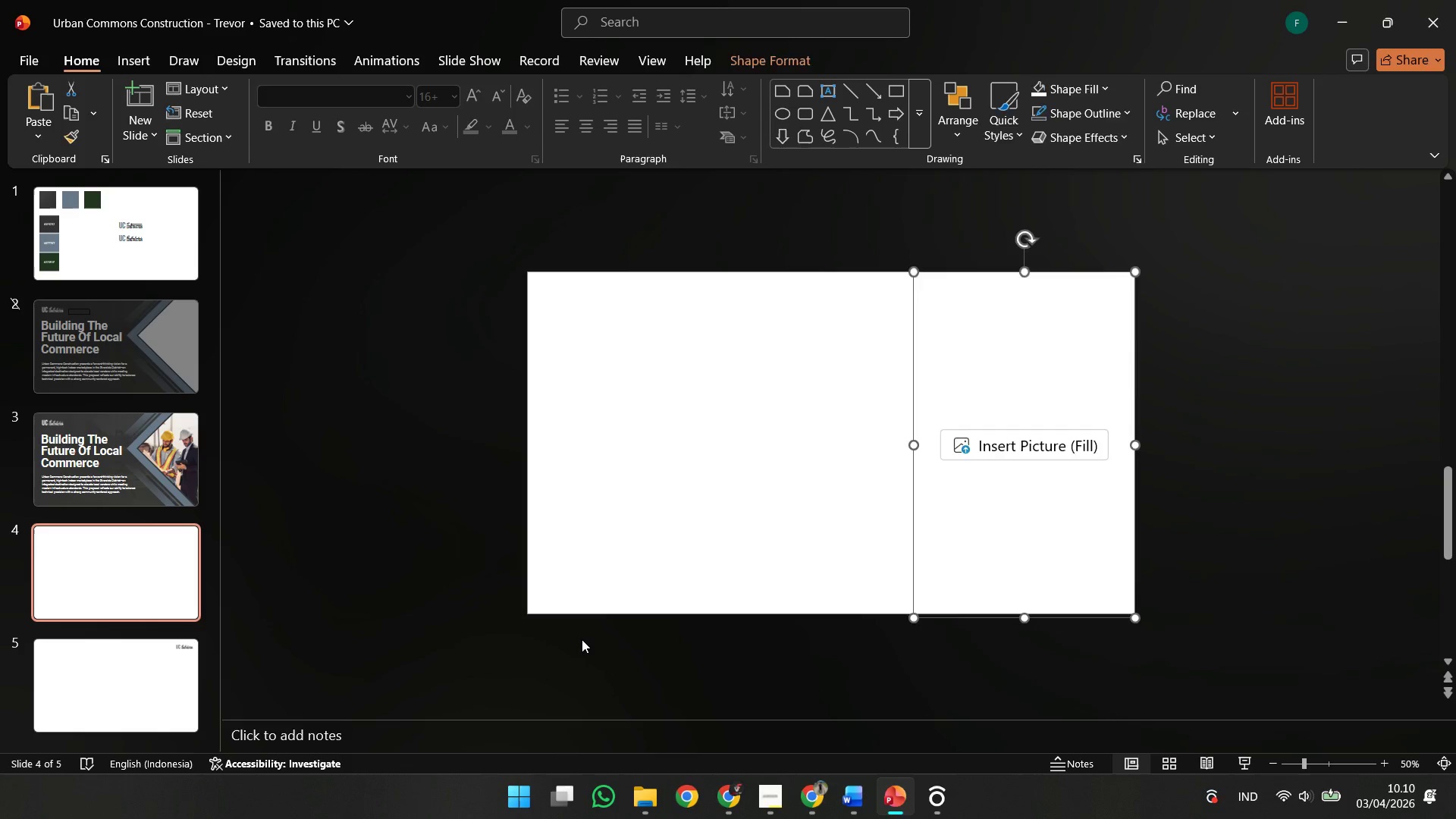 
key(Delete)
 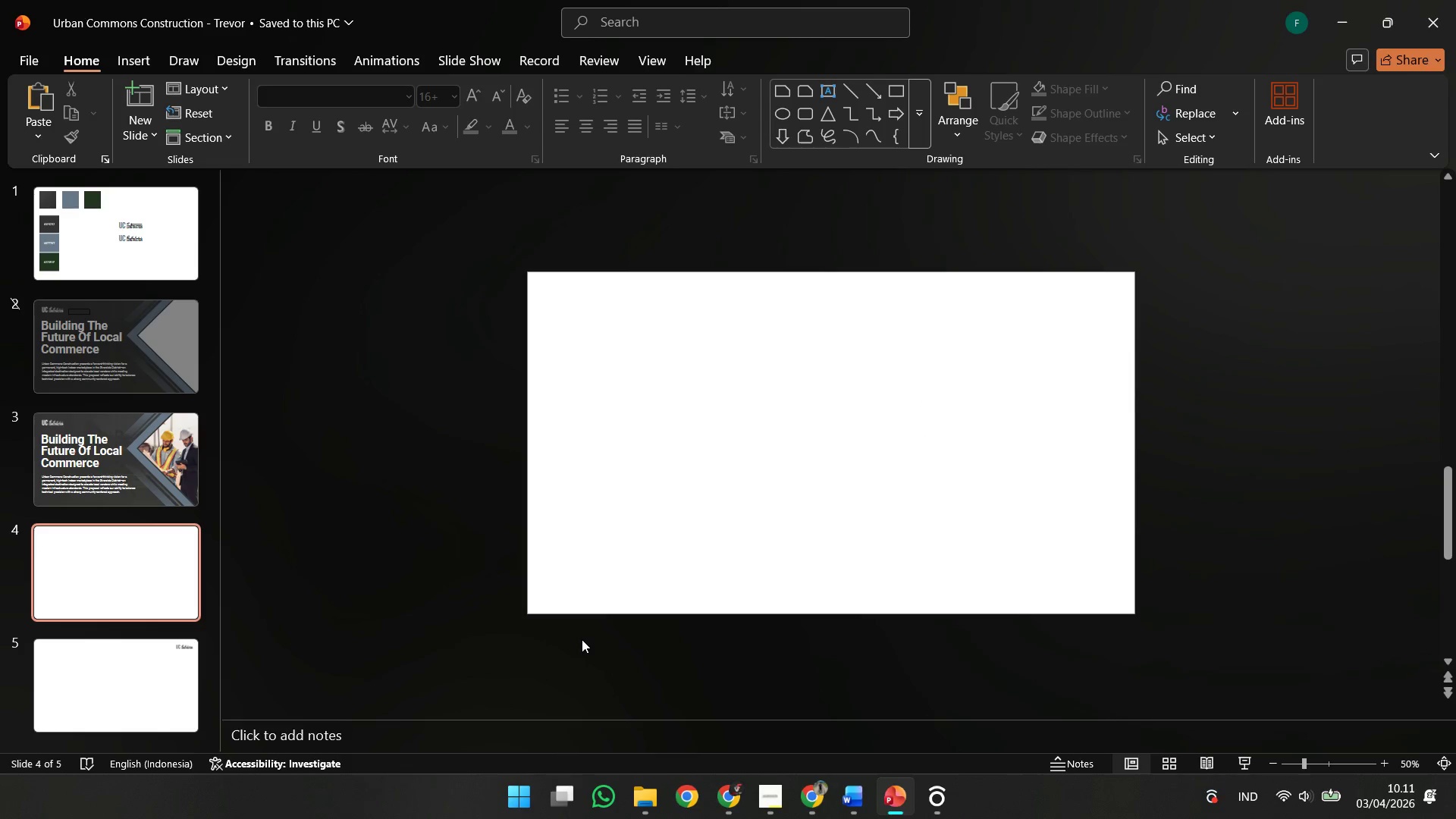 
right_click([582, 639])
 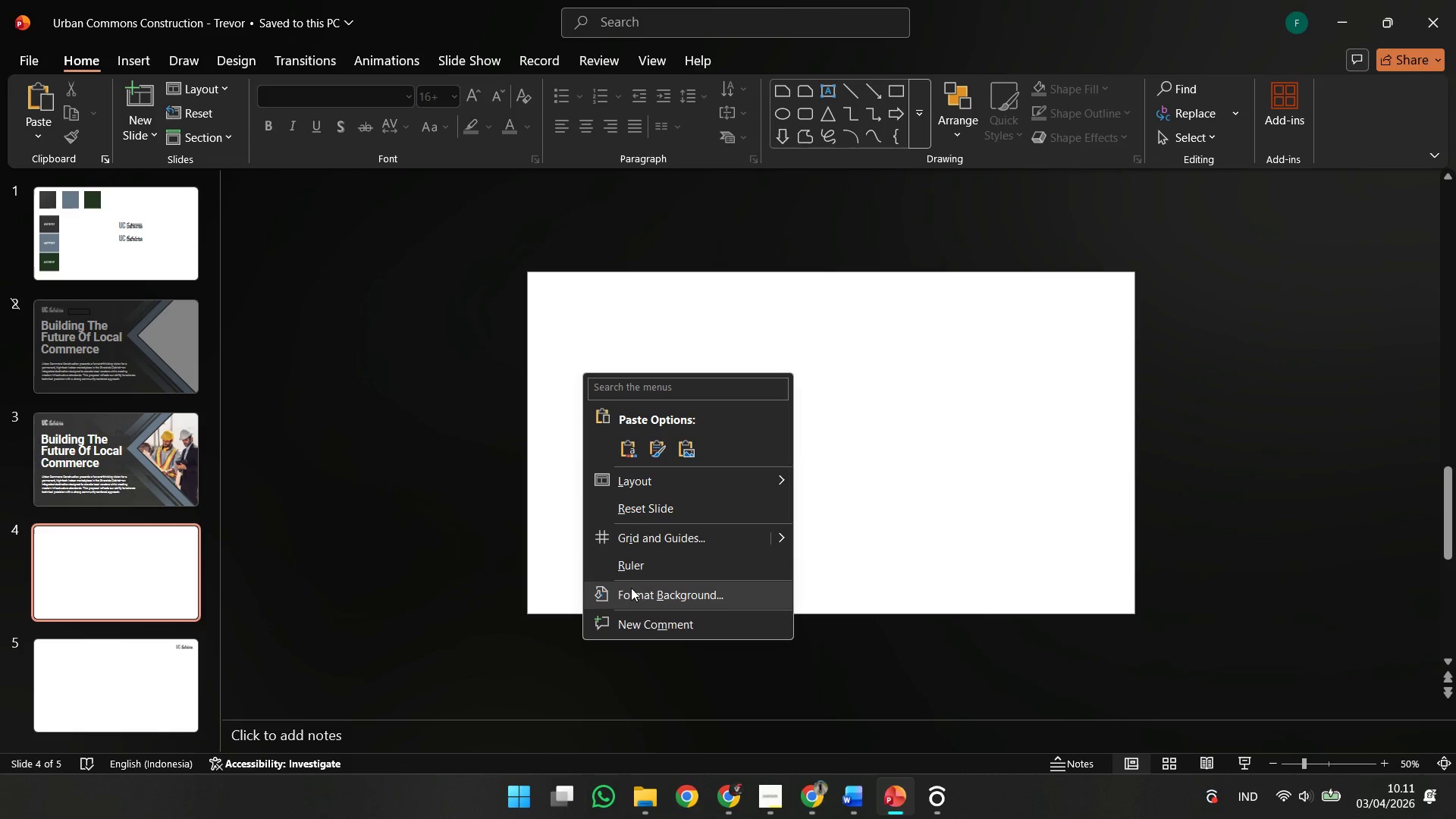 
left_click([635, 585])
 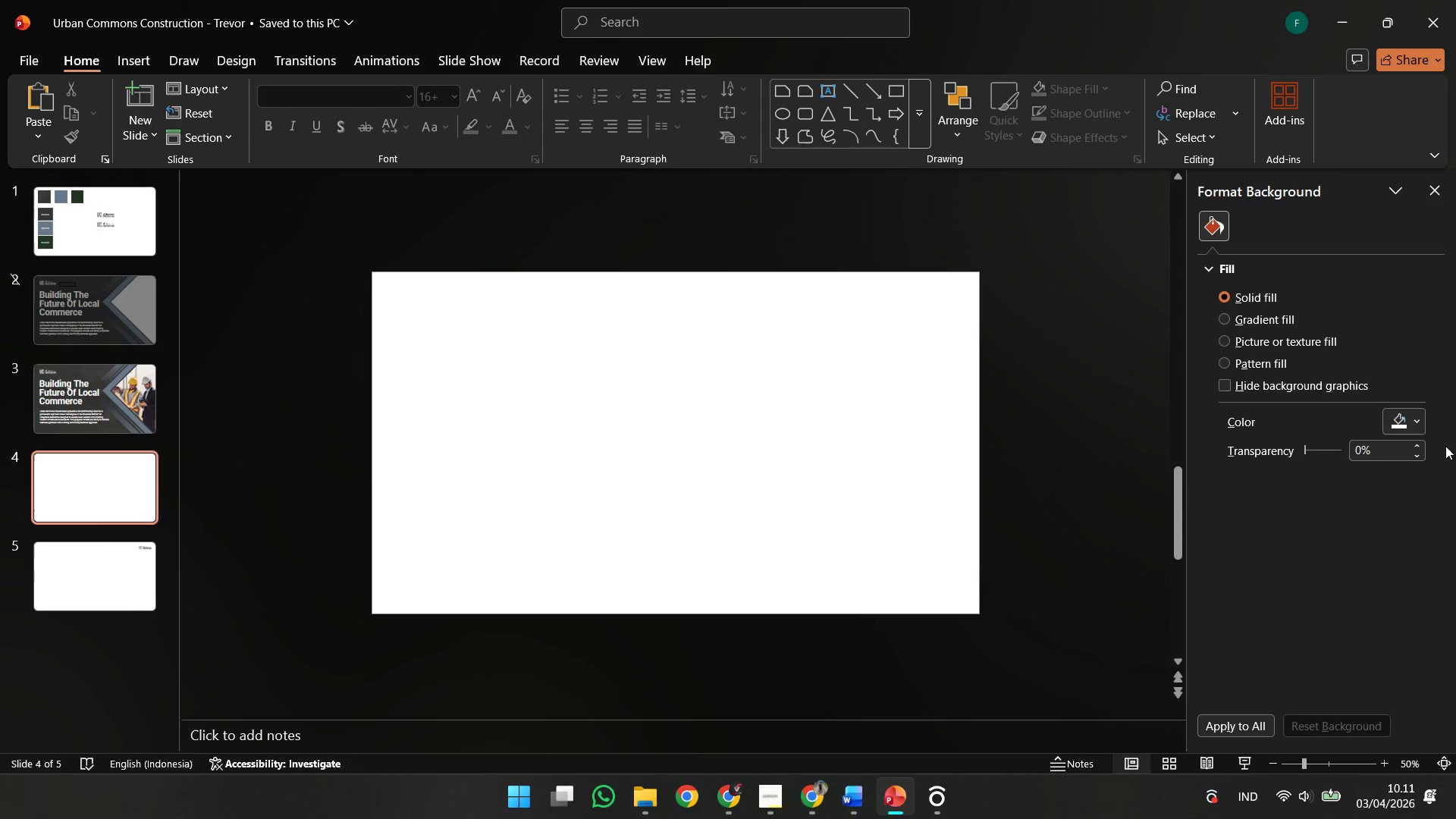 
left_click([1404, 417])
 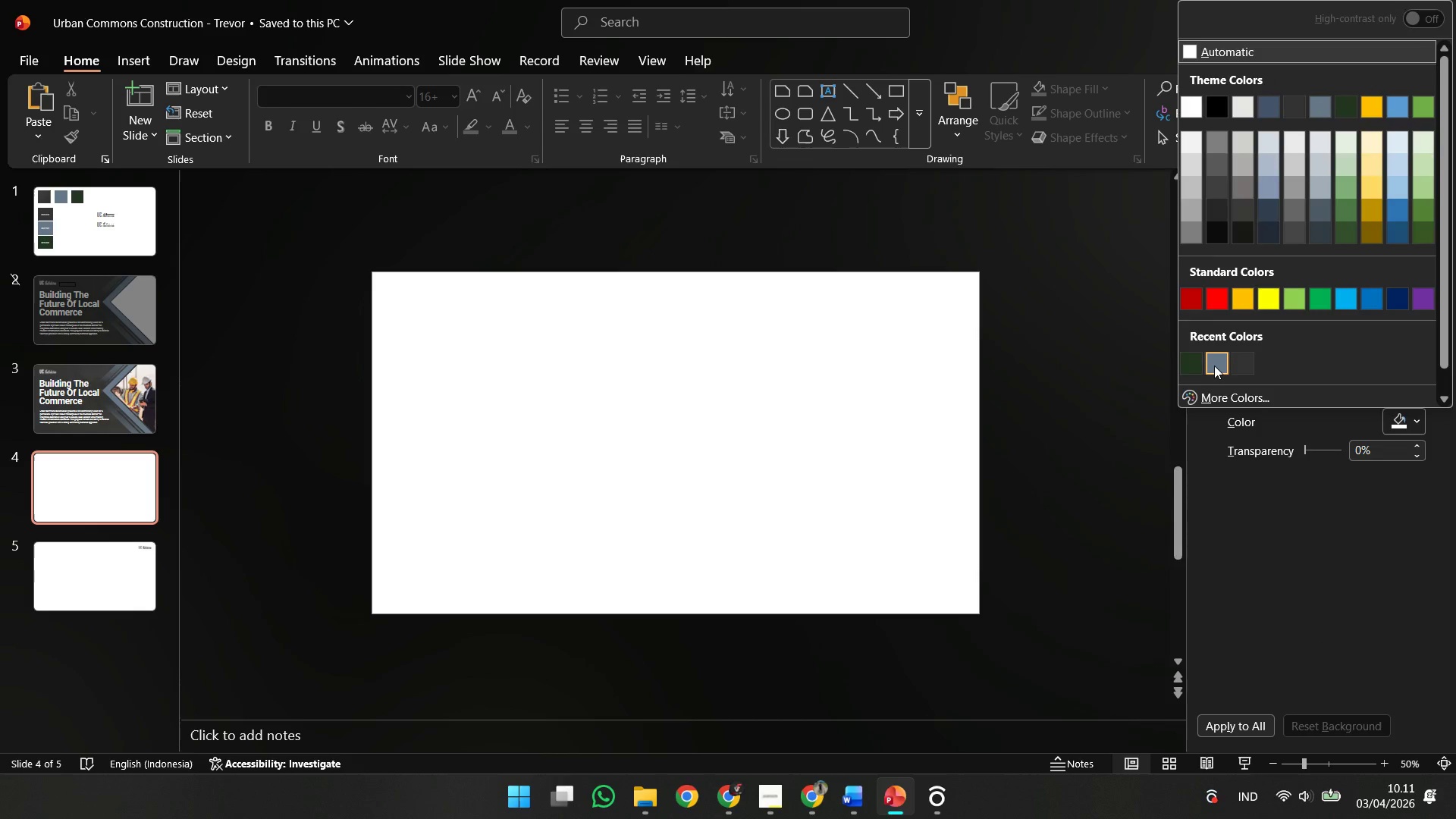 
left_click([1233, 366])
 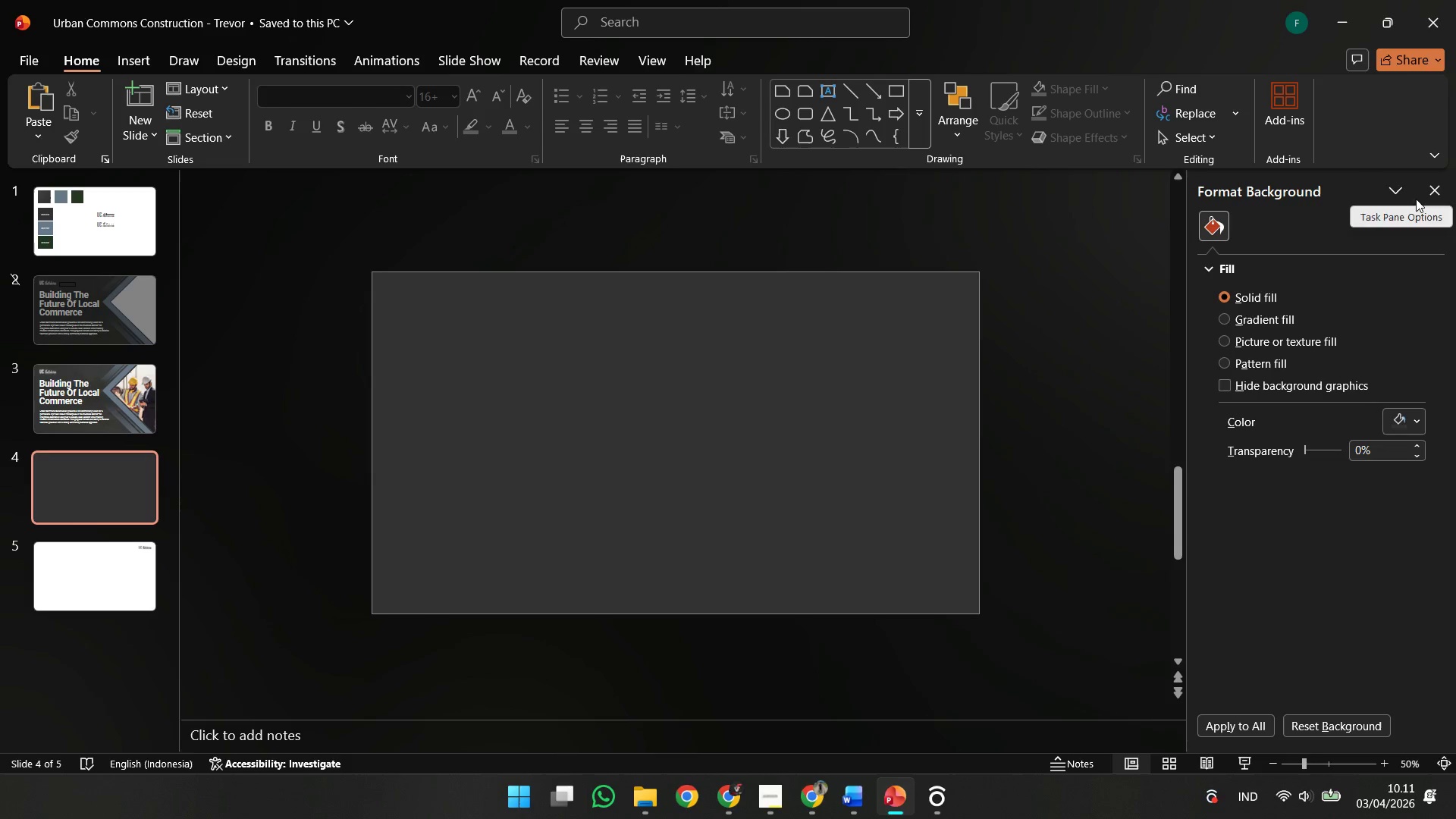 
left_click([1426, 199])
 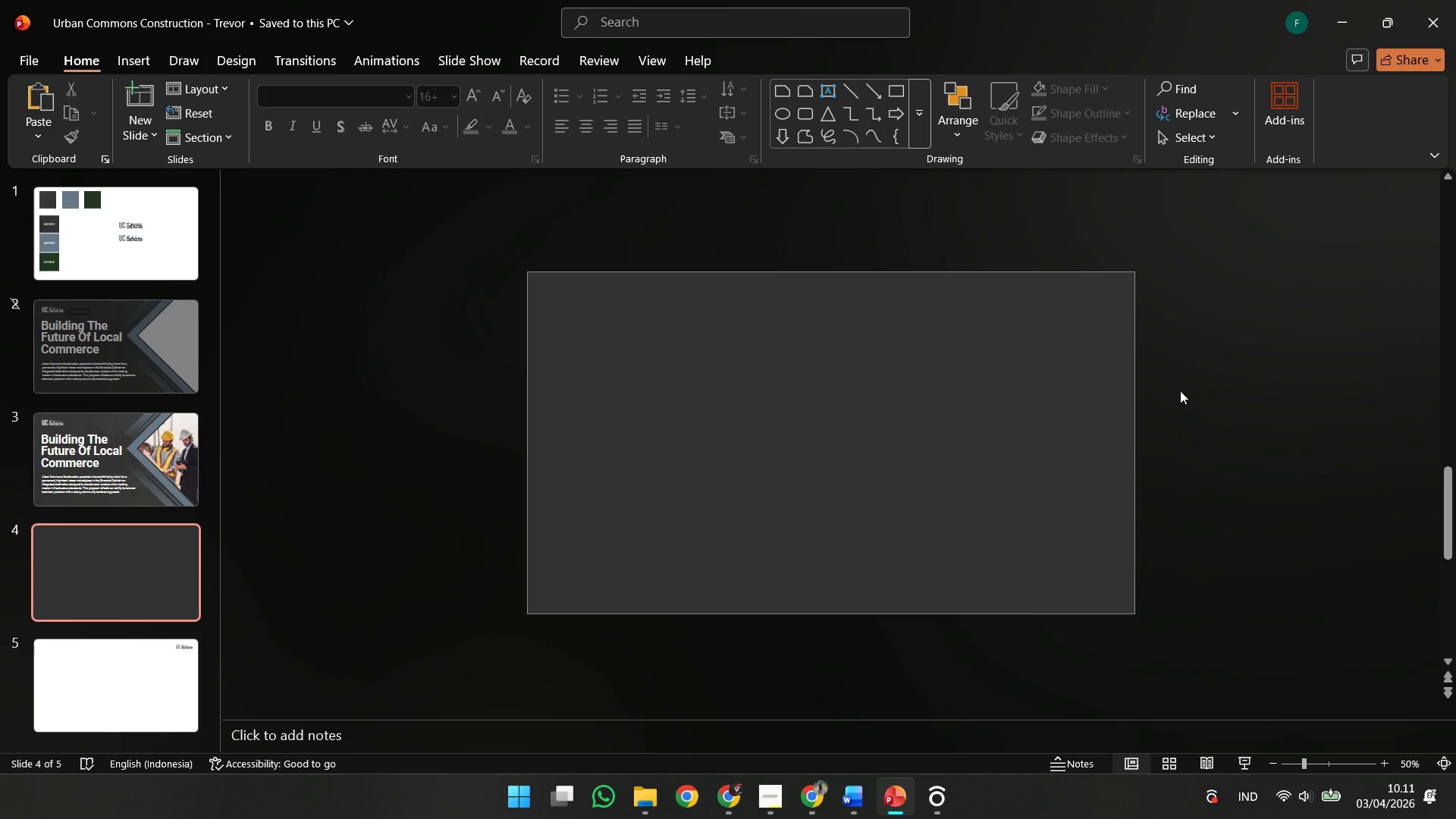 
double_click([1008, 450])
 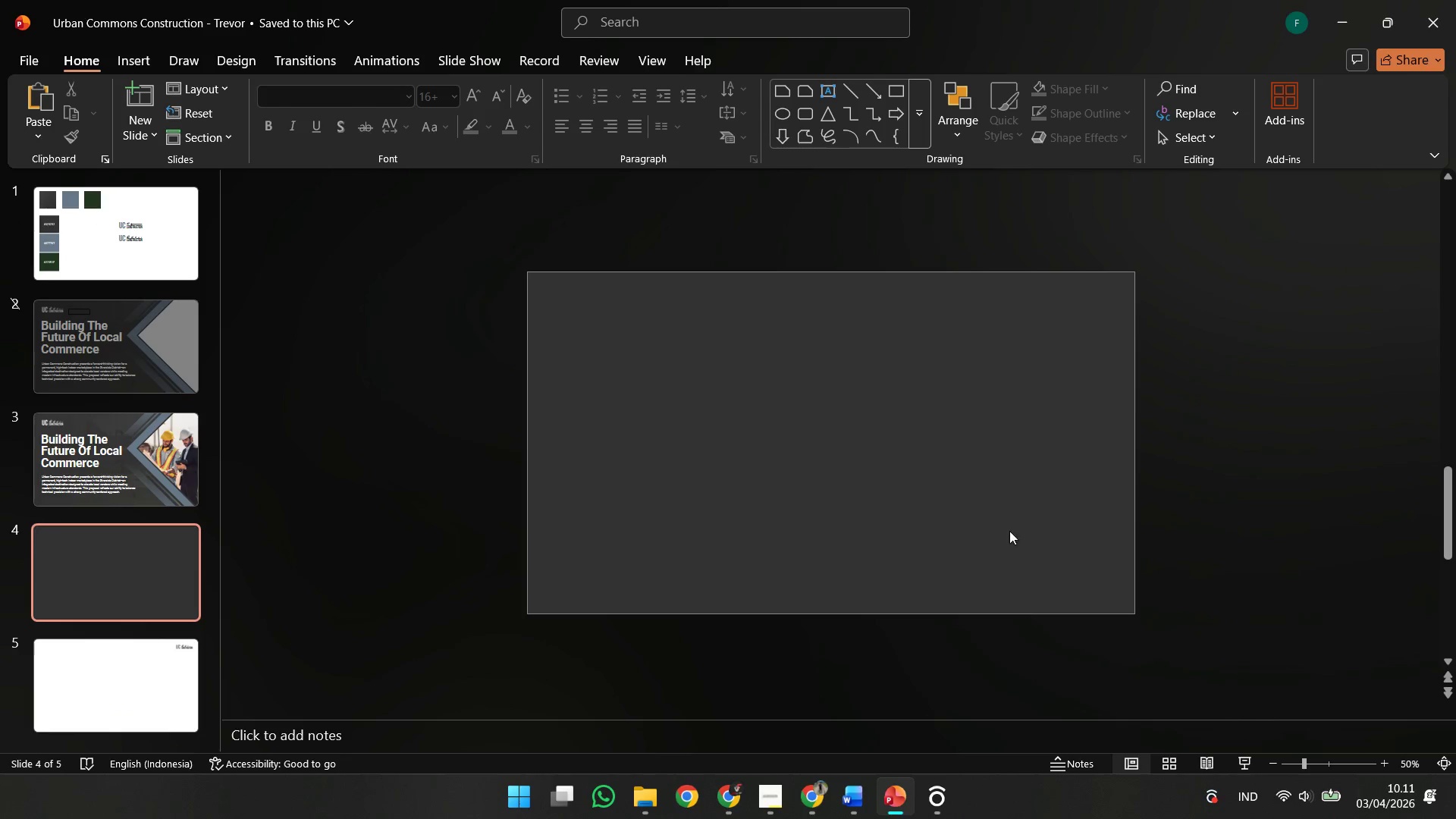 
hold_key(key=ControlLeft, duration=1.97)
scroll: coordinate [1002, 572], scroll_direction: up, amount: 2.0
 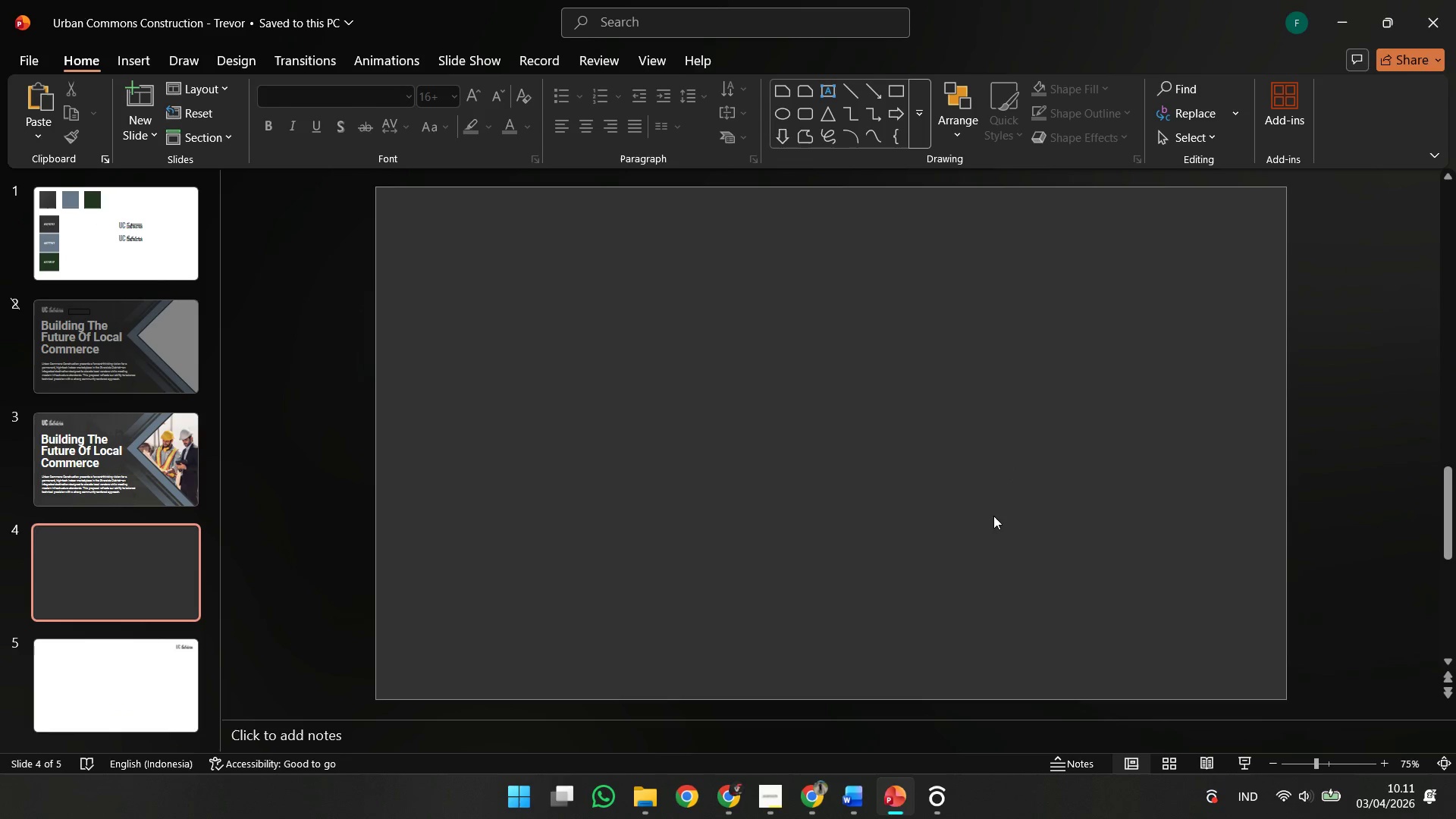 
scroll: coordinate [993, 520], scroll_direction: down, amount: 1.0
 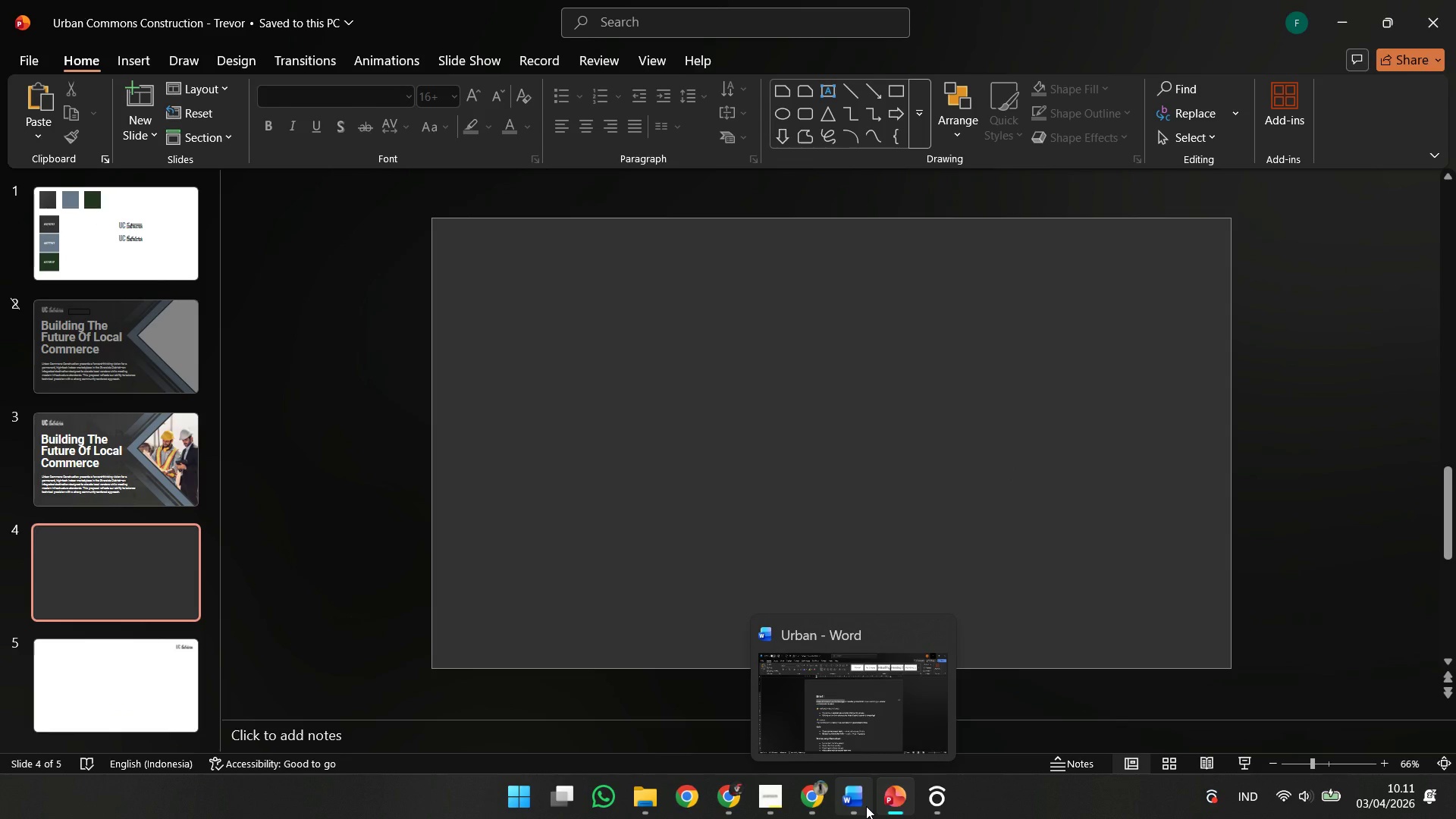 
left_click([866, 806])
 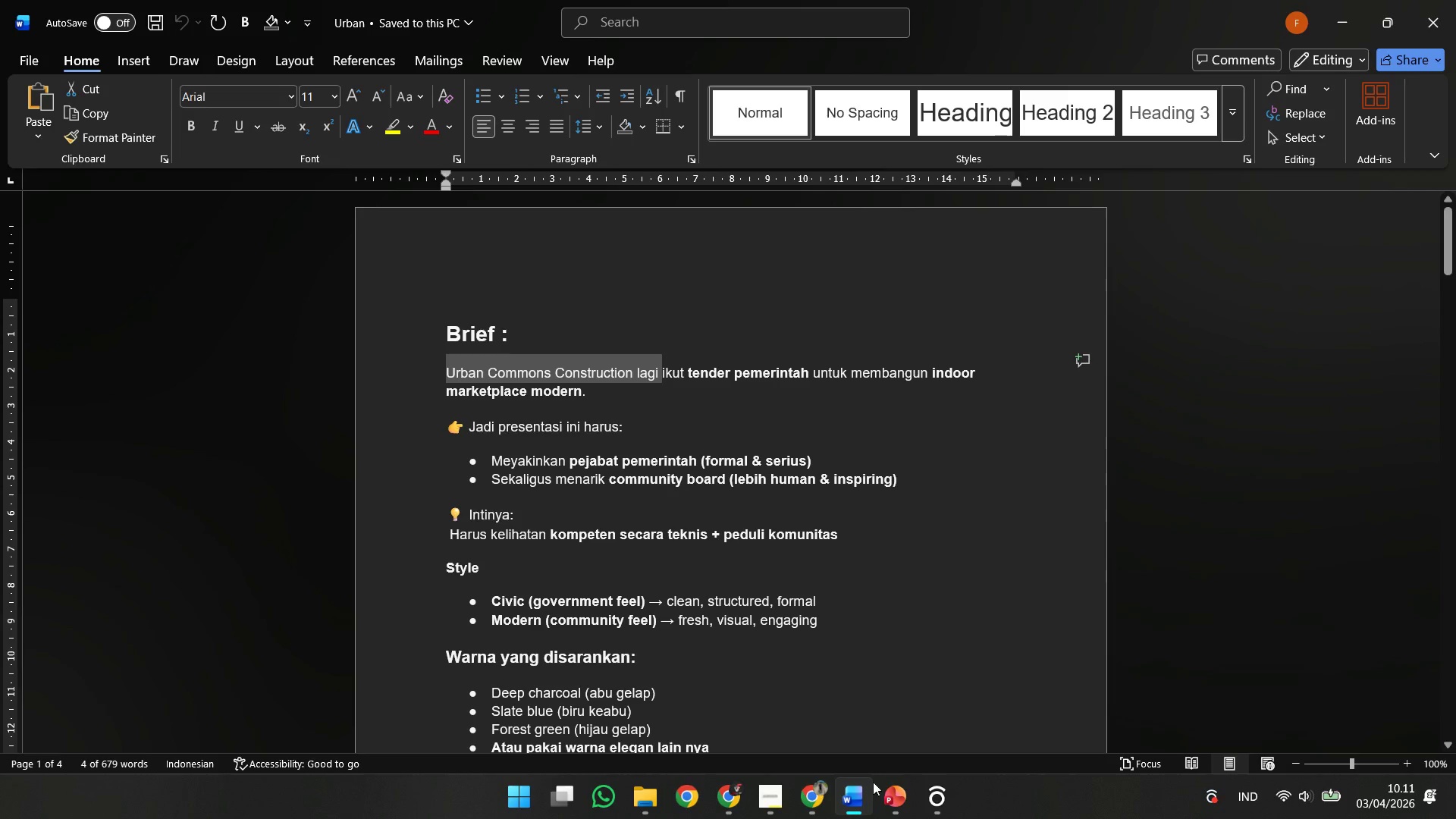 
scroll: coordinate [874, 688], scroll_direction: down, amount: 11.0
 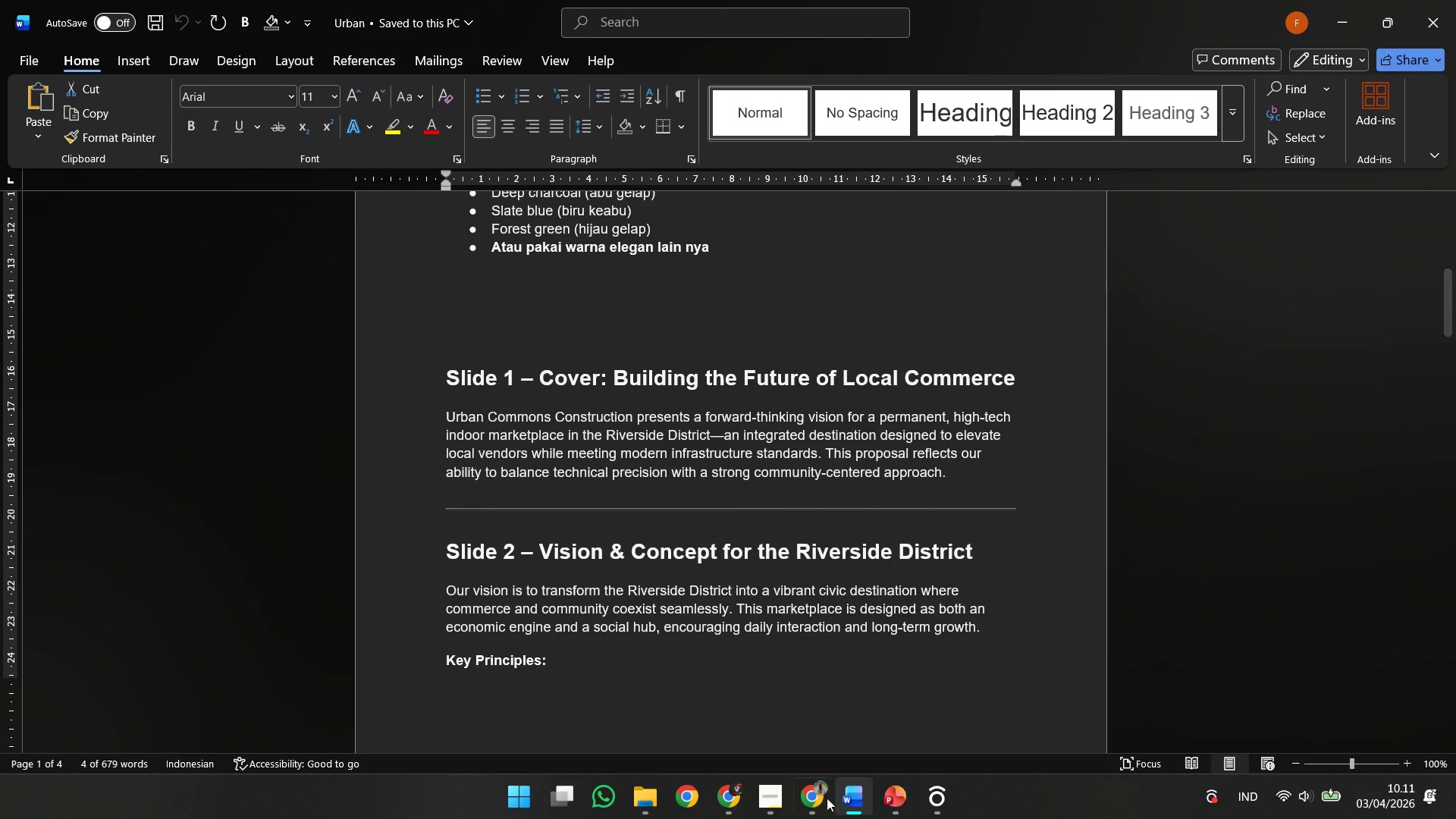 
left_click([822, 800])
 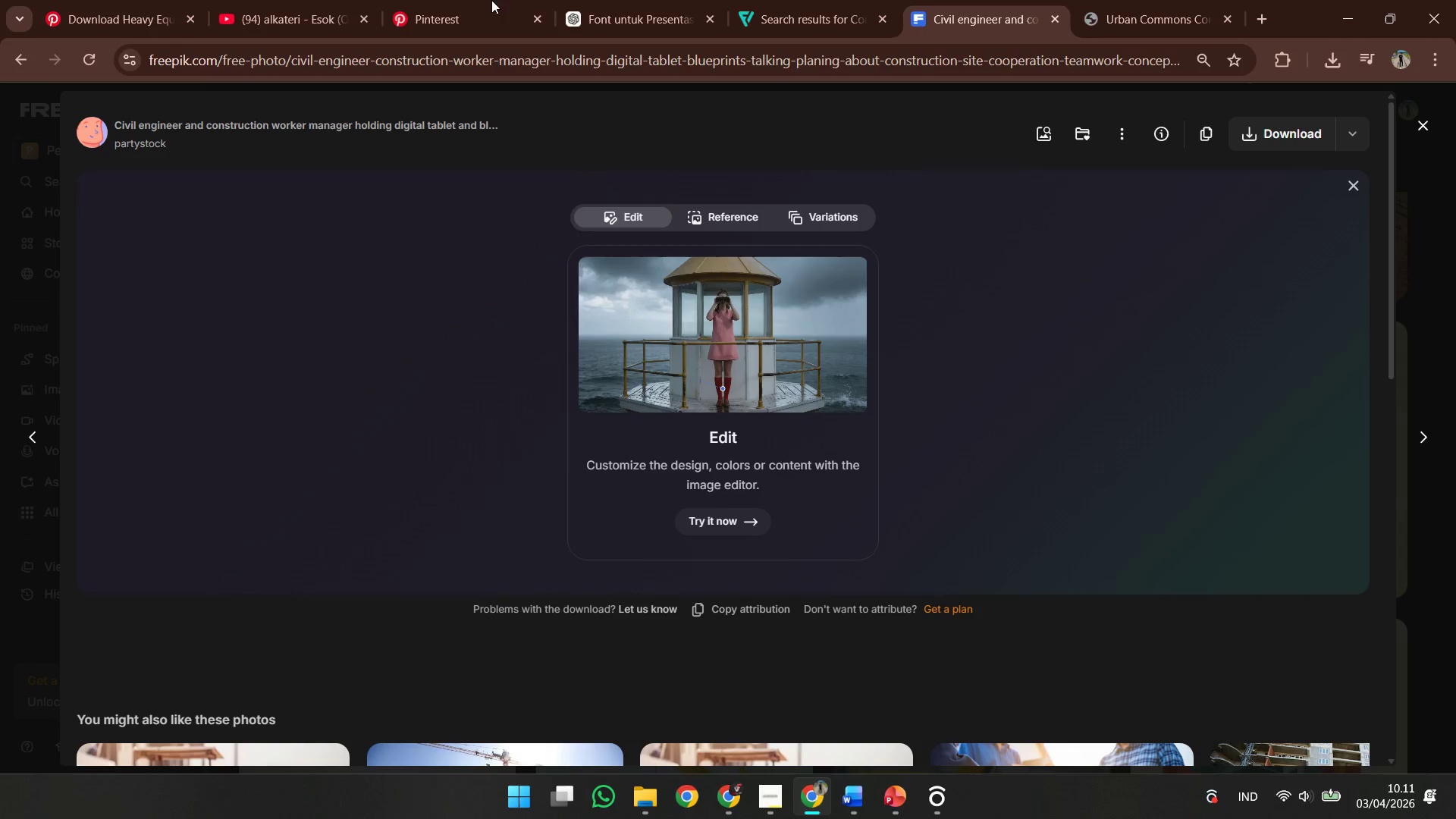 
left_click([466, 0])
 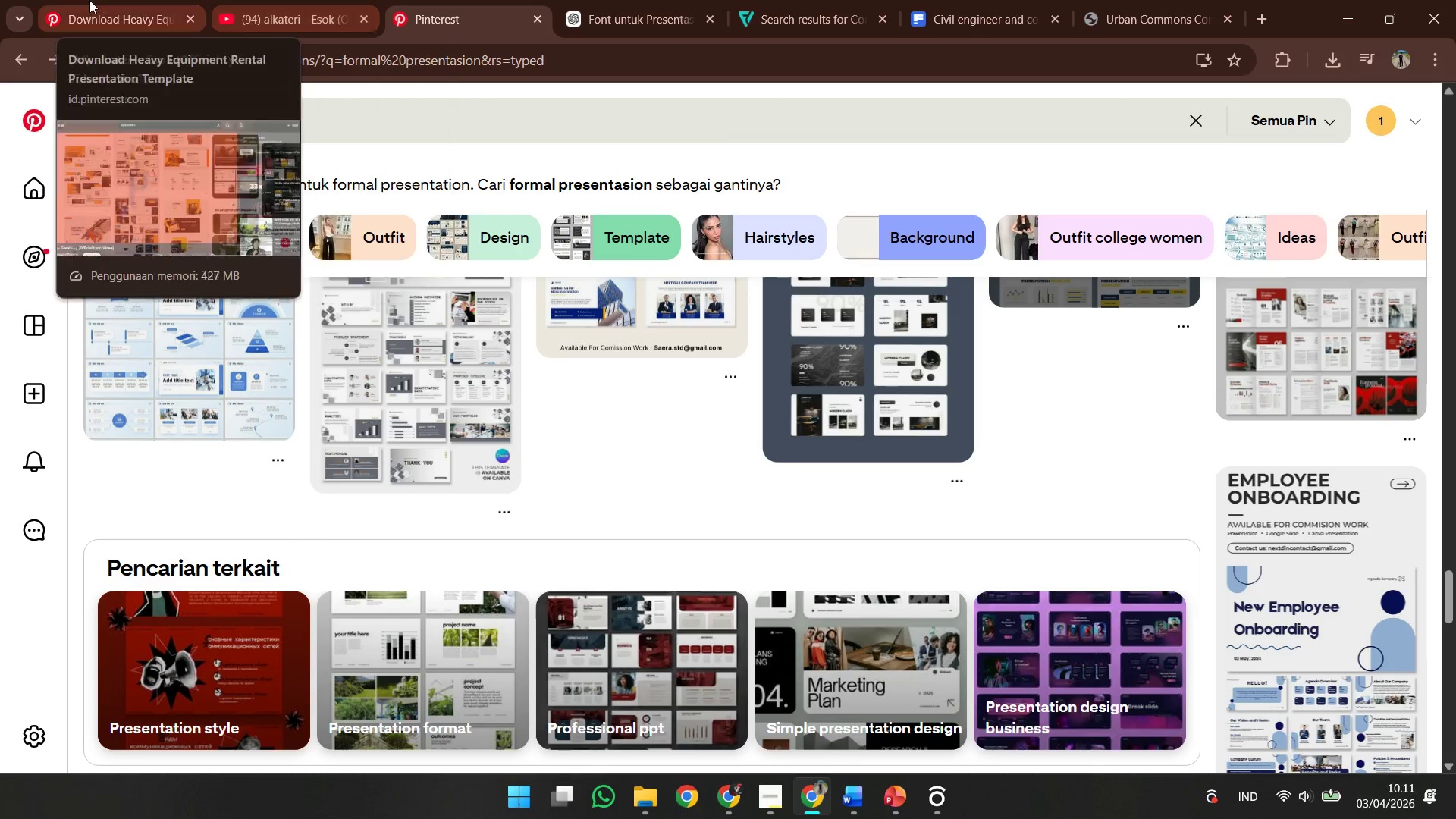 
left_click([89, 0])
 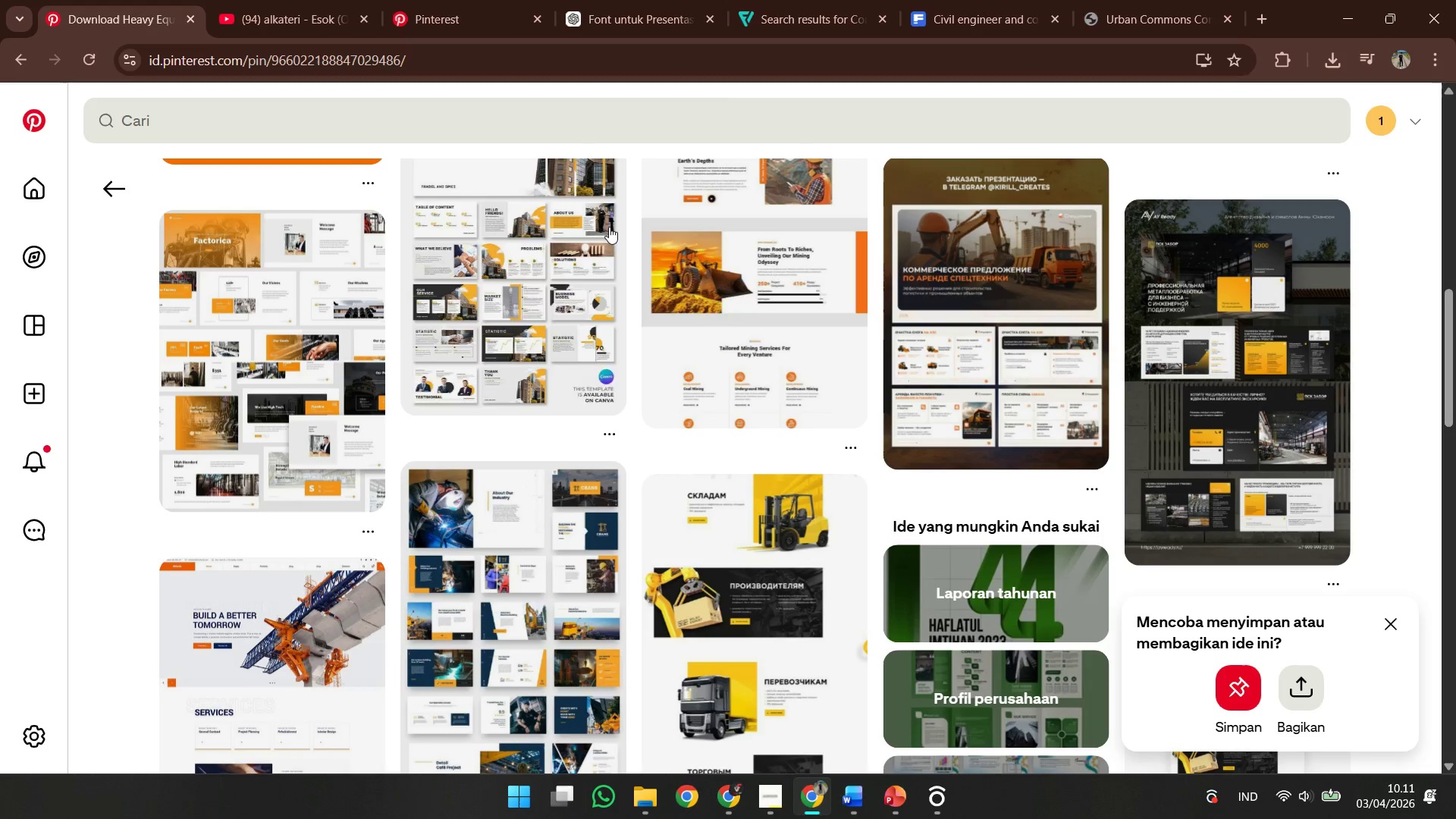 
scroll: coordinate [657, 295], scroll_direction: up, amount: 10.0
 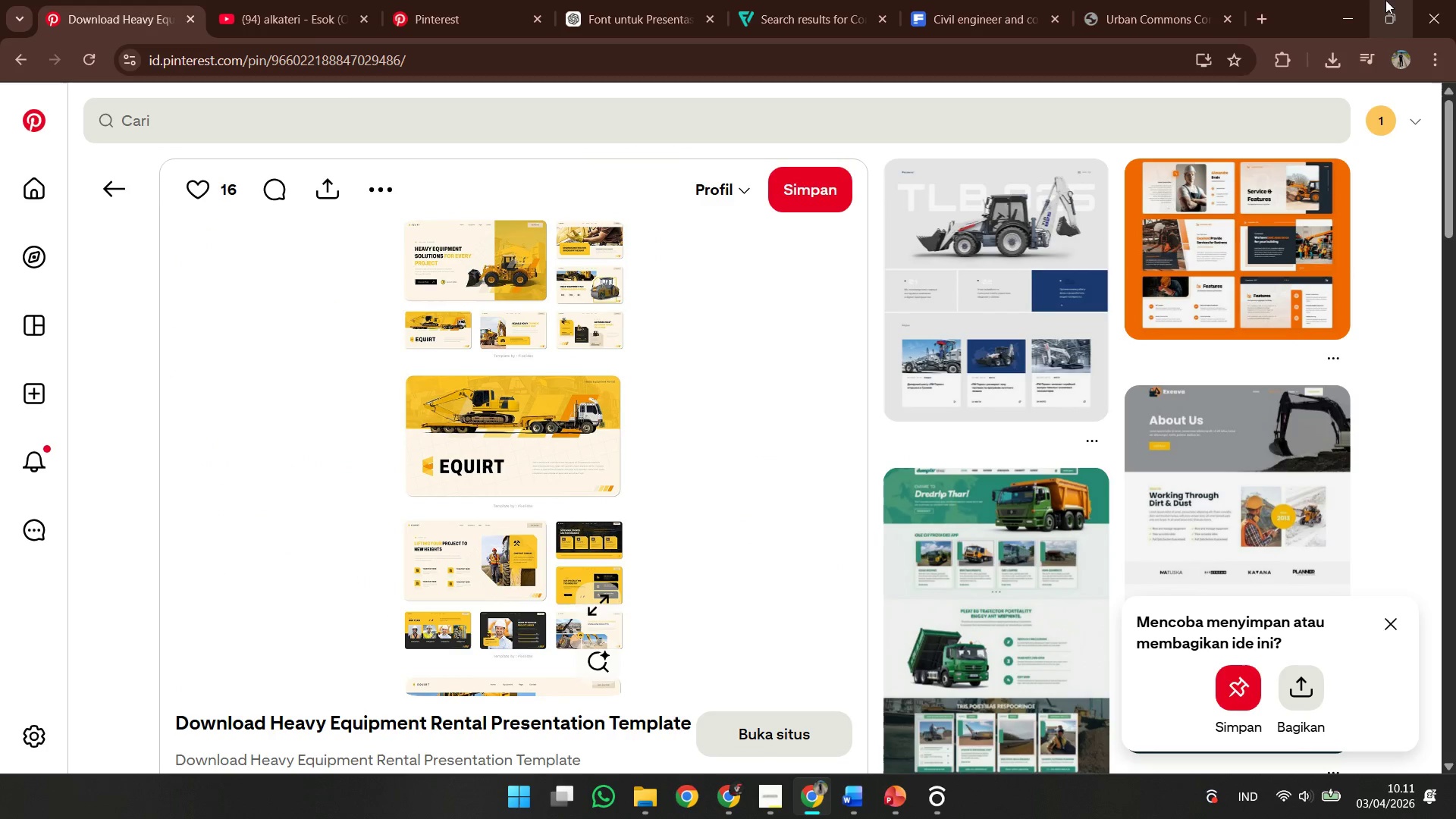 
left_click([1352, 0])
 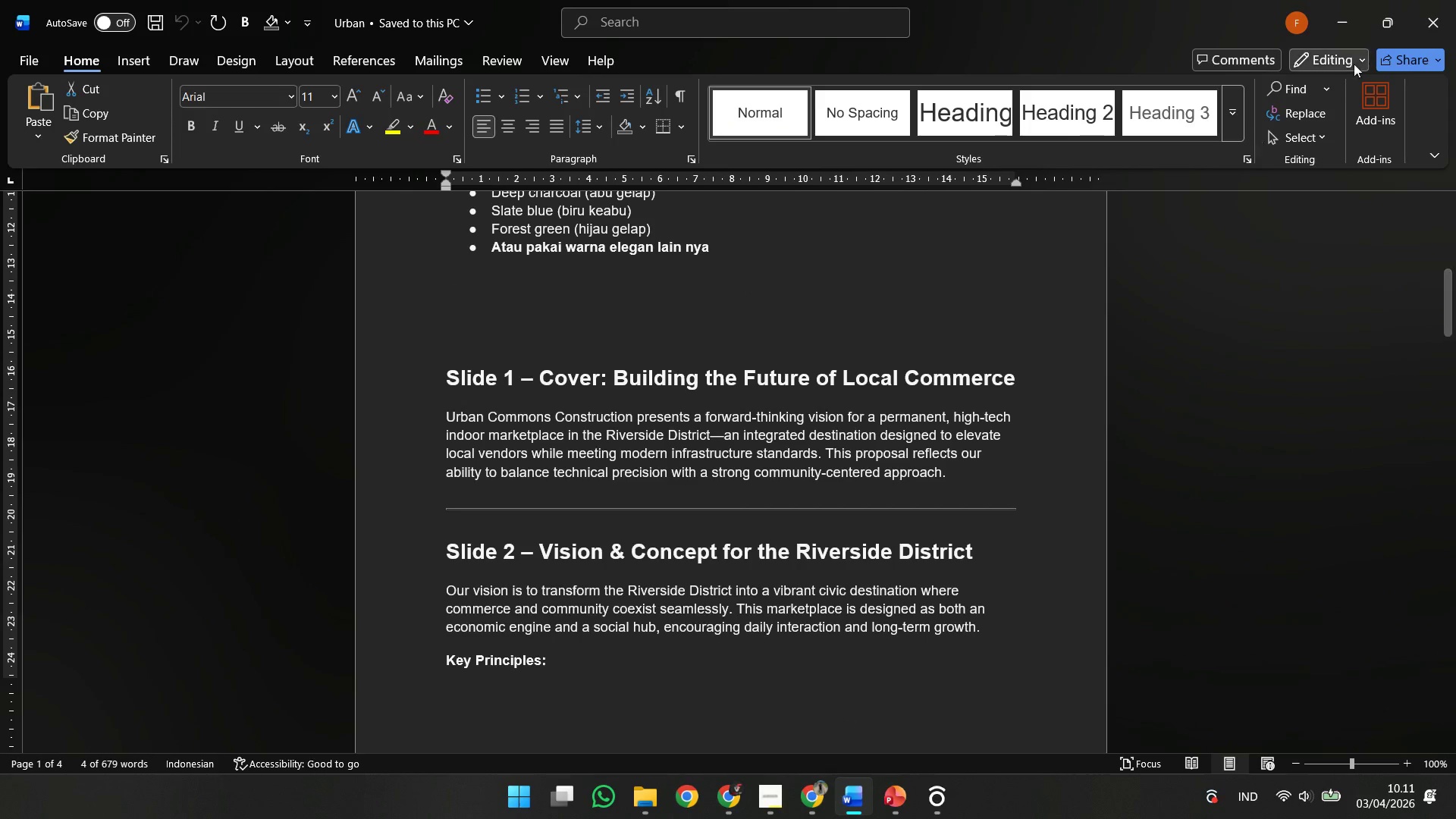 
left_click([1354, 21])
 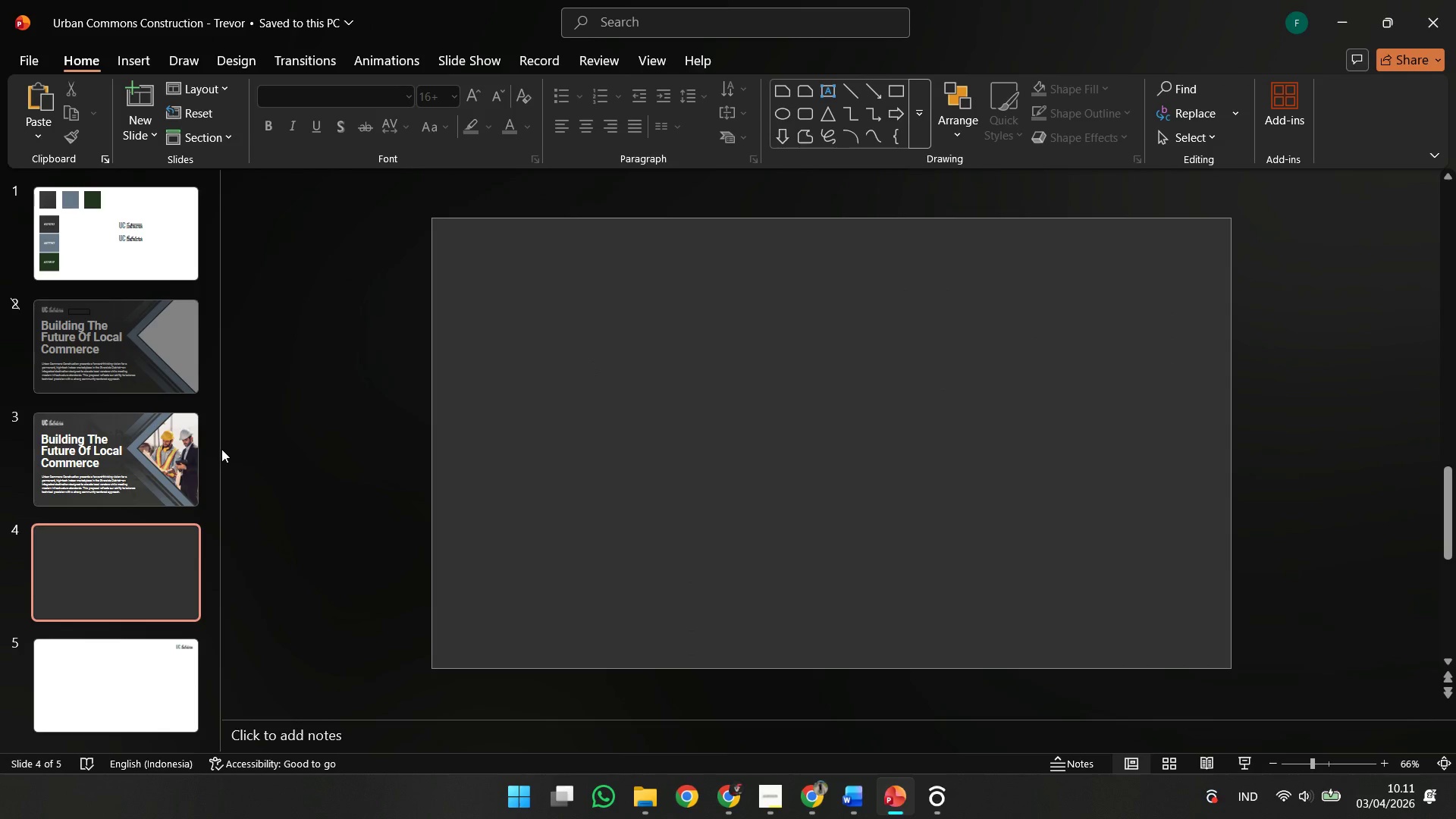 
left_click([175, 462])
 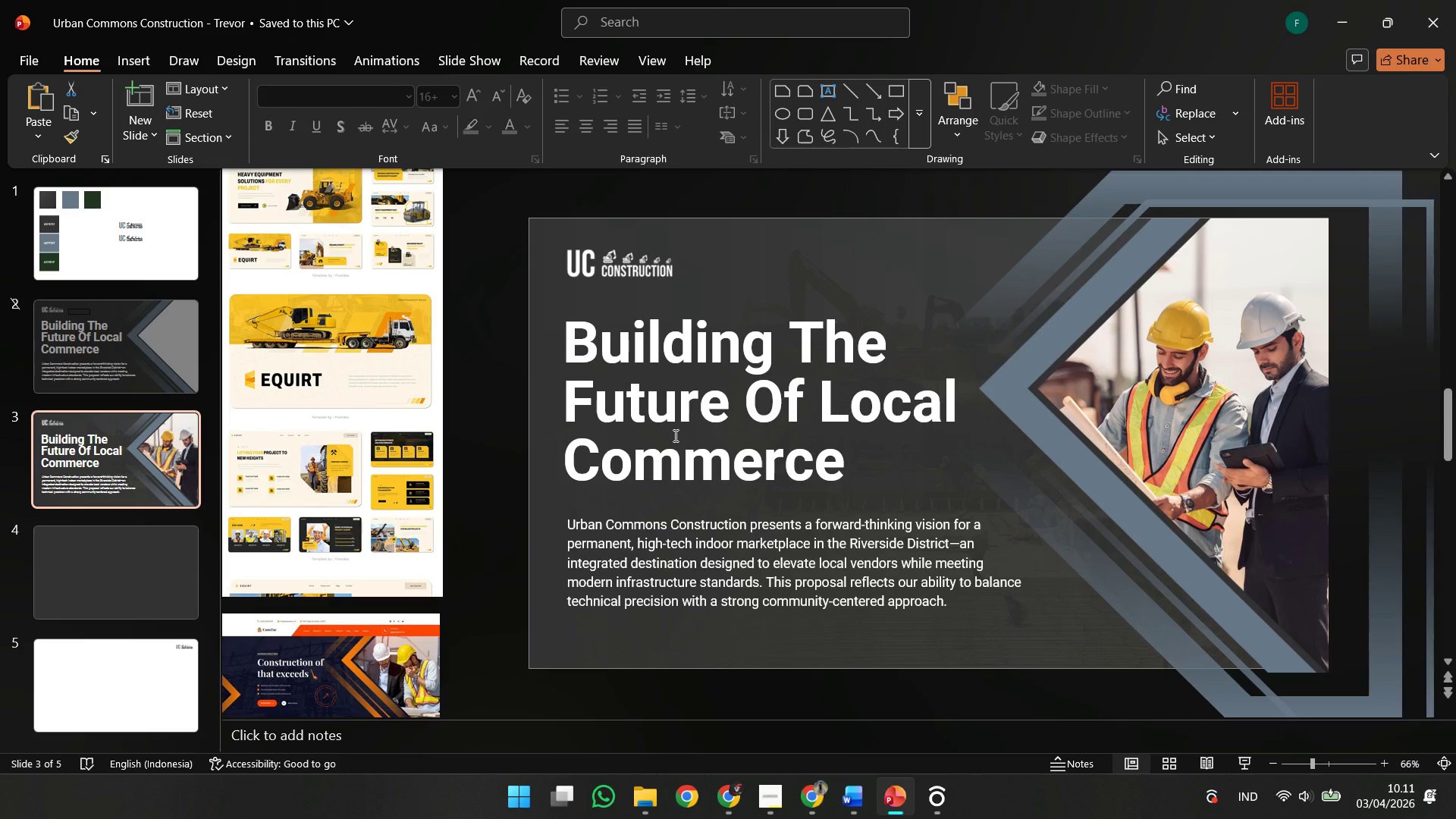 
left_click([683, 431])
 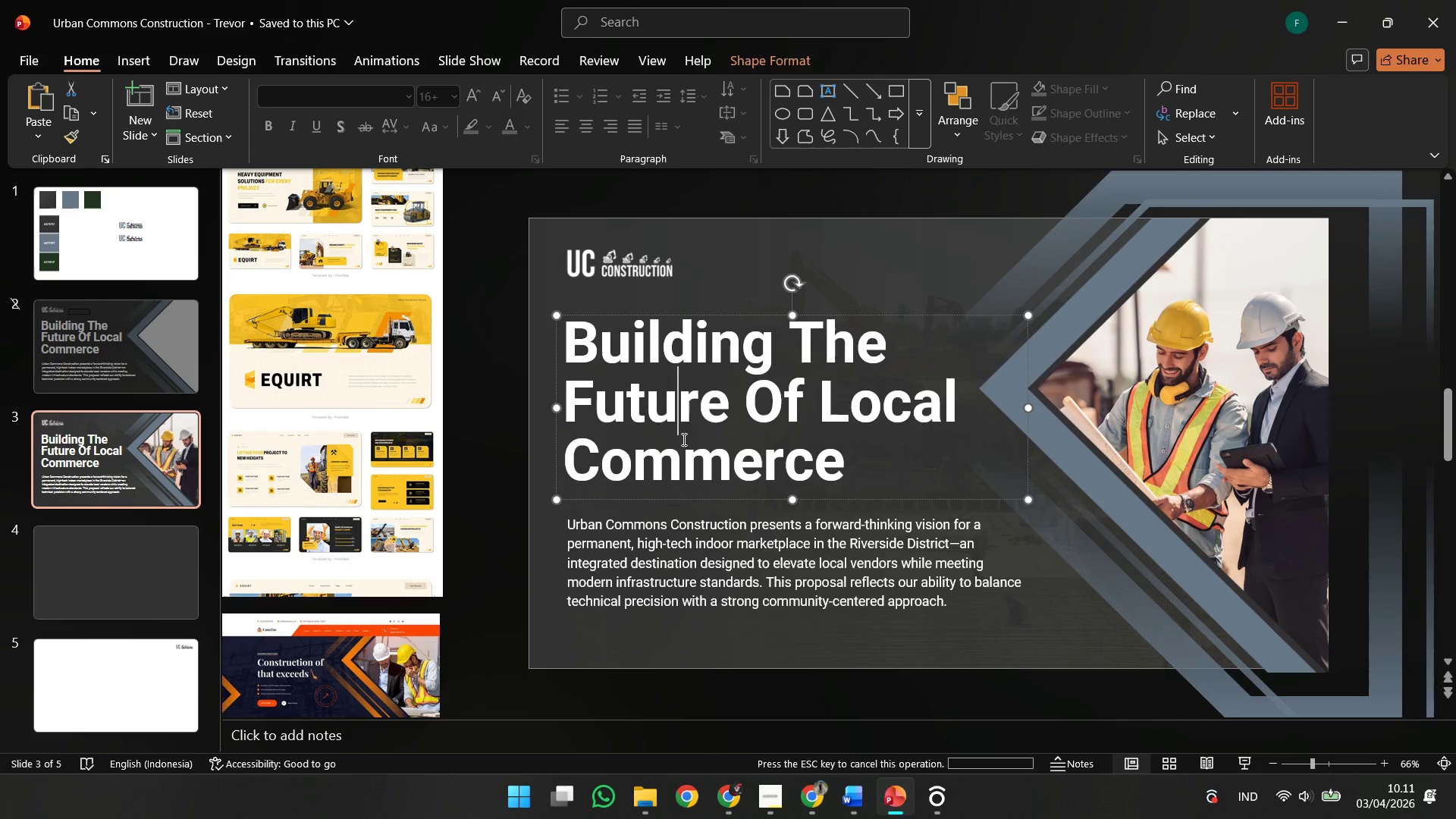 
key(Shift+ShiftLeft)
 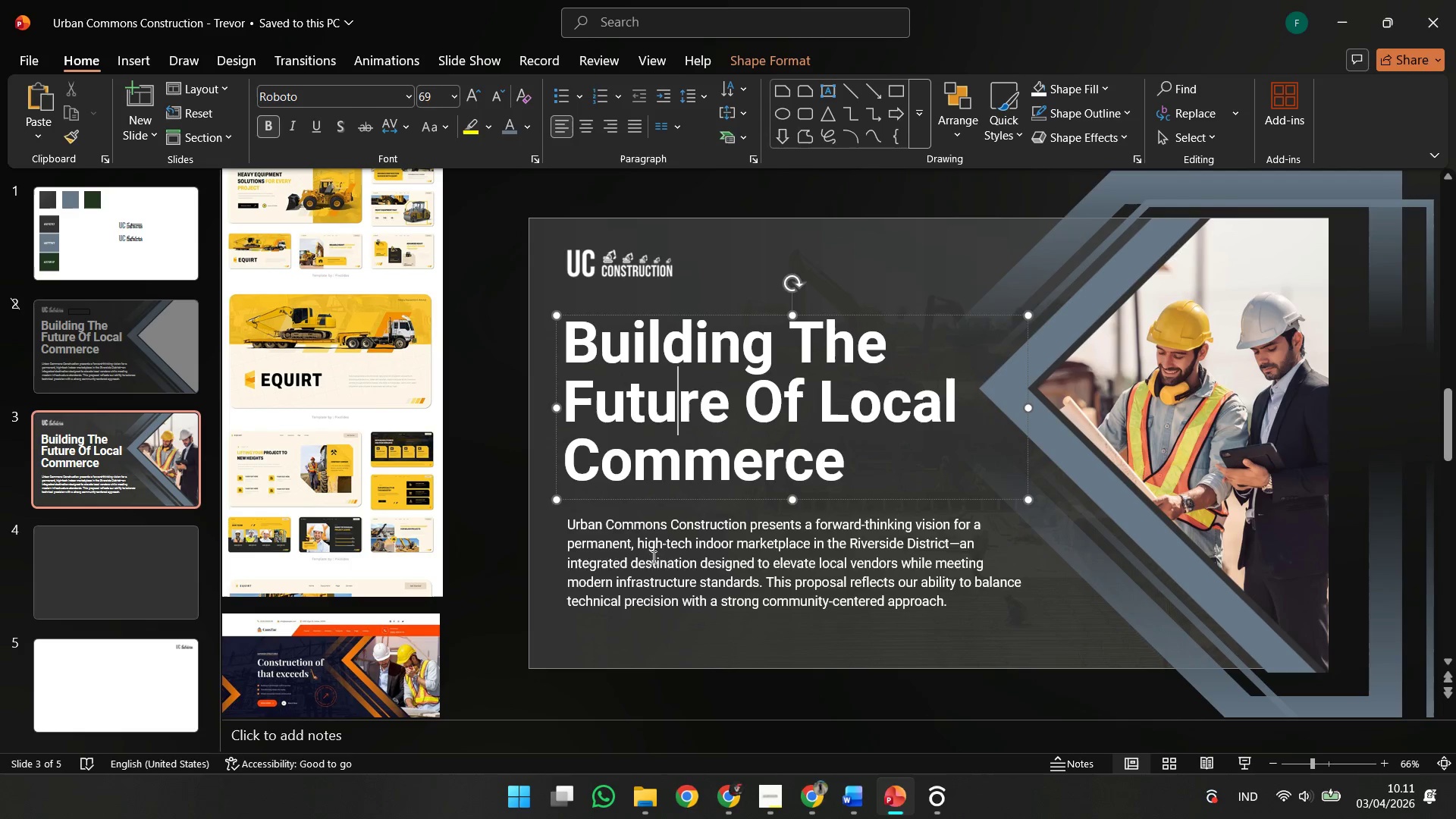 
double_click([652, 557])
 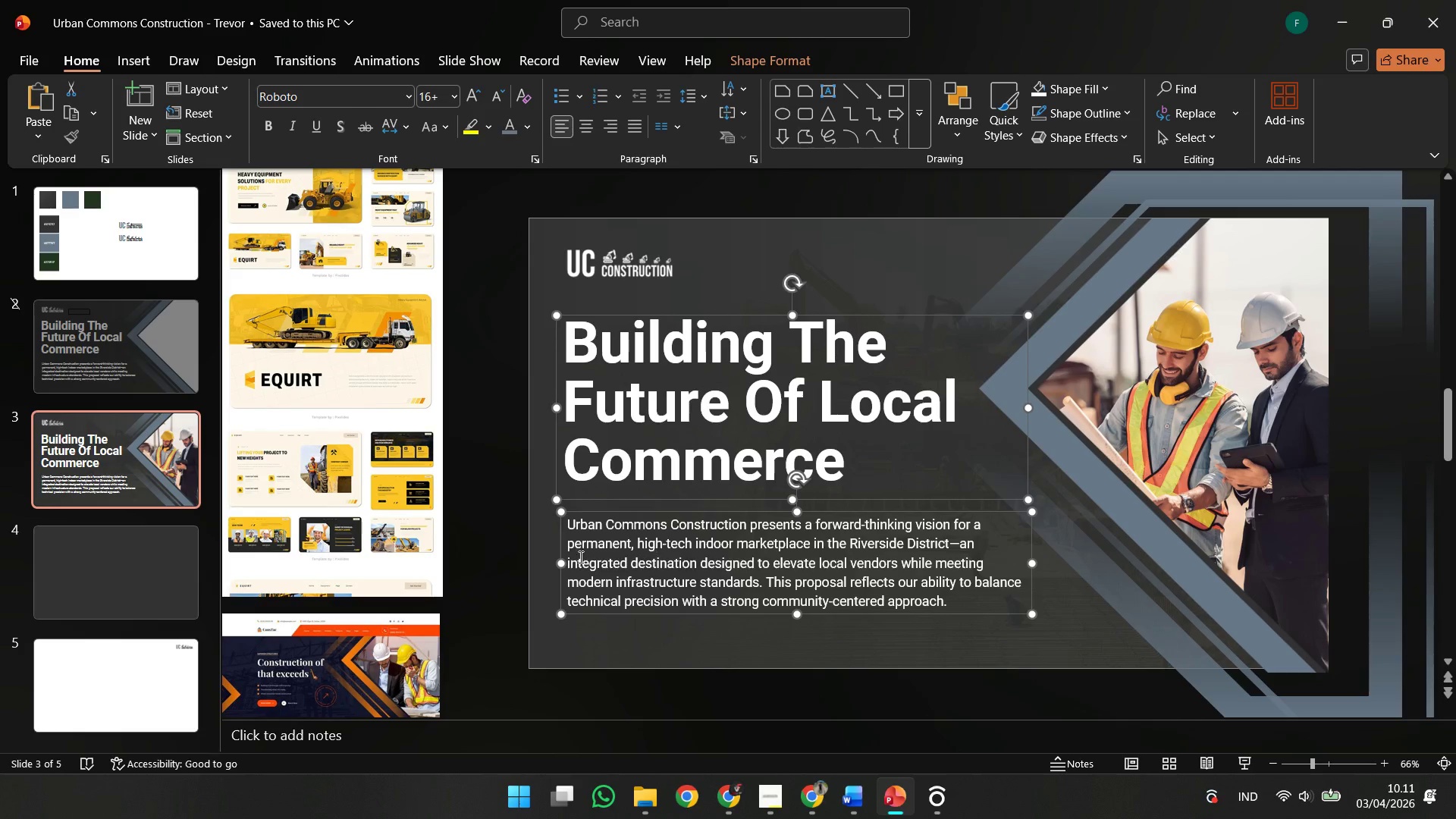 
key(Control+C)
 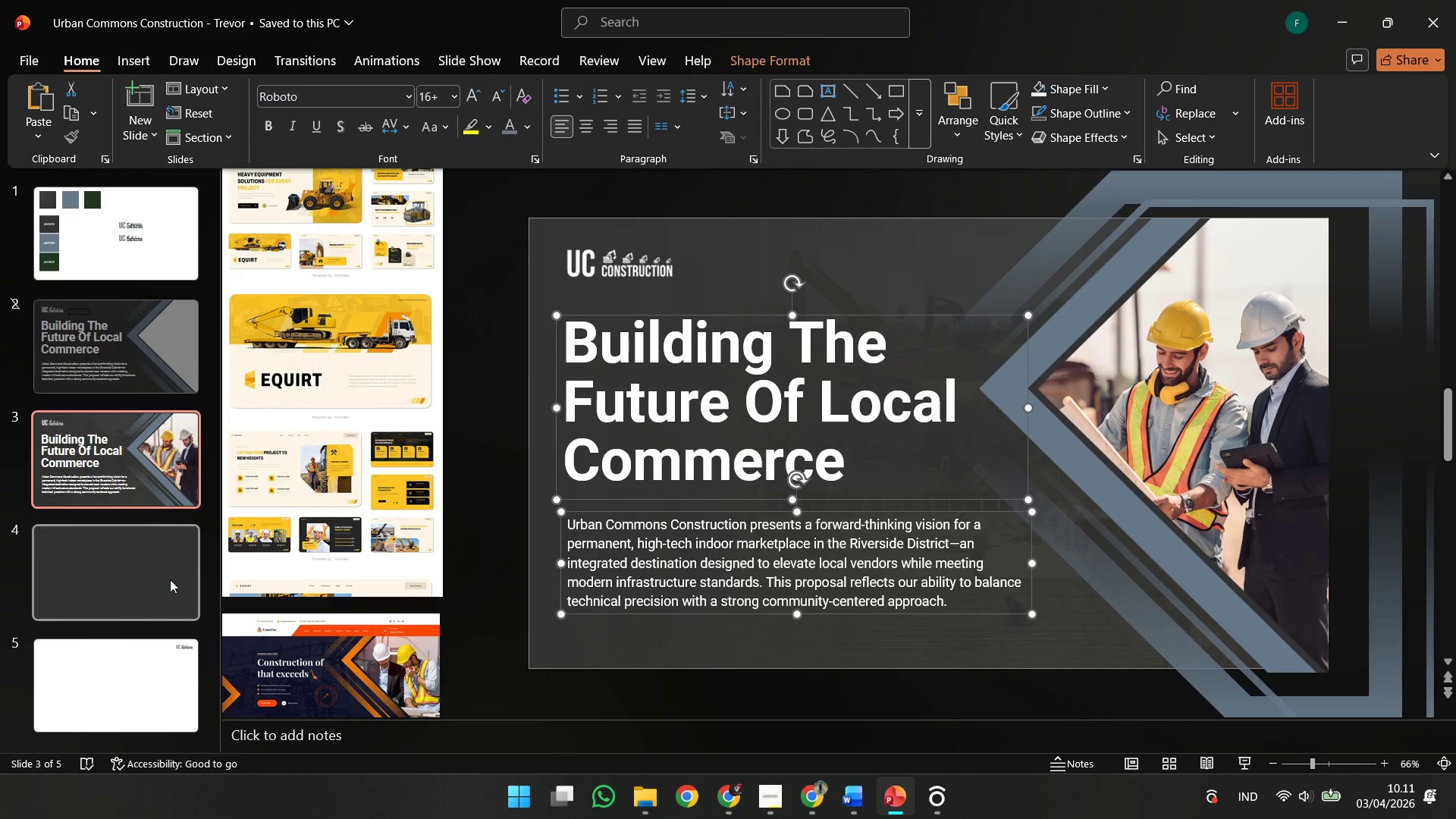 
left_click([170, 579])
 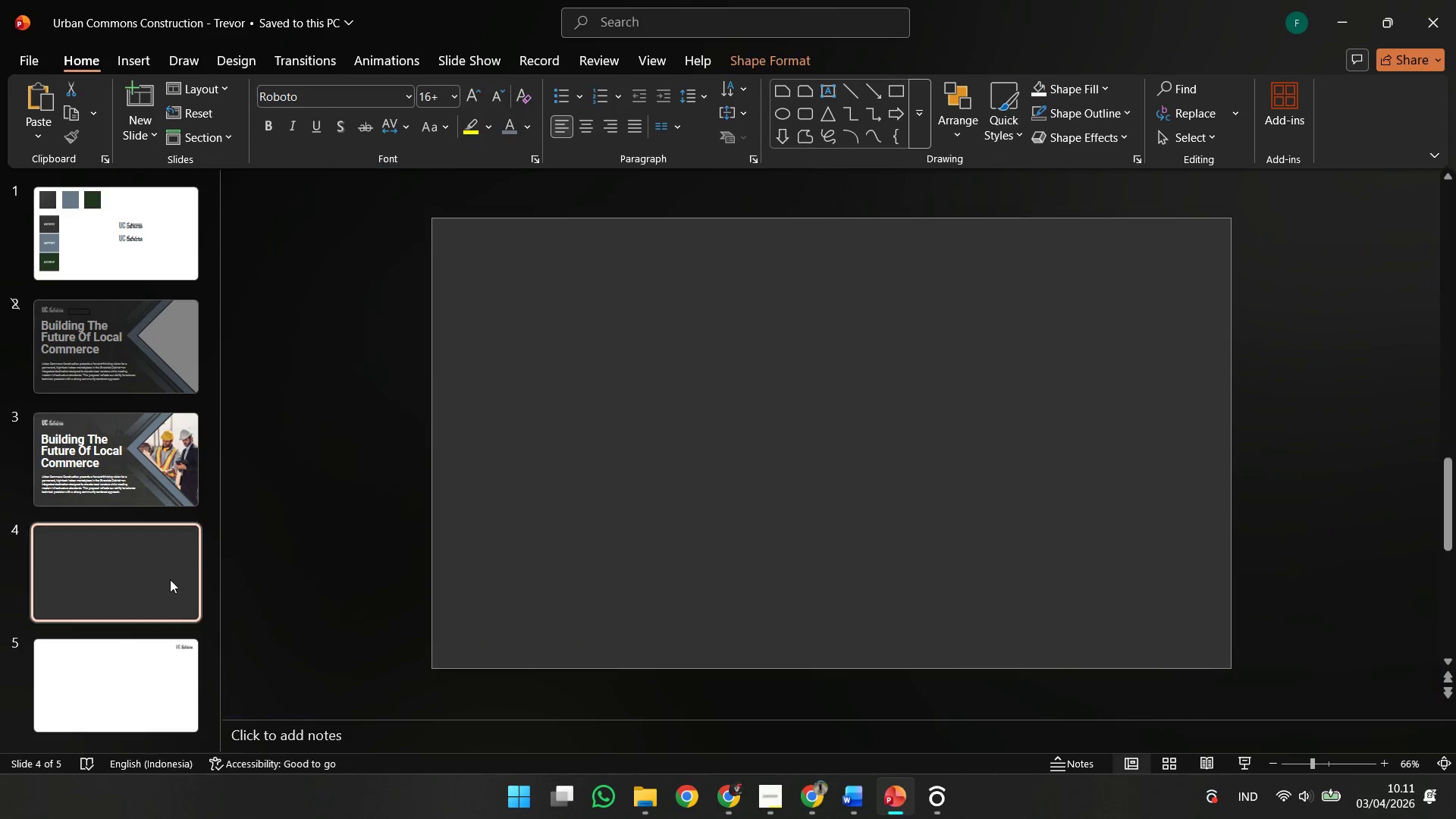 
key(Control+V)
 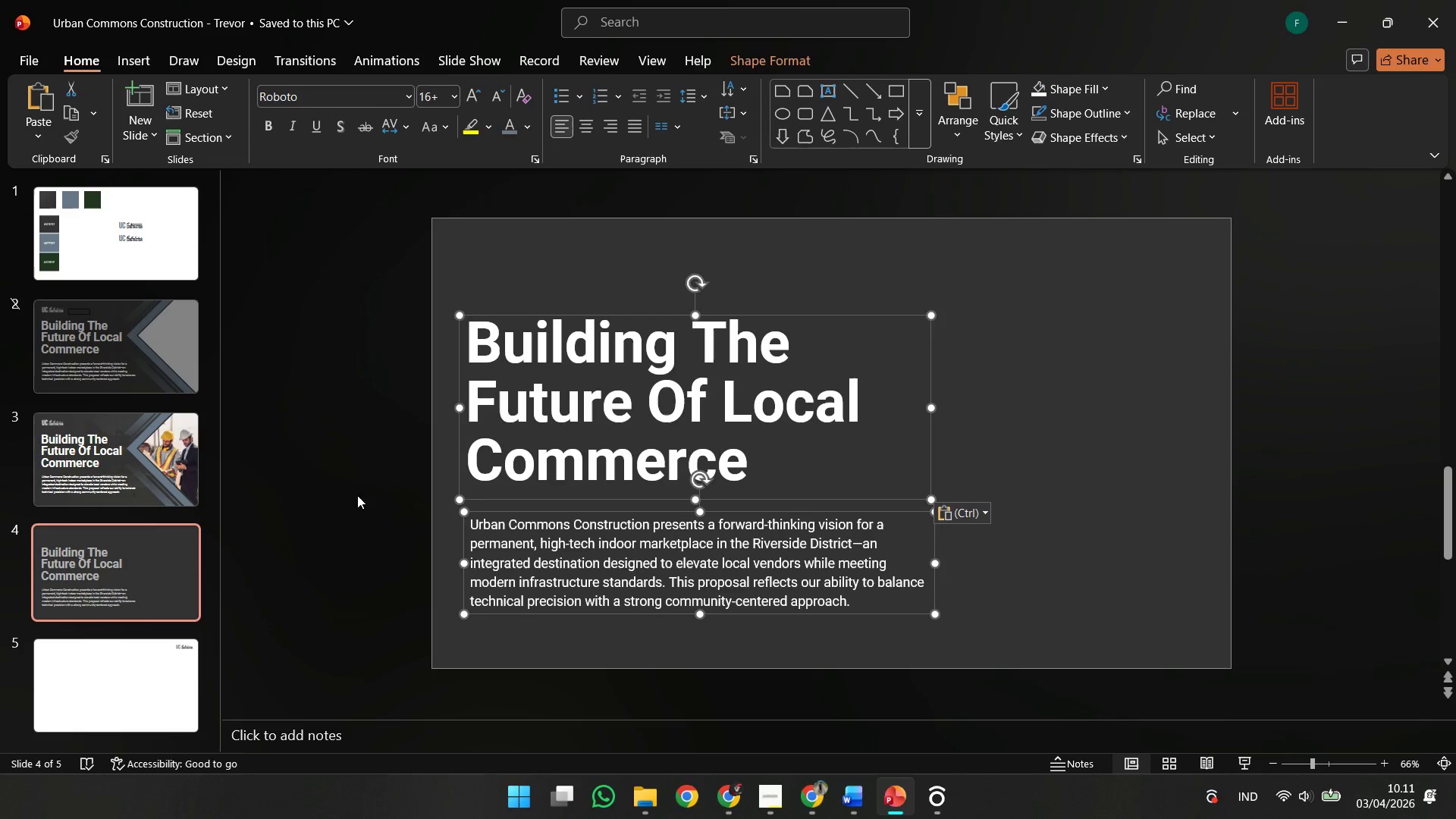 
left_click([353, 495])
 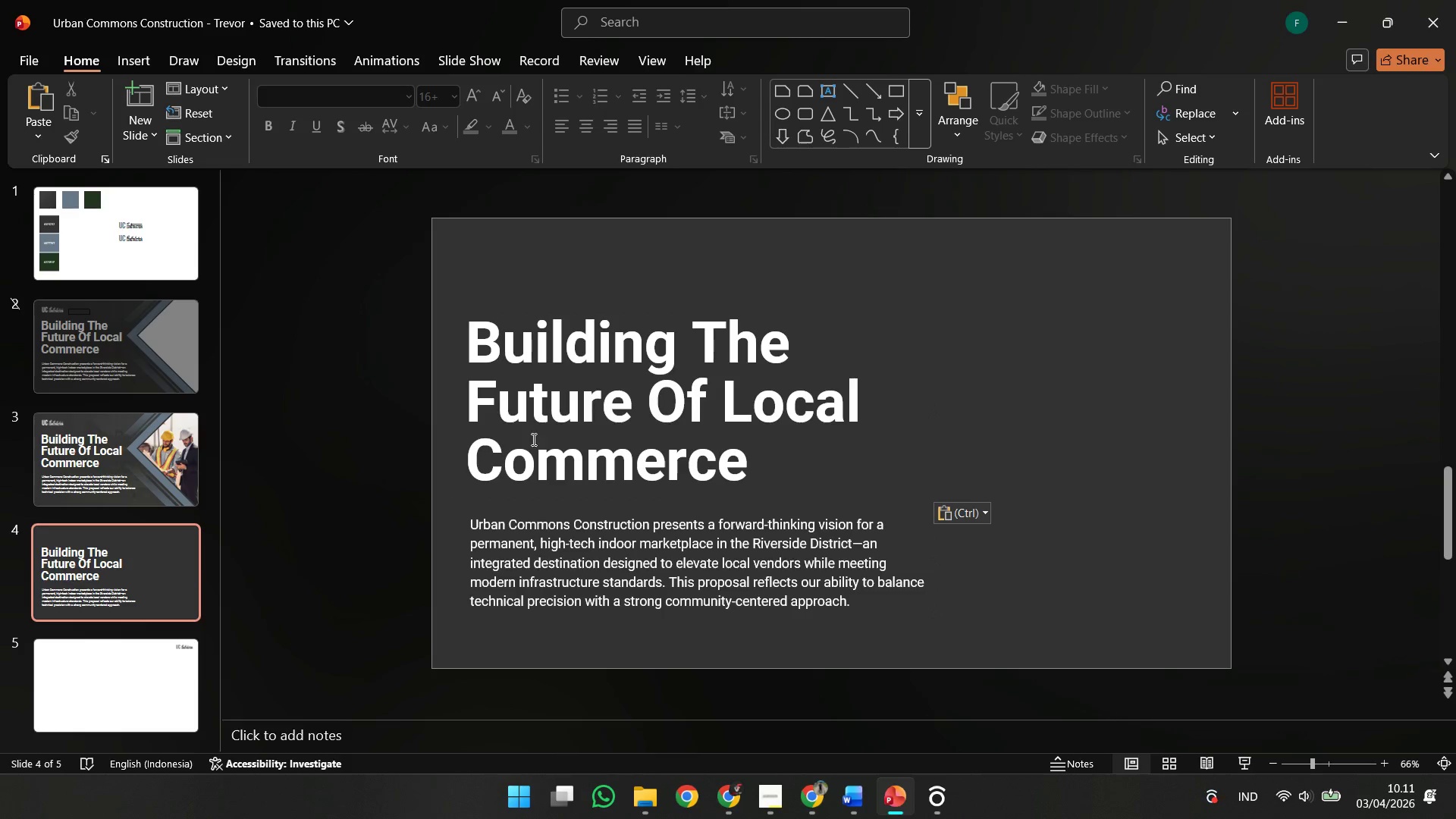 
left_click([582, 419])
 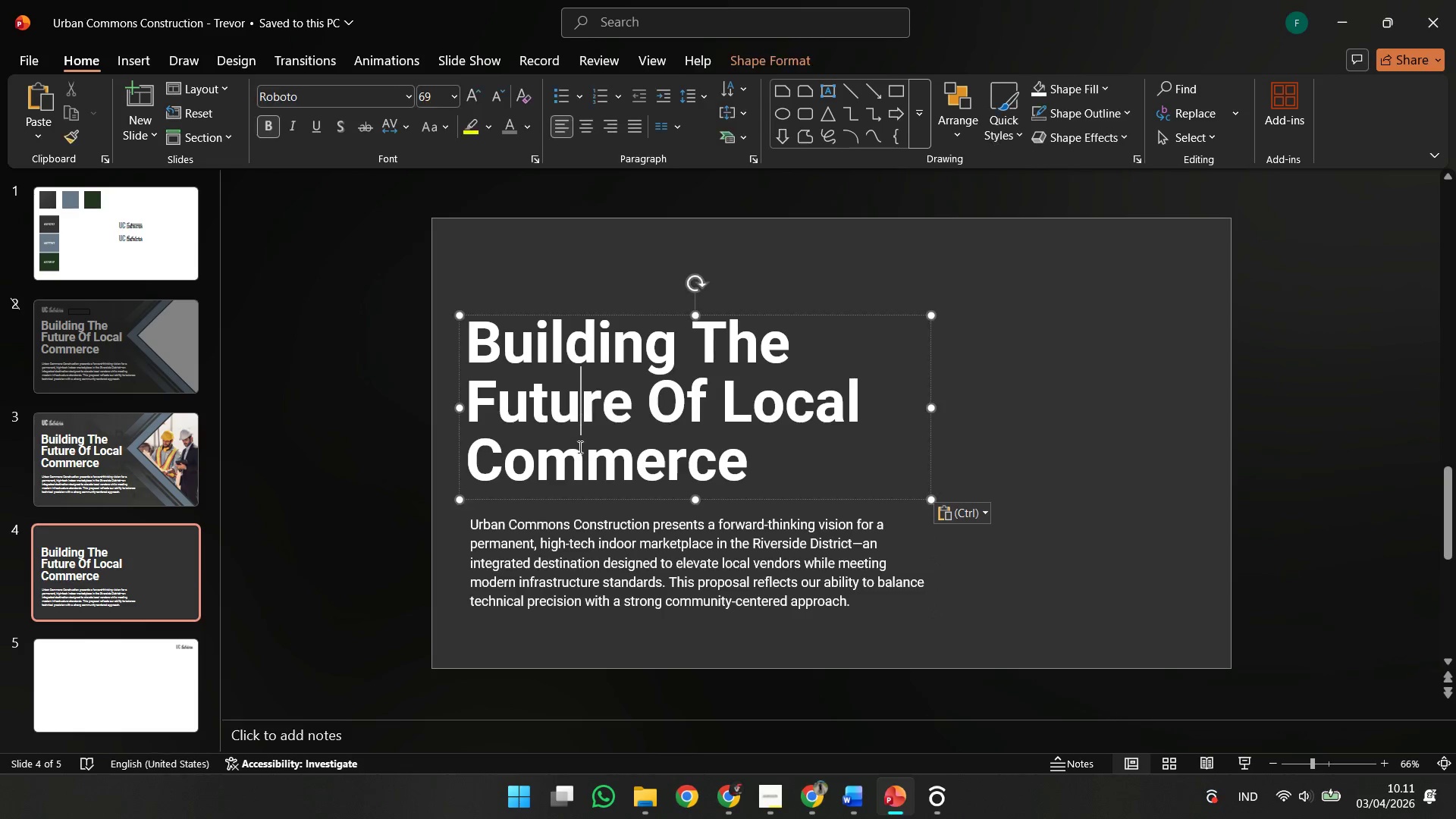 
hold_key(key=ShiftLeft, duration=0.31)
double_click([562, 527])
 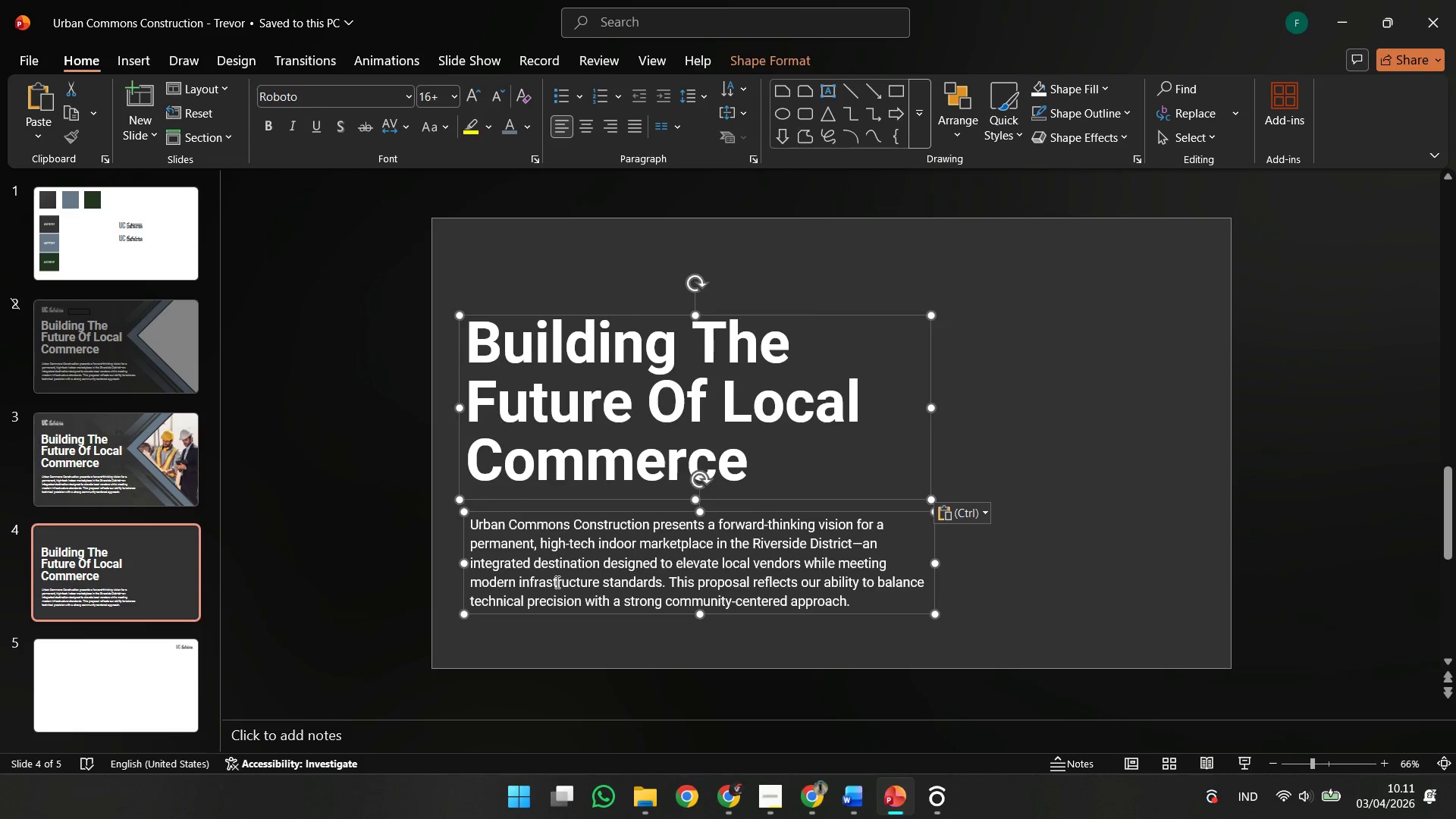 
hold_key(key=ShiftLeft, duration=1.94)
left_click_drag(start_coordinate=[549, 612], to_coordinate=[555, 589])
 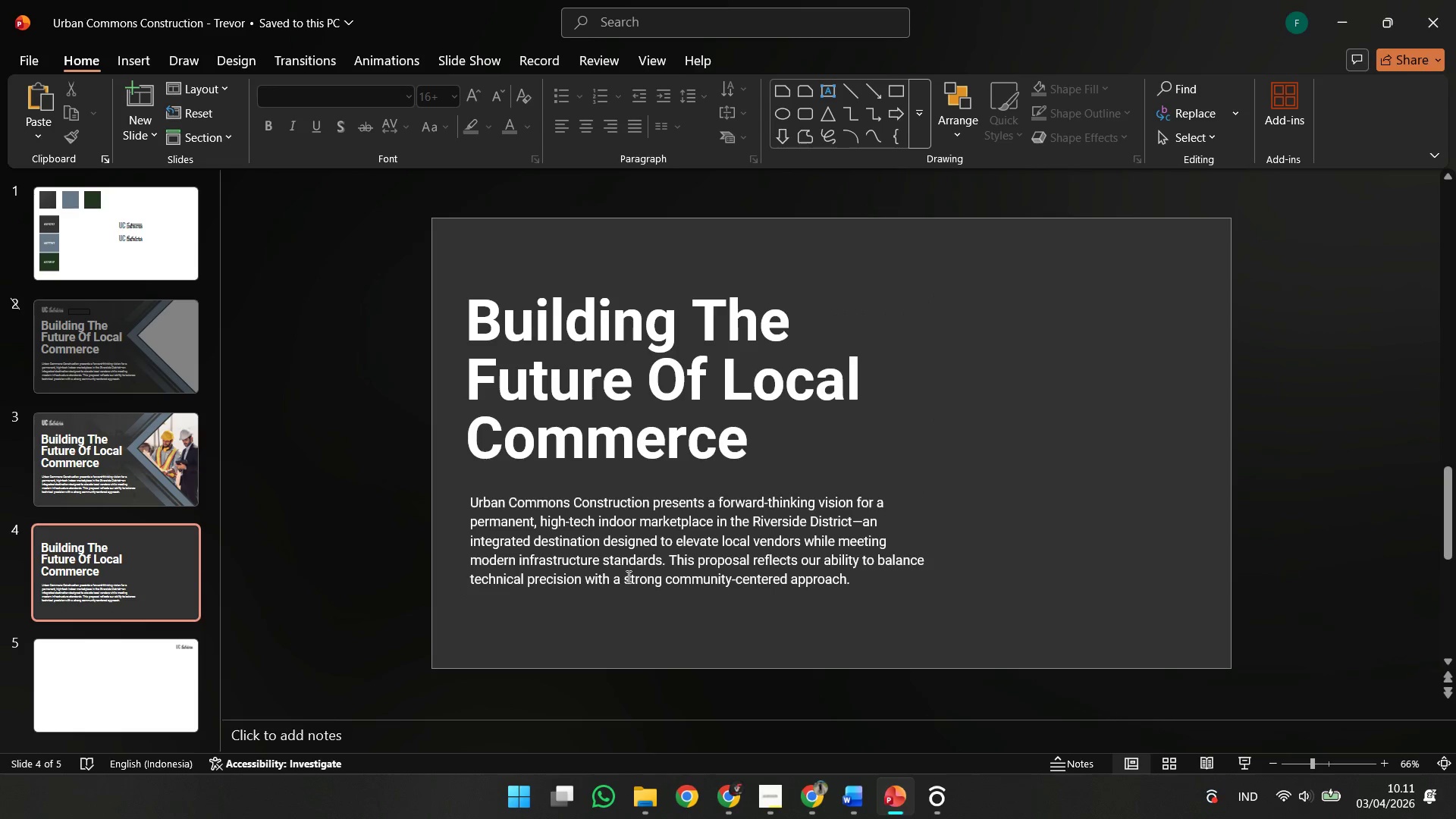 
double_click([683, 555])
 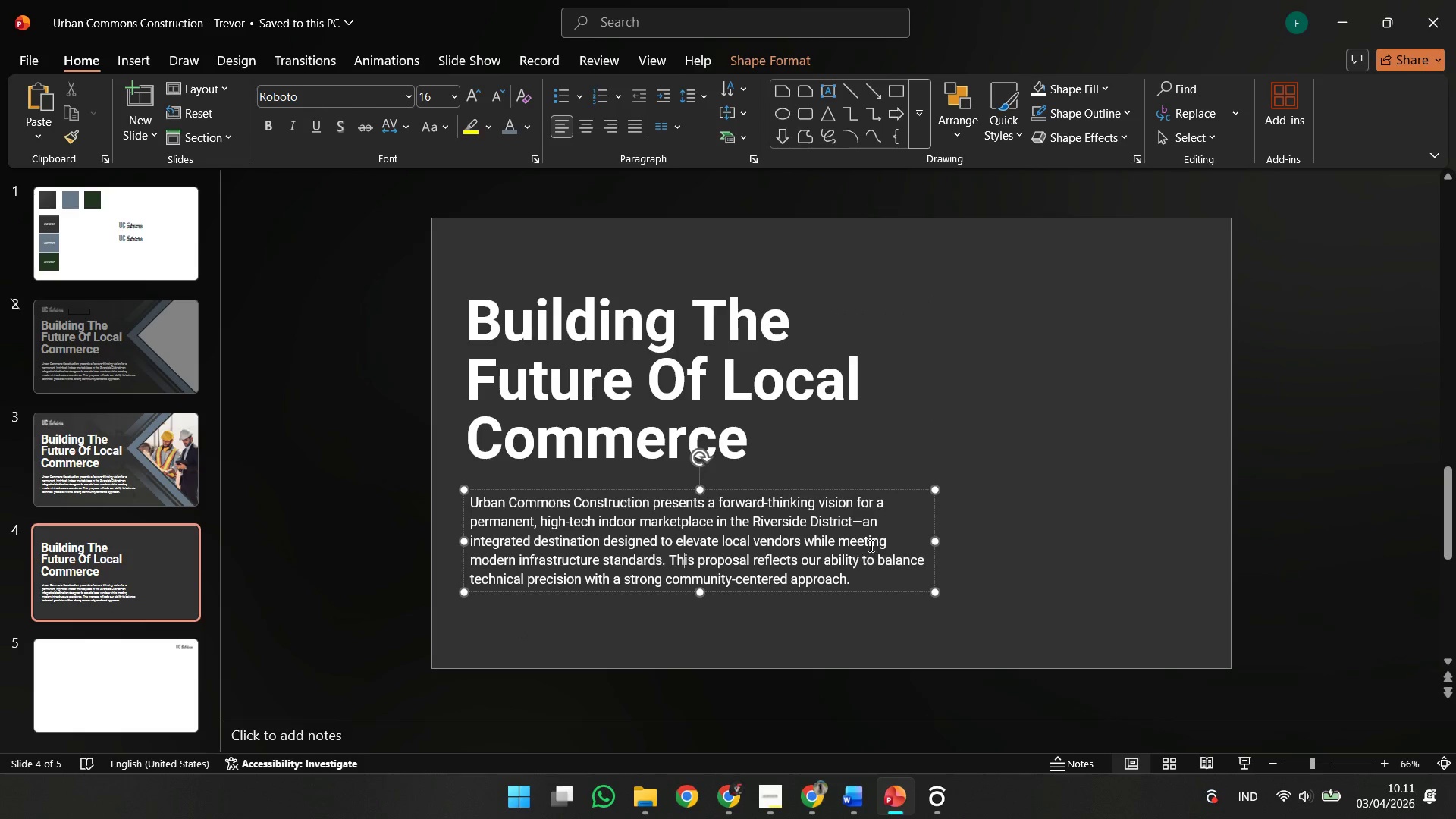 
hold_key(key=ShiftLeft, duration=2.81)
left_click_drag(start_coordinate=[932, 540], to_coordinate=[861, 548])
 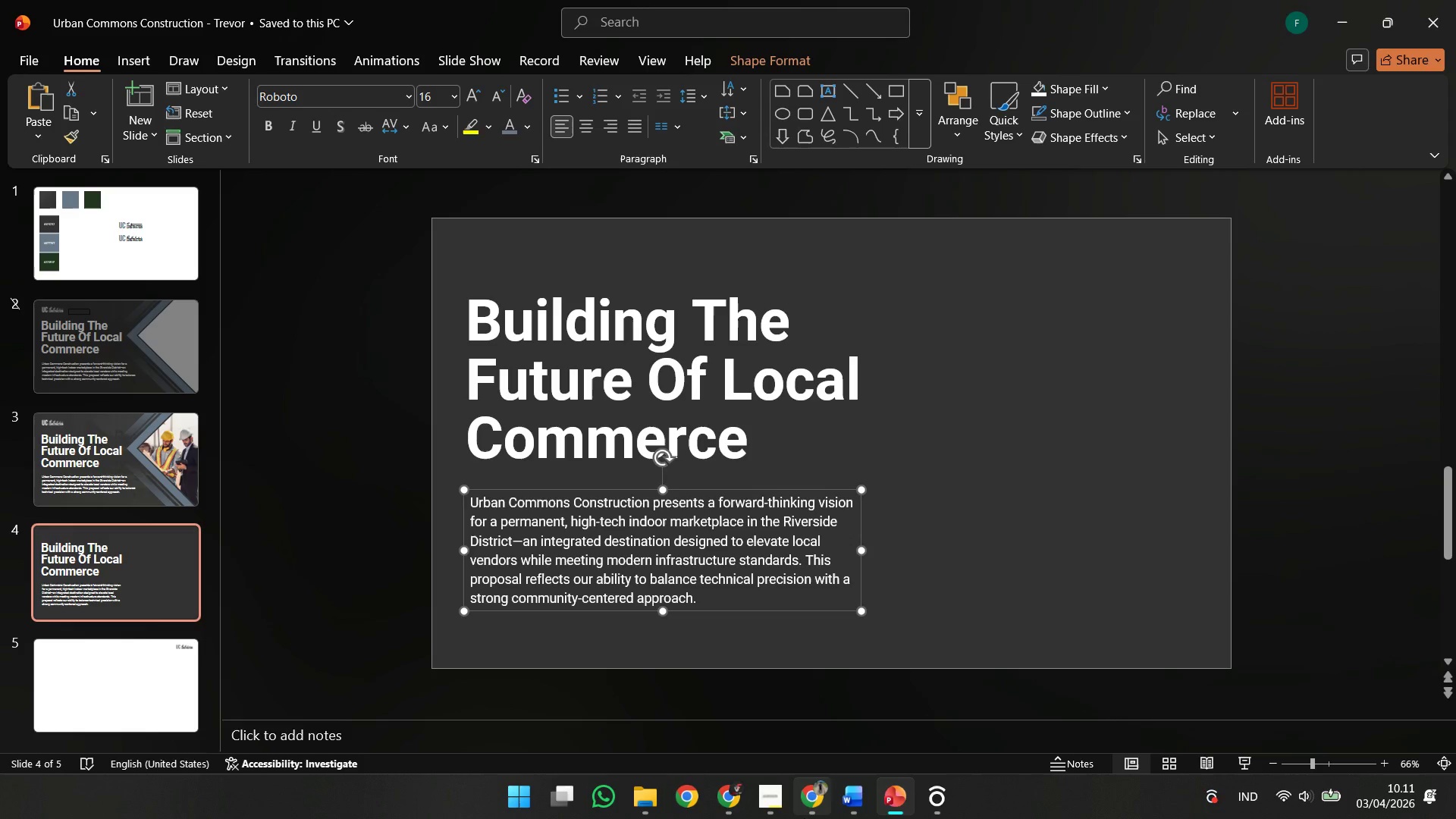 
left_click([803, 818])
 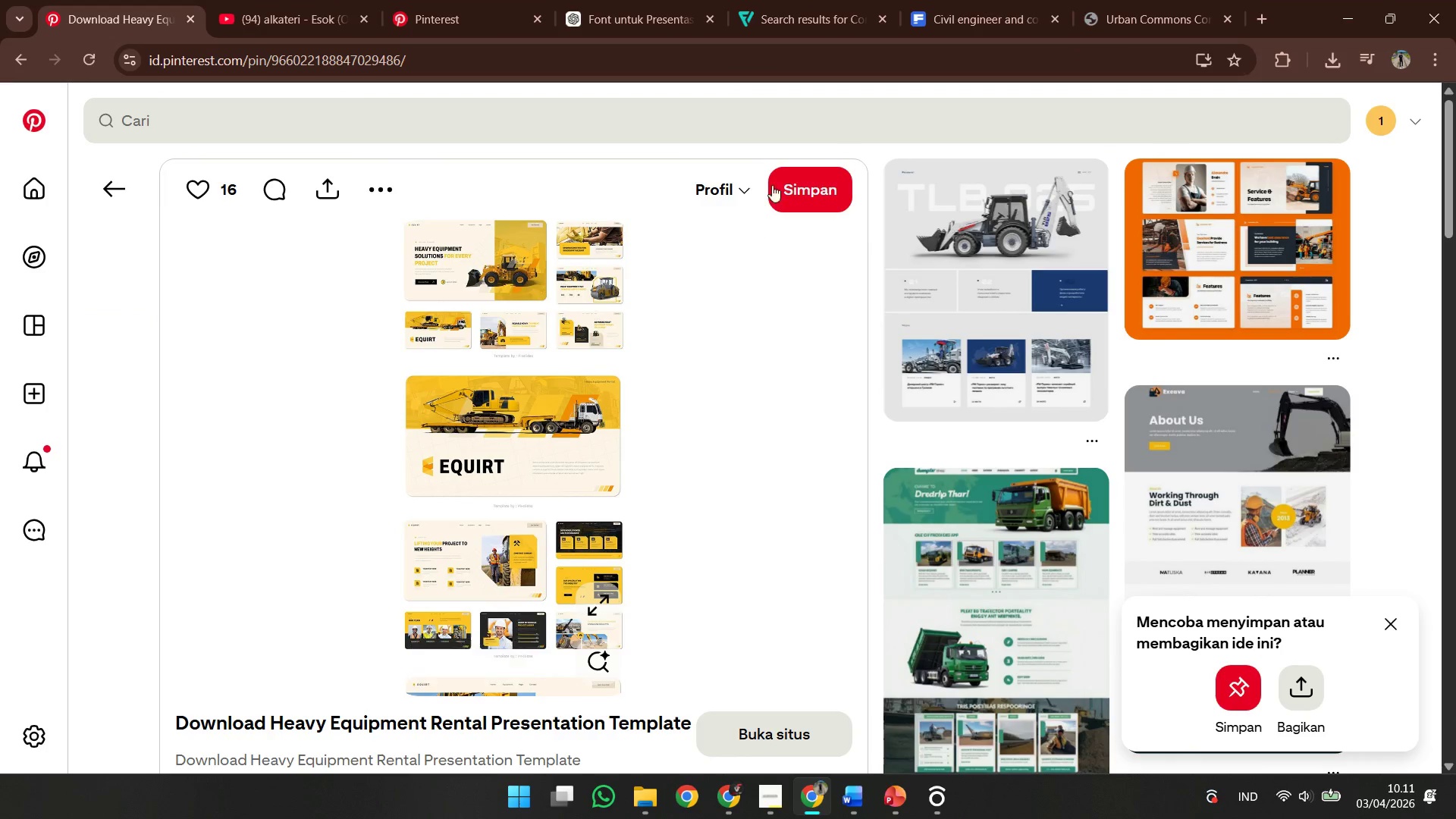 
left_click([940, 0])
 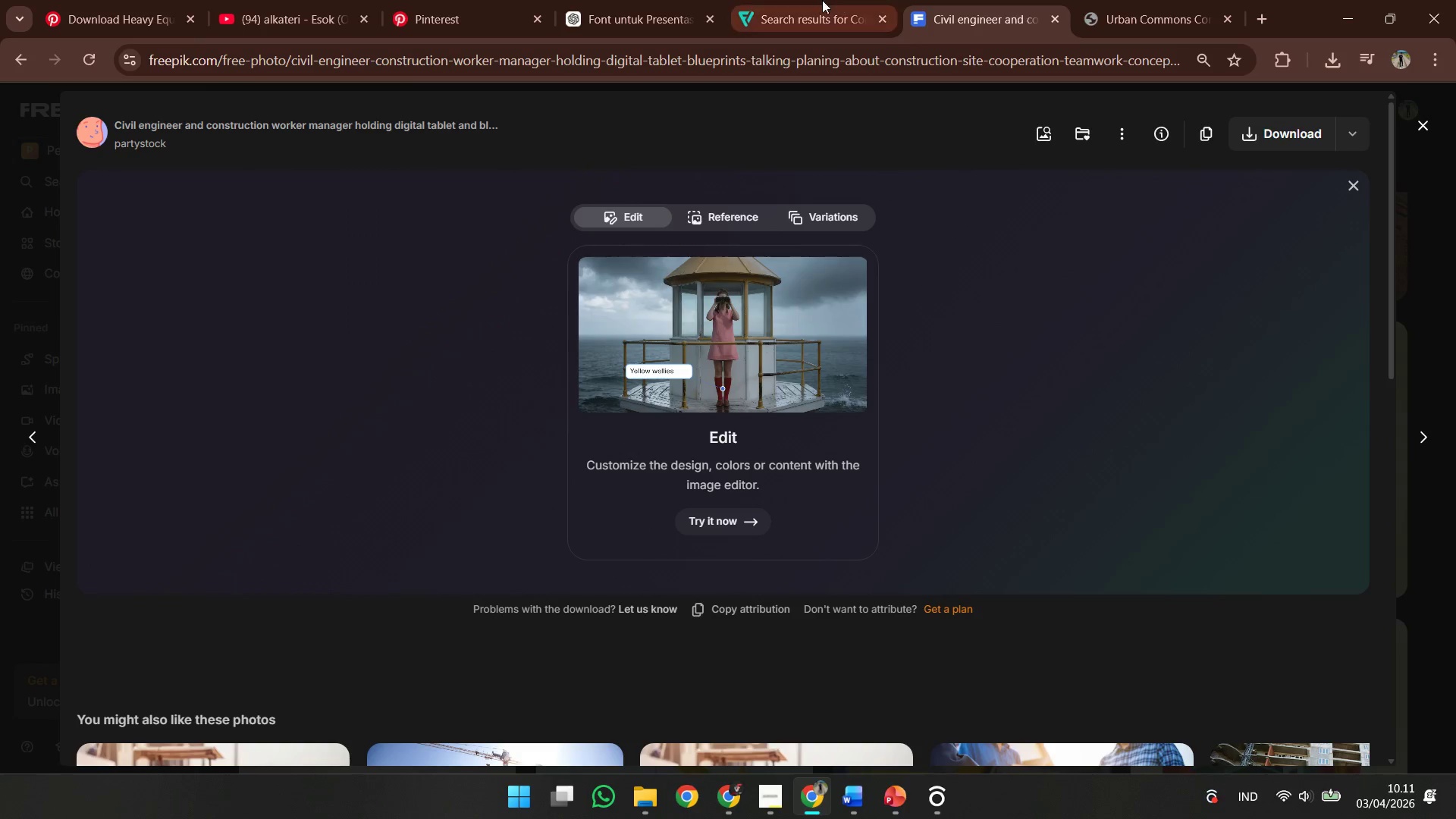 
left_click([821, 0])
 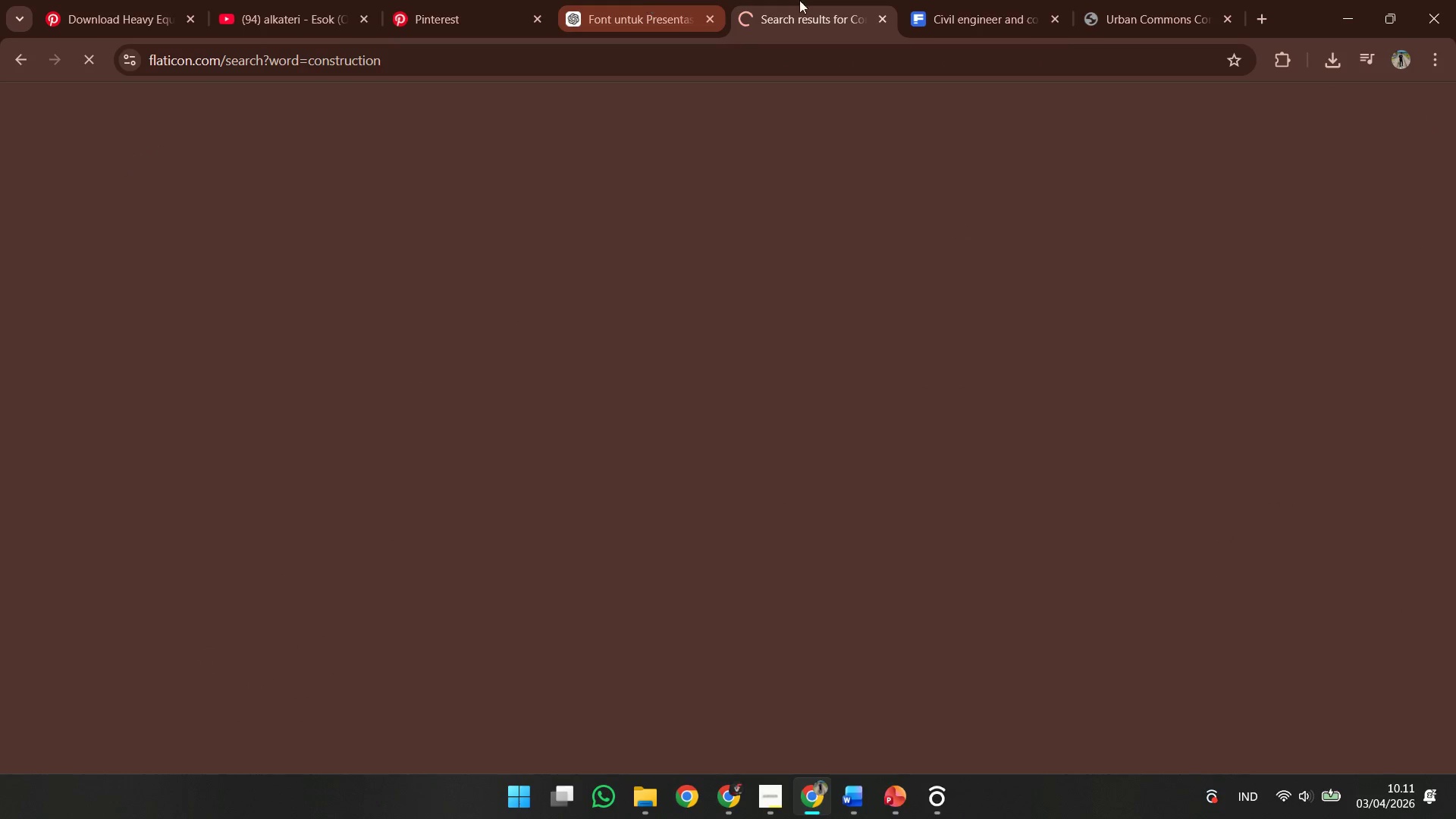 
left_click([959, 0])
 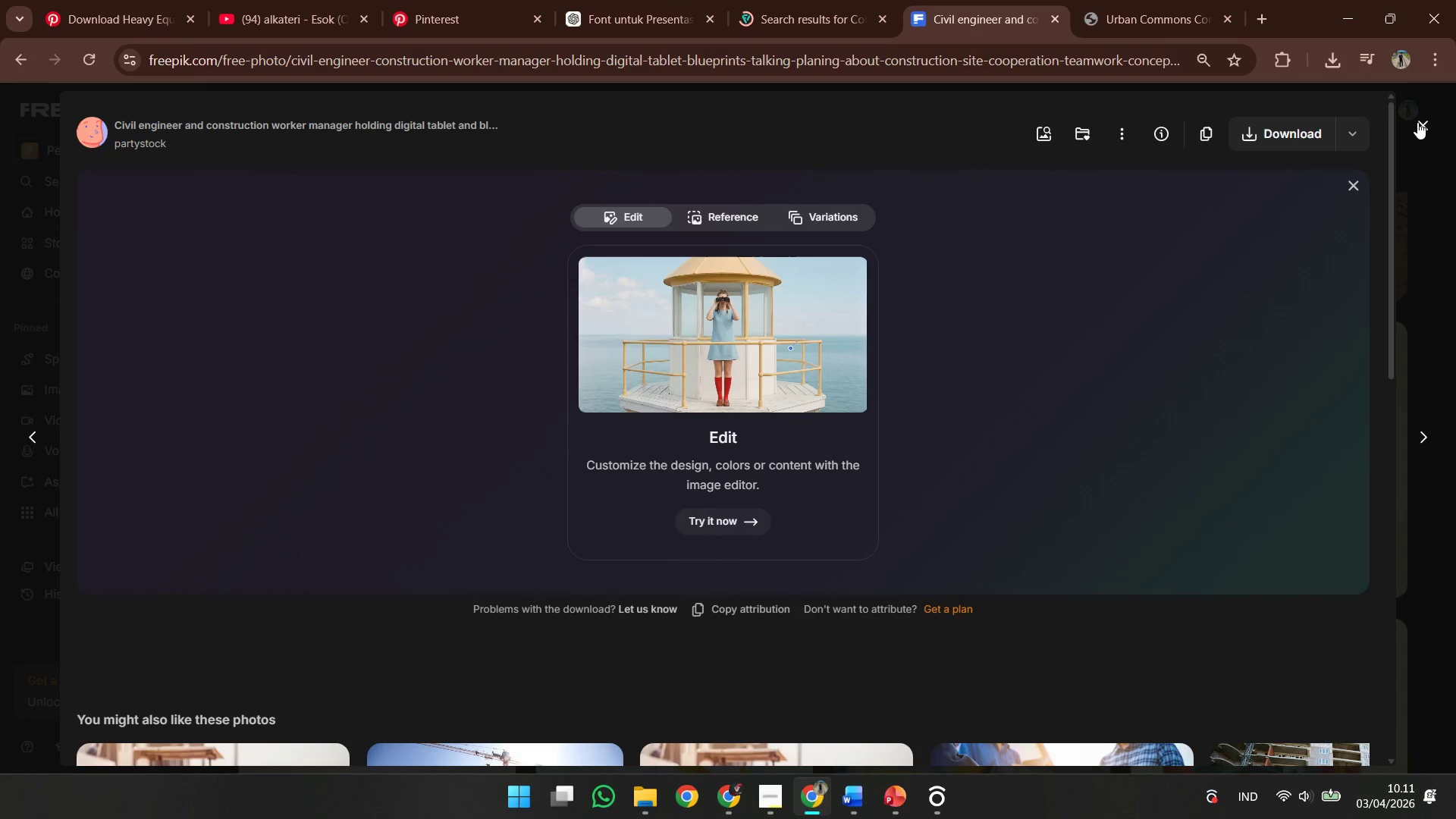 
left_click([1423, 122])
 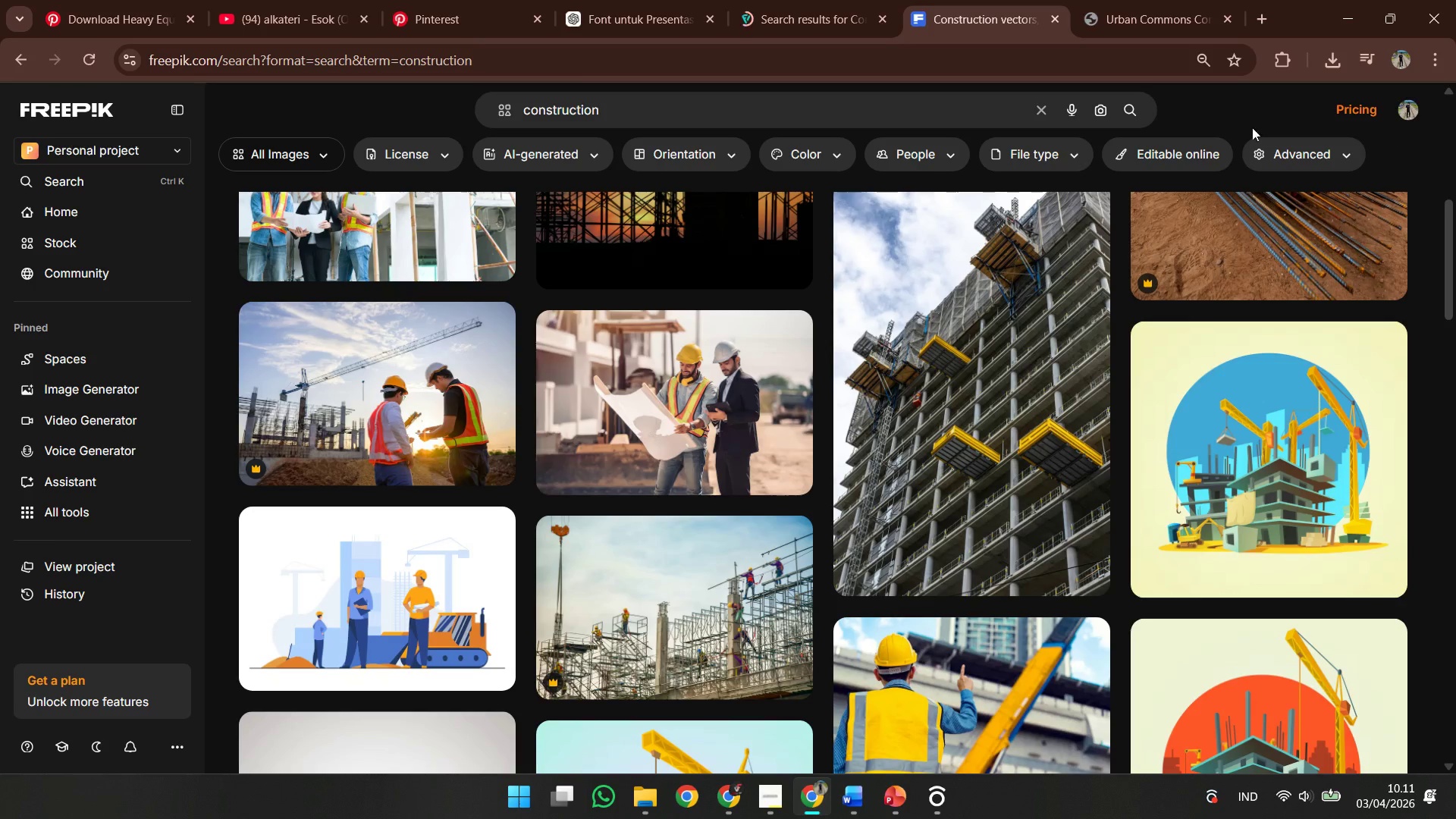 
left_click([821, 115])
 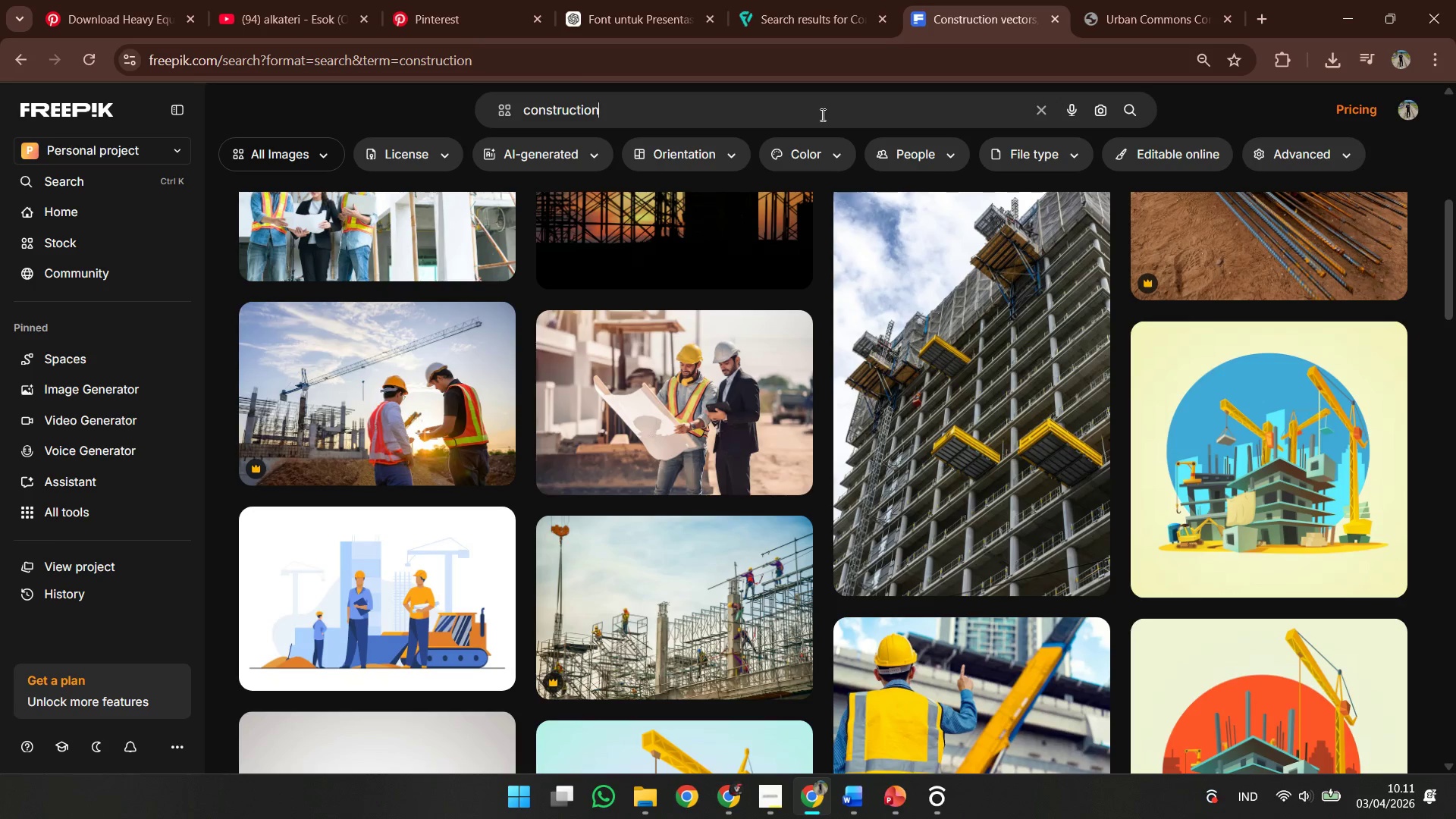 
key(Control+A)
 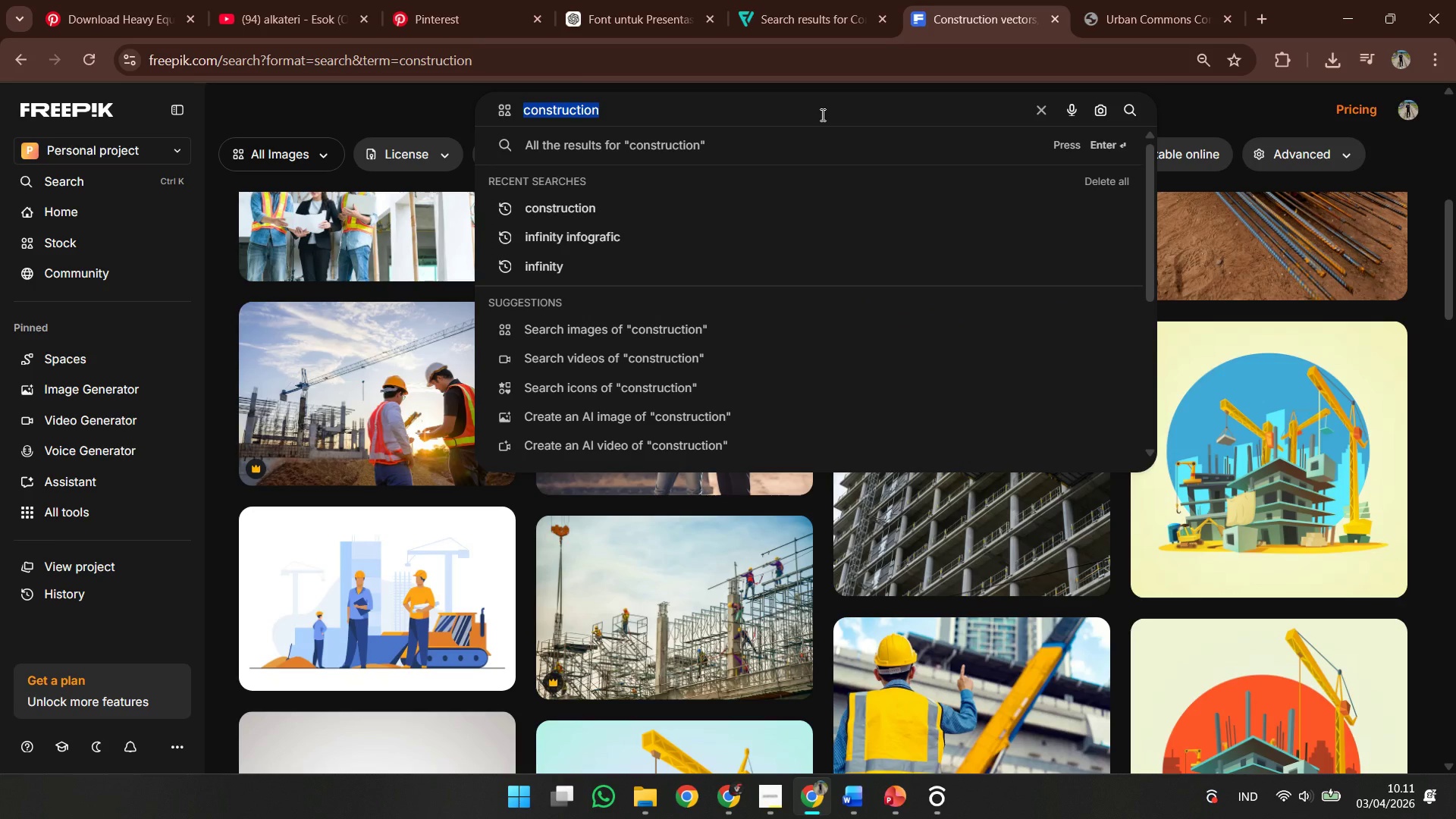 
type(escvator)
 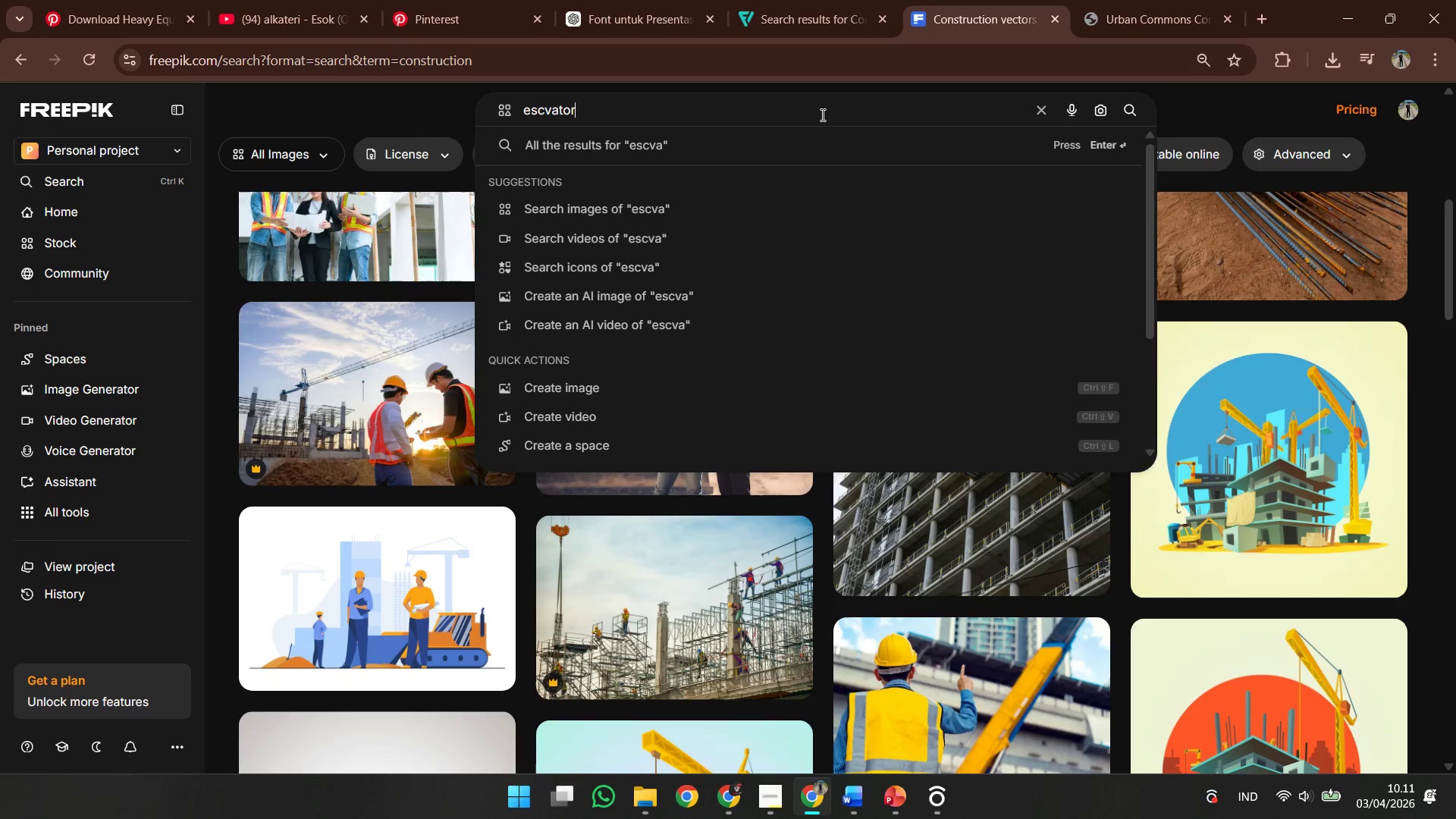 
key(Enter)
 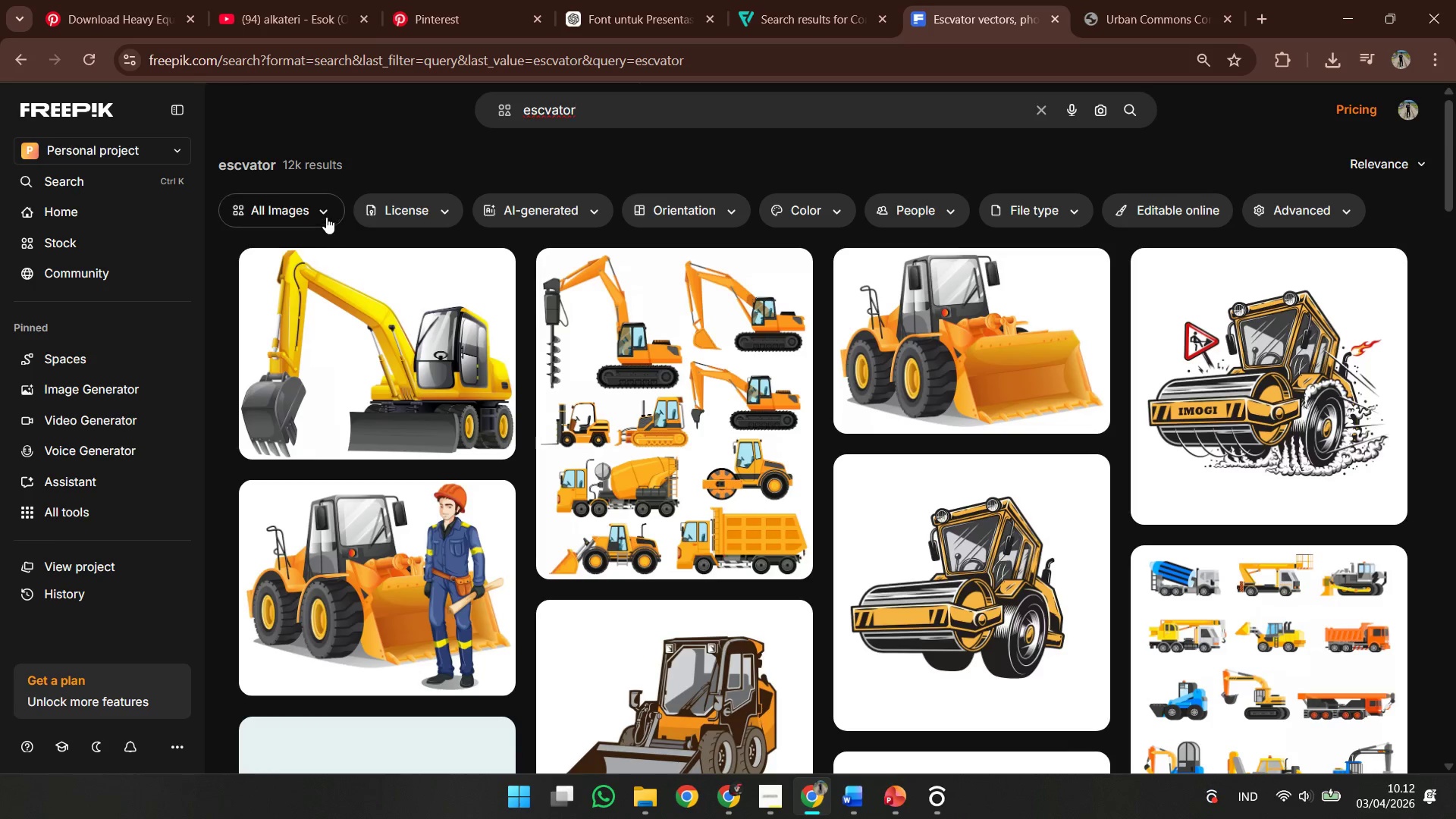 
left_click([321, 336])
 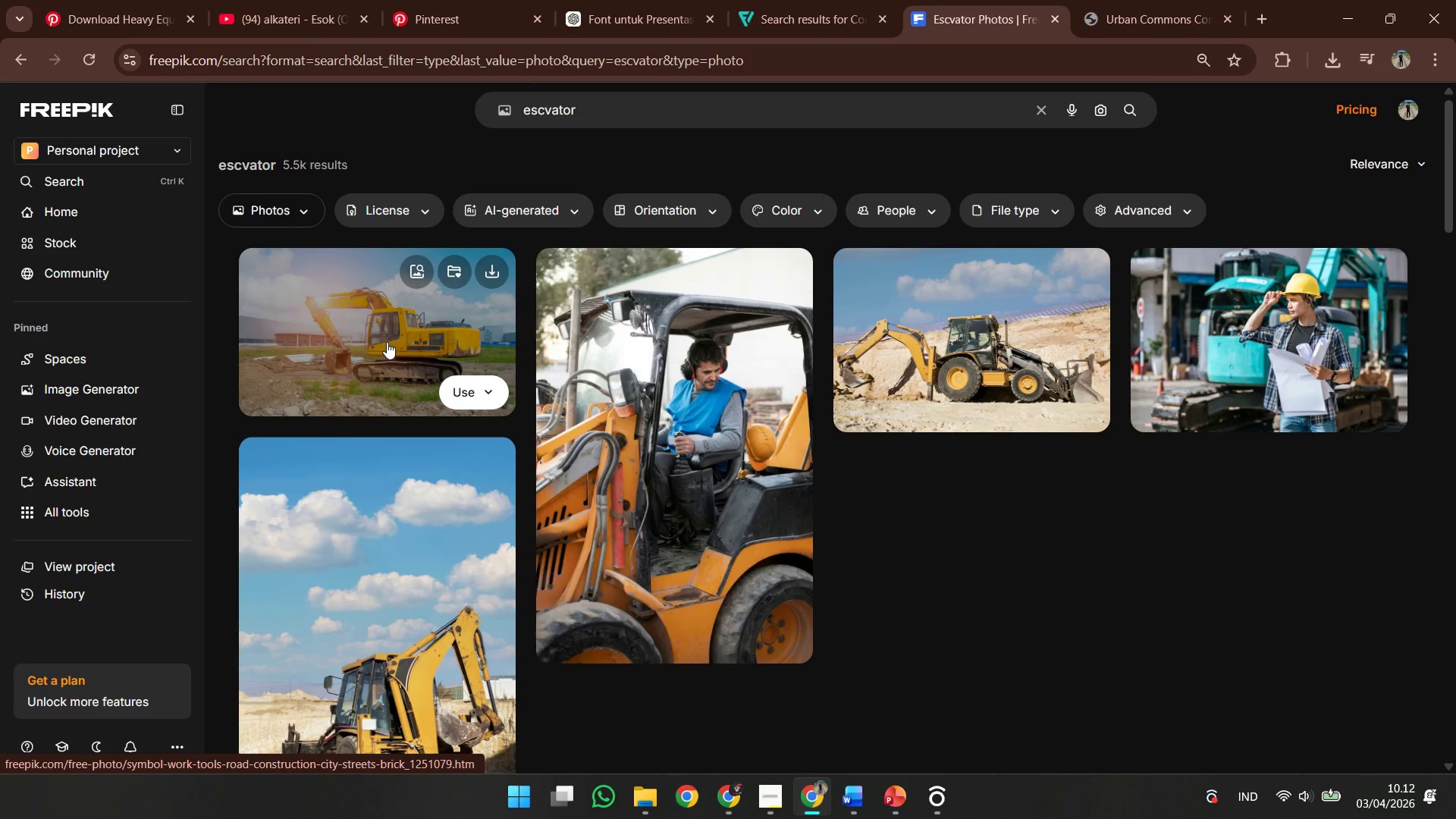 
scroll: coordinate [402, 353], scroll_direction: down, amount: 8.0
 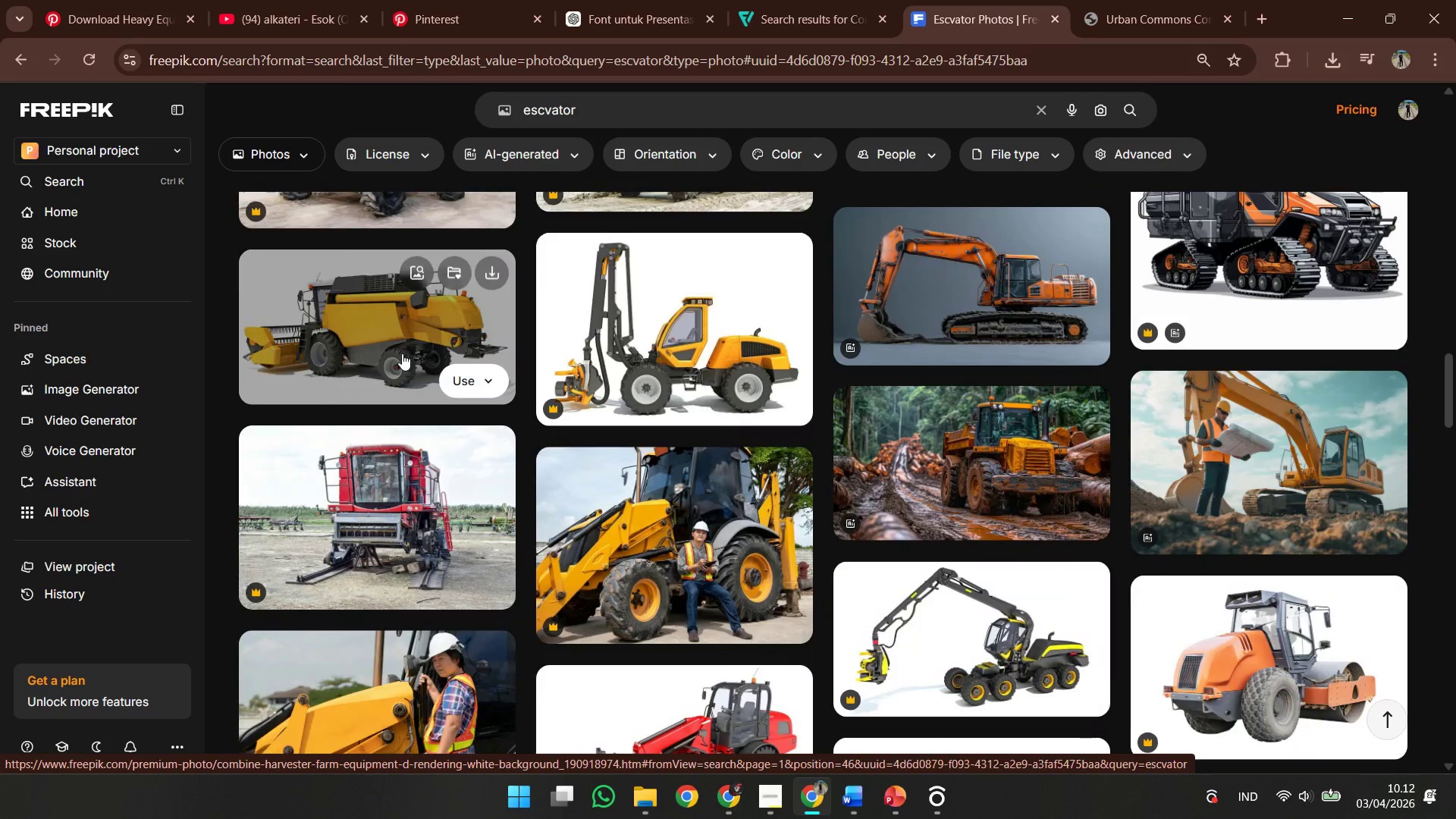 
scroll: coordinate [402, 353], scroll_direction: up, amount: 1.0
 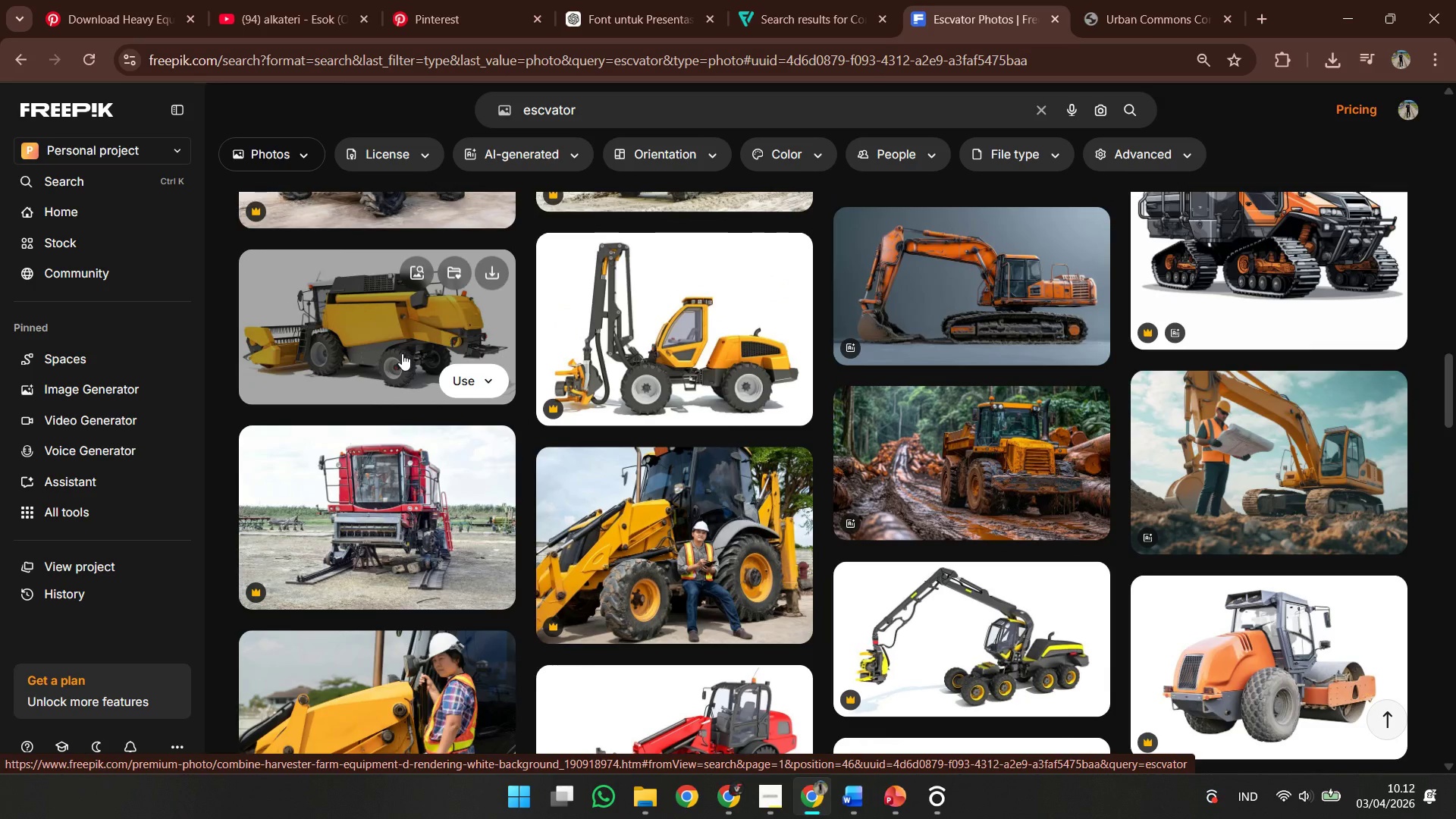 
scroll: coordinate [402, 353], scroll_direction: down, amount: 1.0
 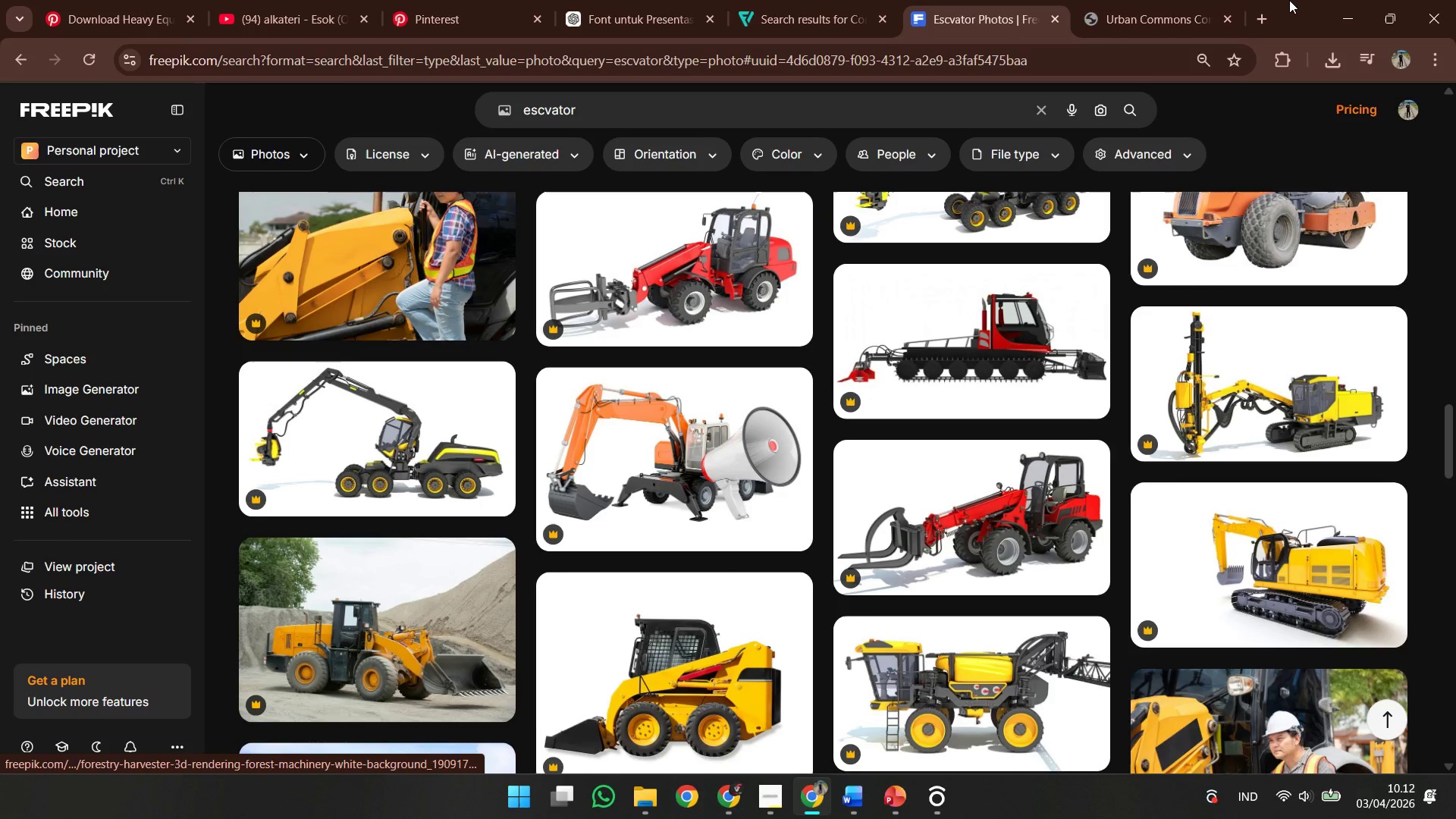 
scroll: coordinate [766, 373], scroll_direction: up, amount: 3.0
 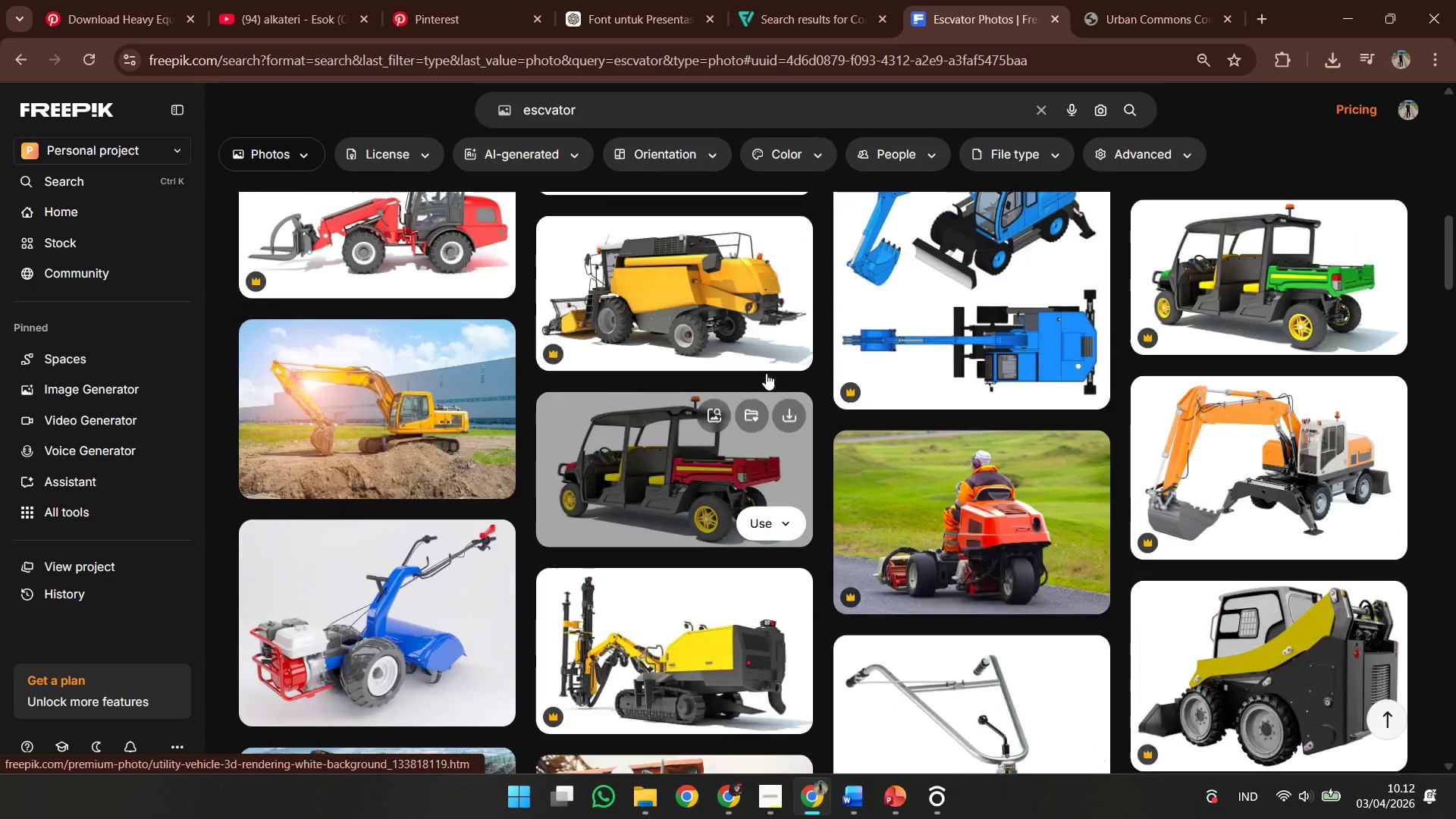 
left_click([1336, 13])
 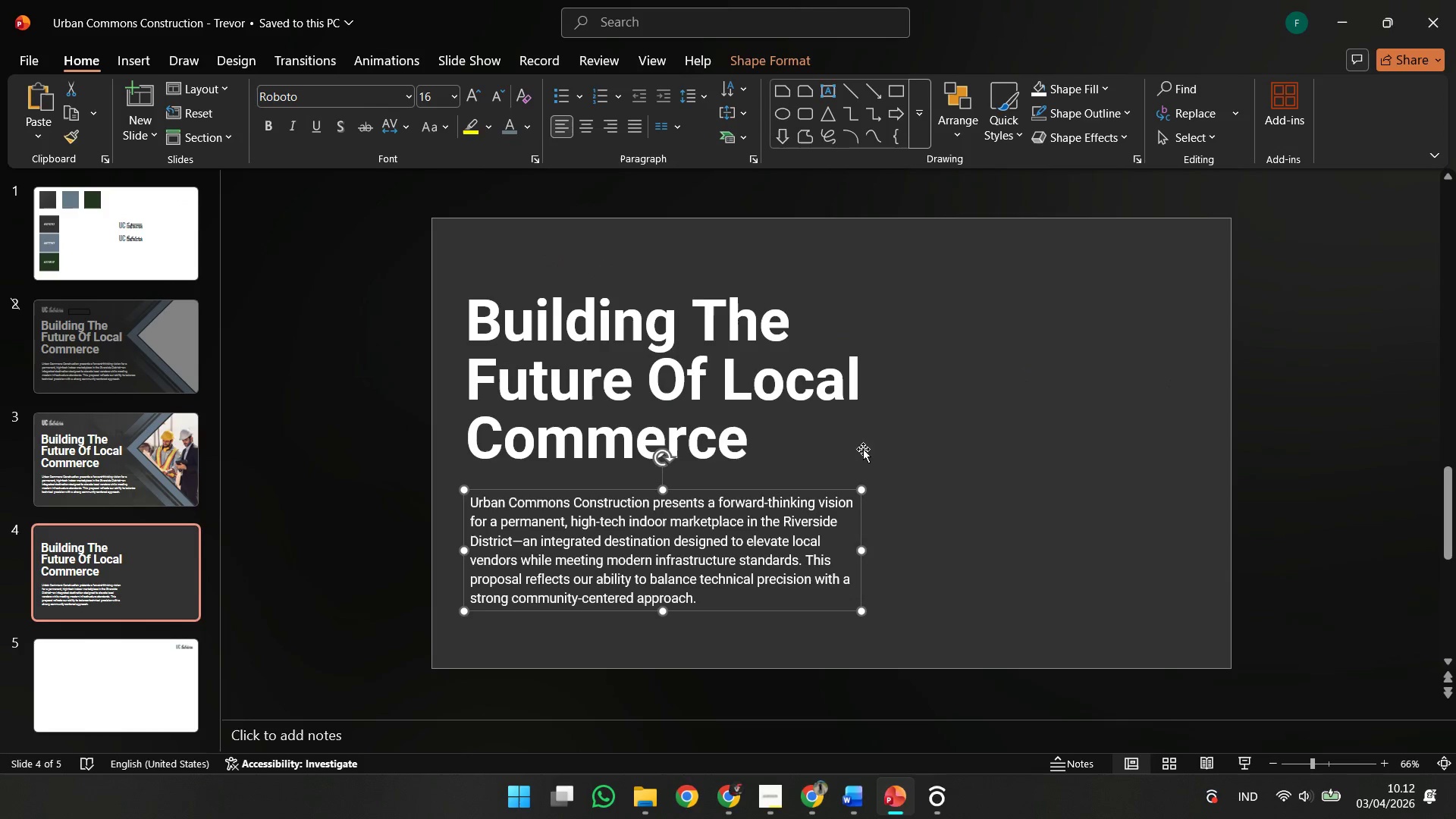 
left_click([929, 469])
 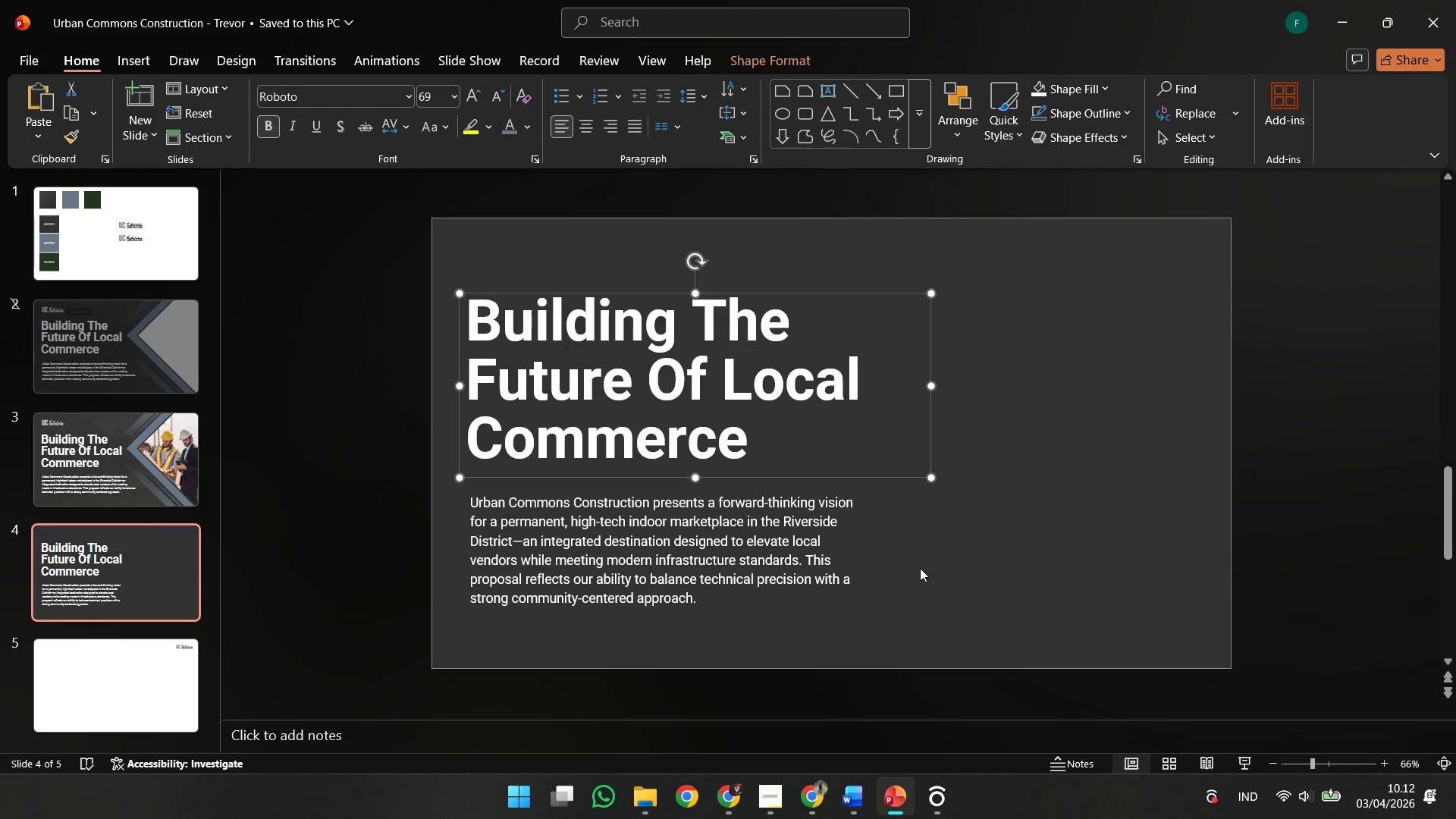 
left_click([778, 556])
 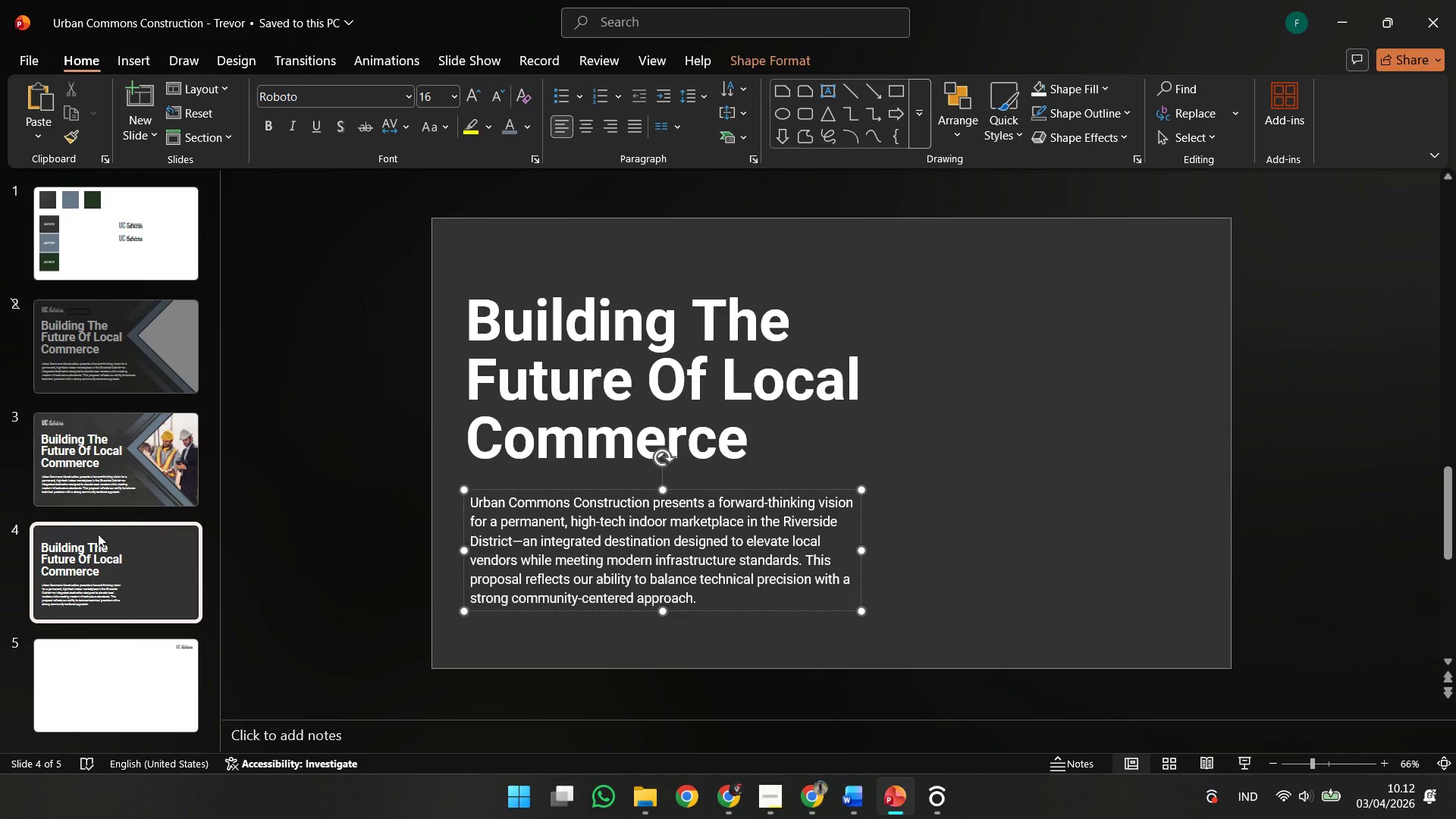 
double_click([150, 457])
 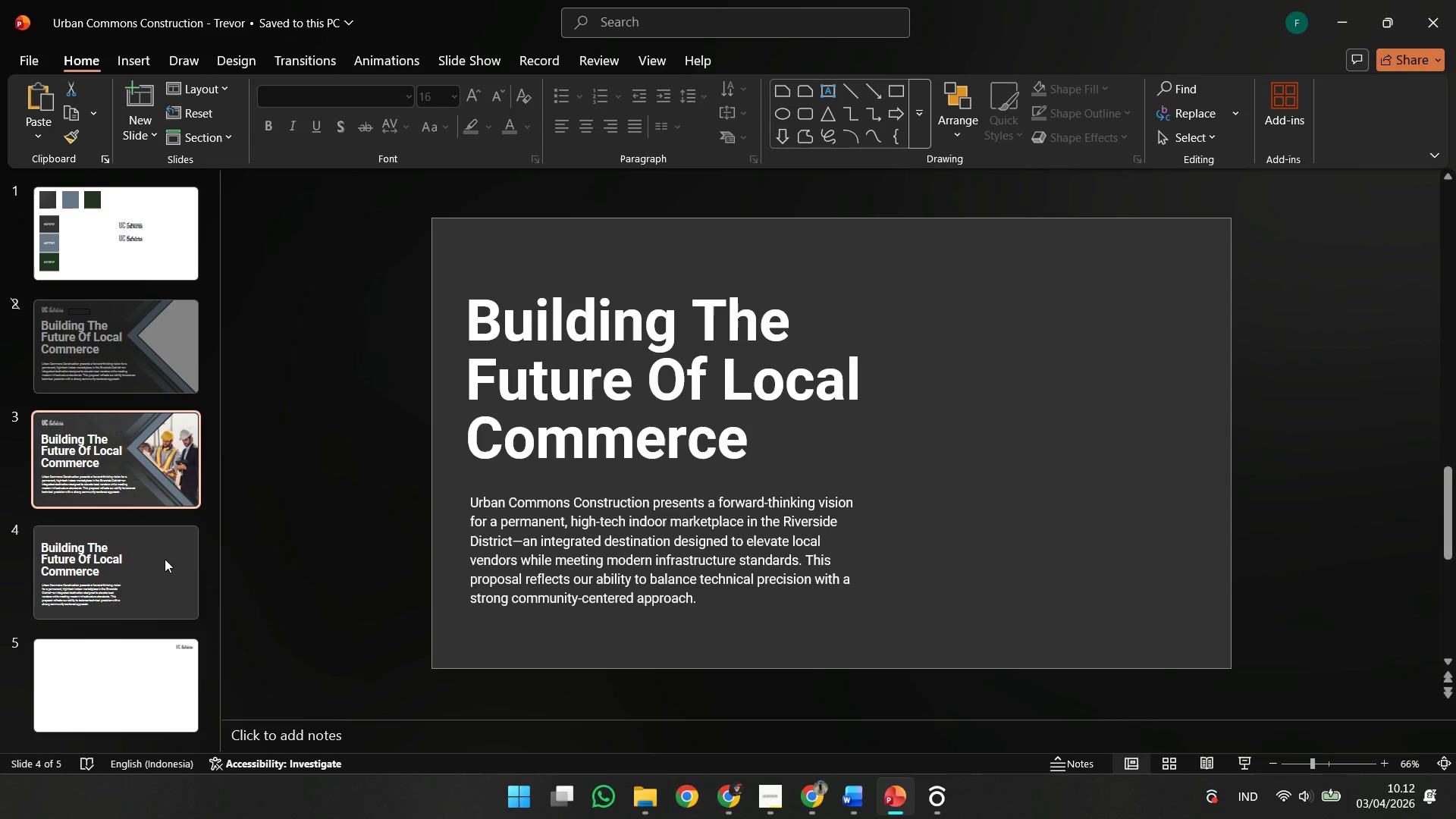 
mouse_move([190, 589])
 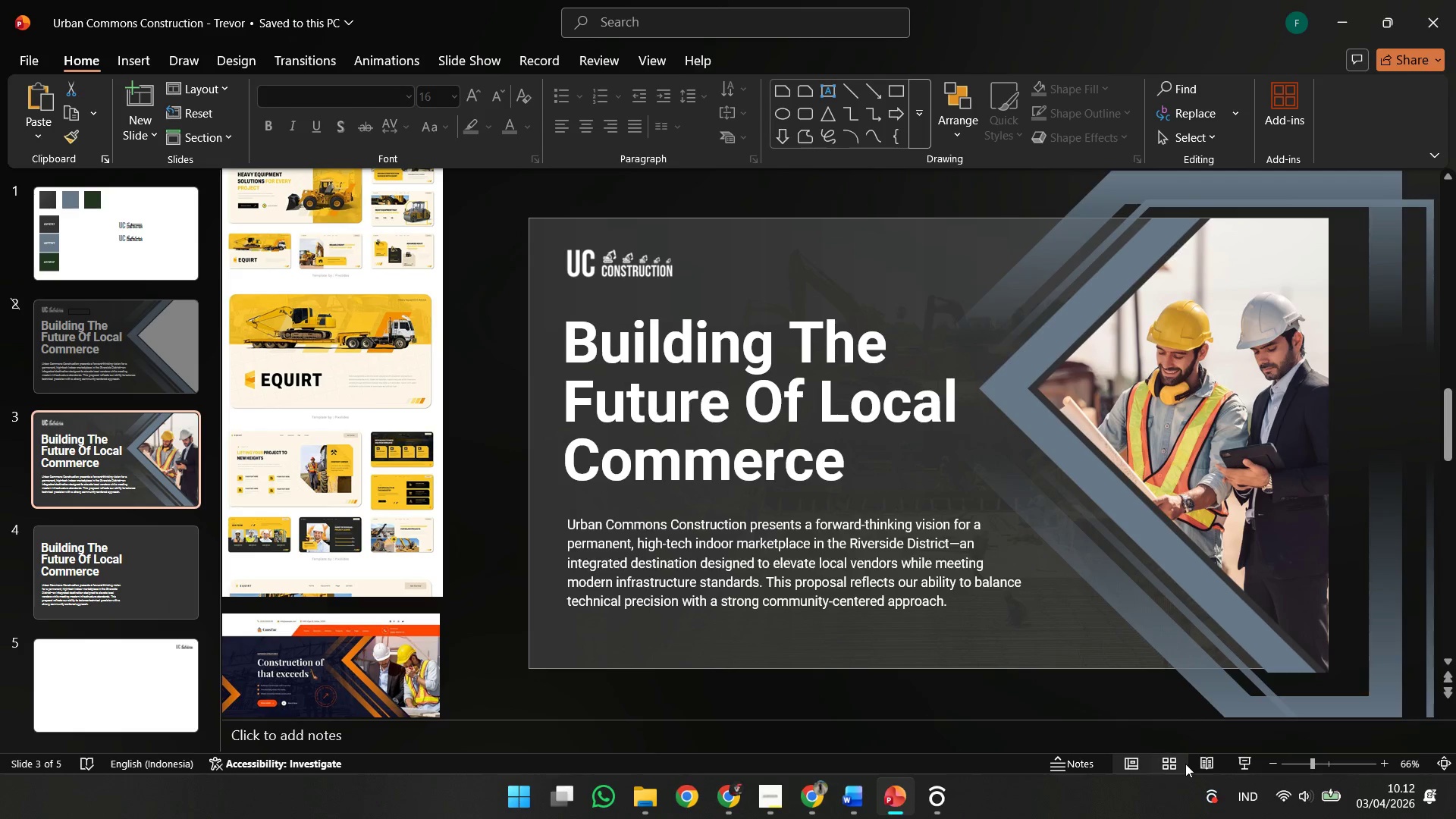 
left_click([1207, 765])
 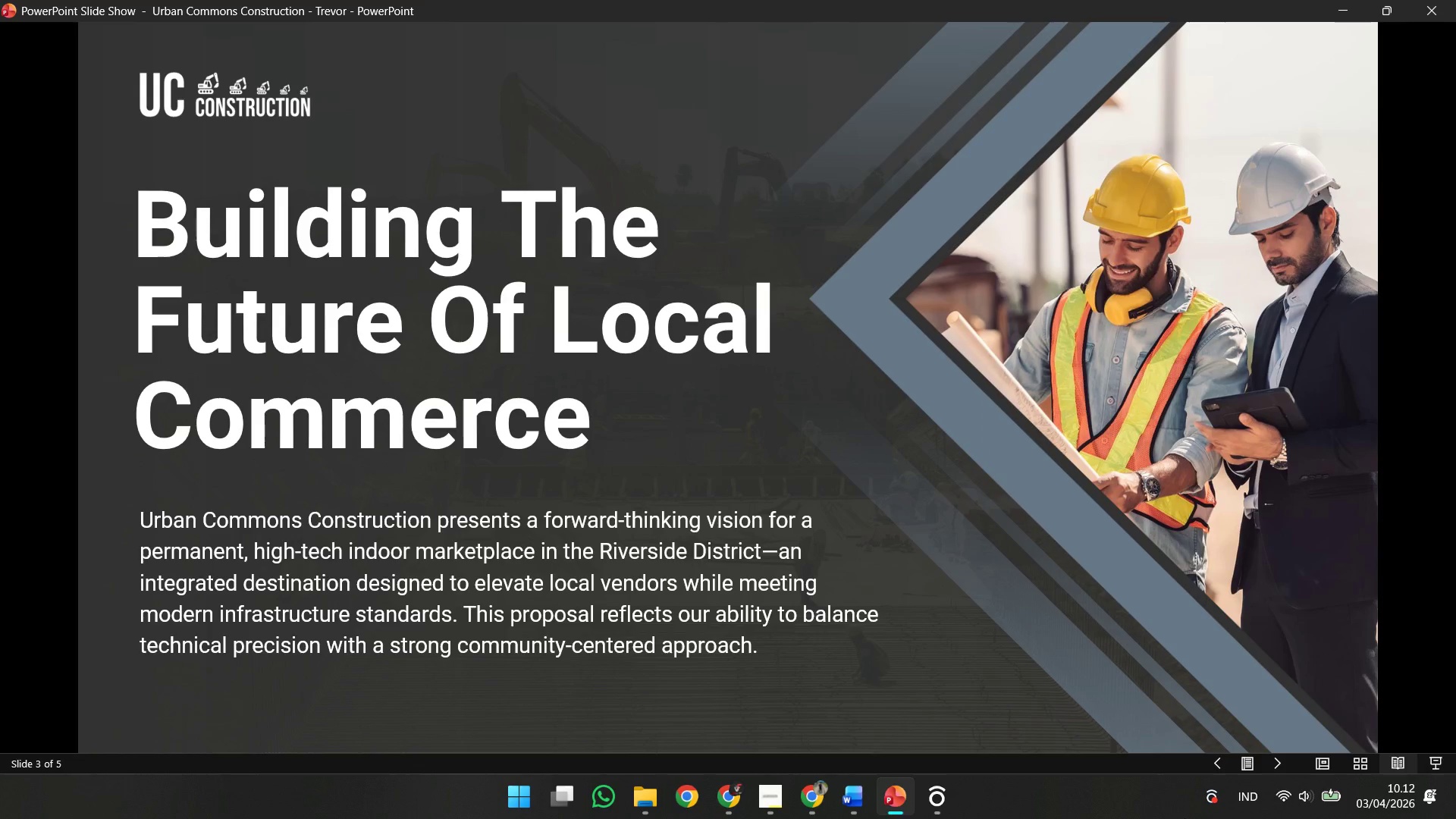 
key(Escape)
 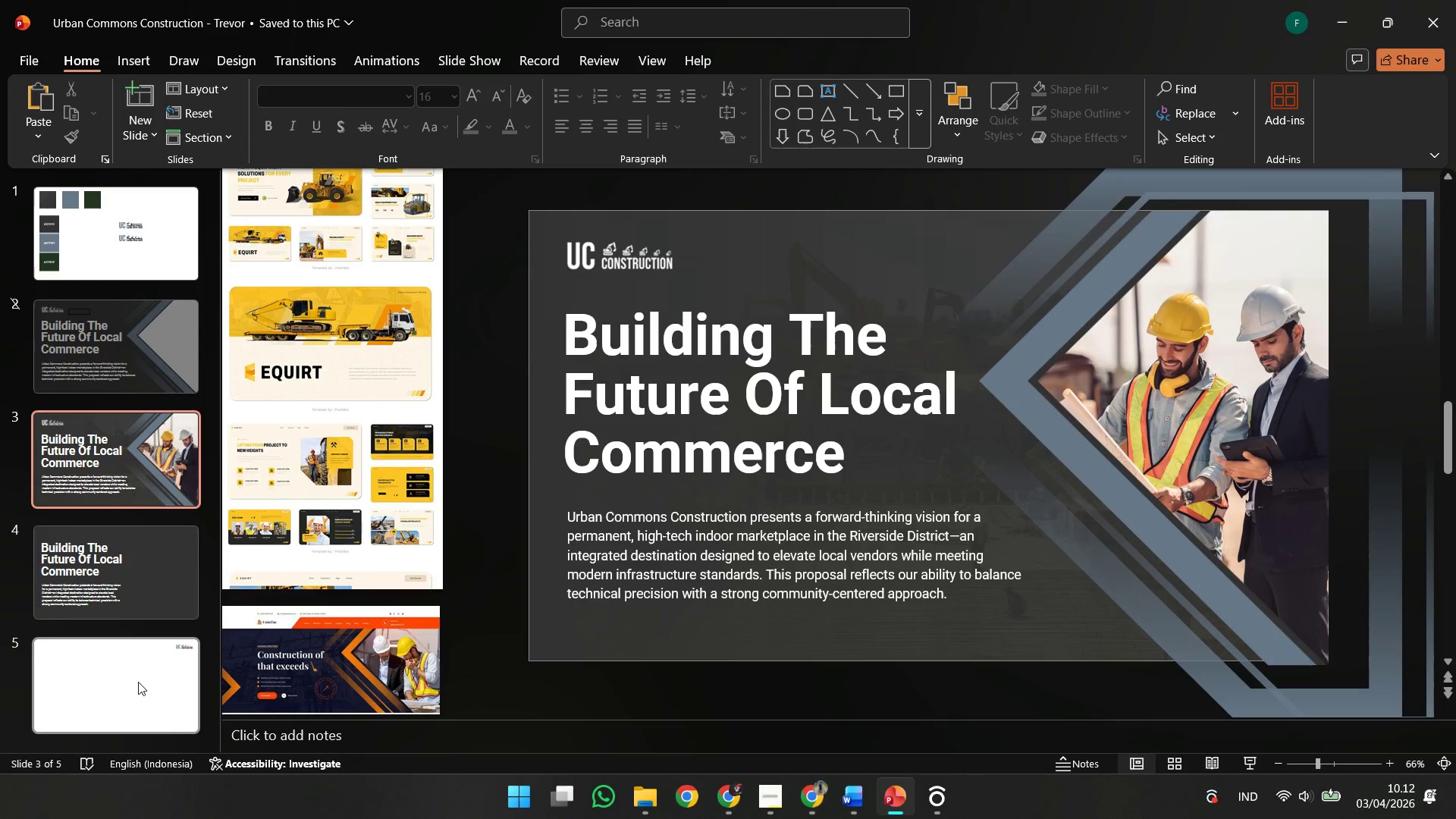 
left_click([98, 586])
 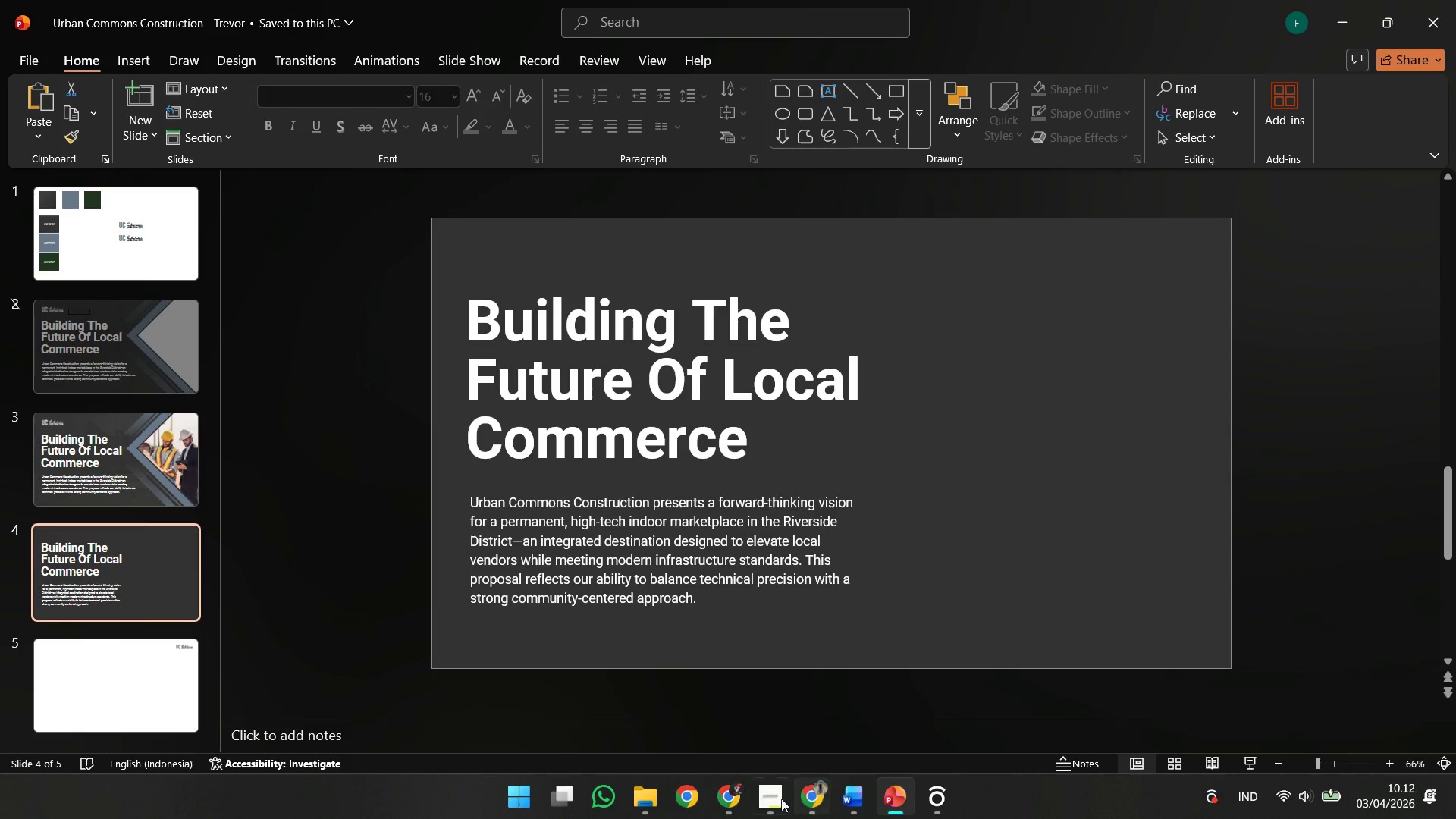 
left_click([802, 803])
 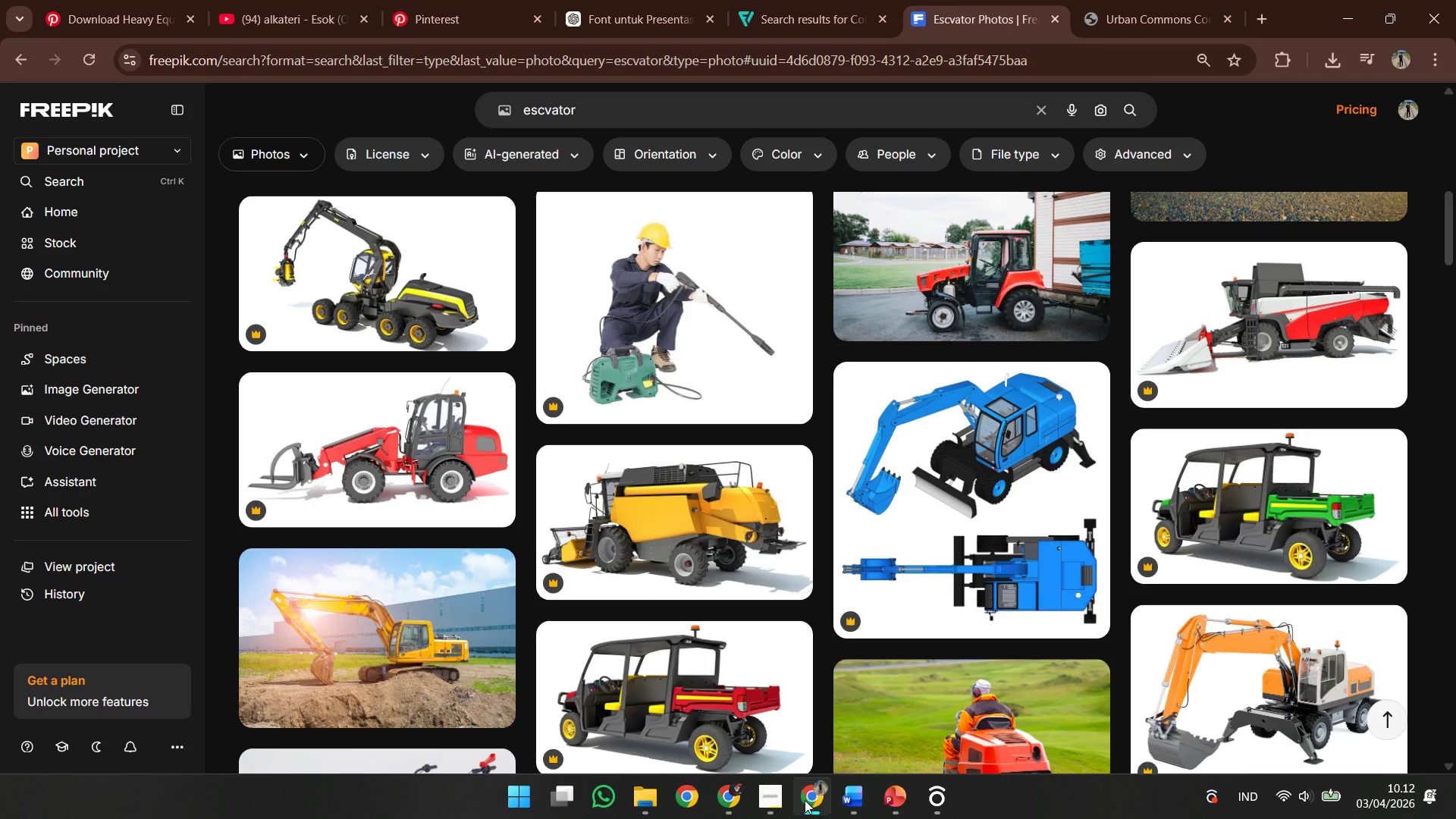 
scroll: coordinate [924, 553], scroll_direction: down, amount: 11.0
 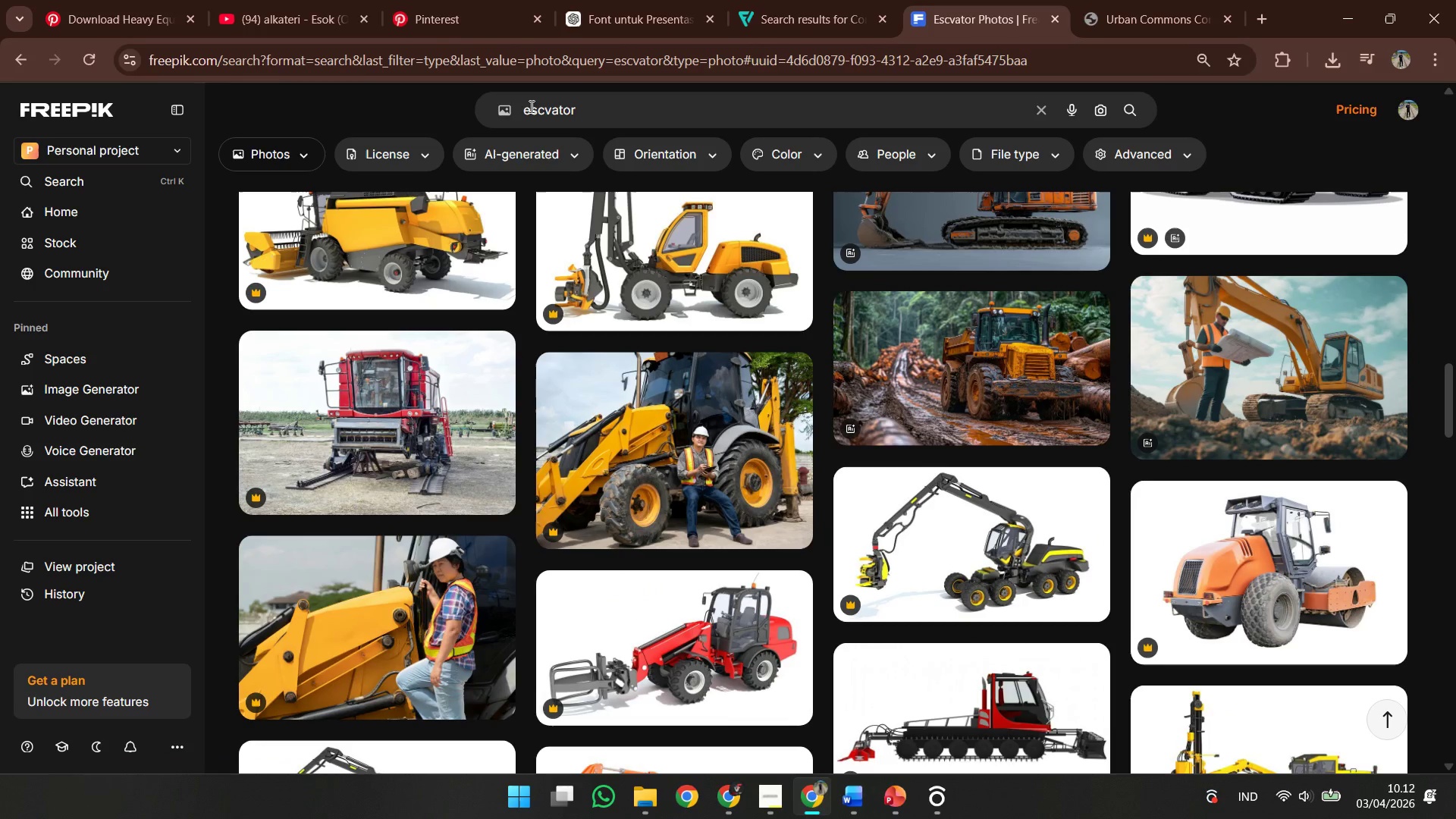 
left_click([573, 109])
 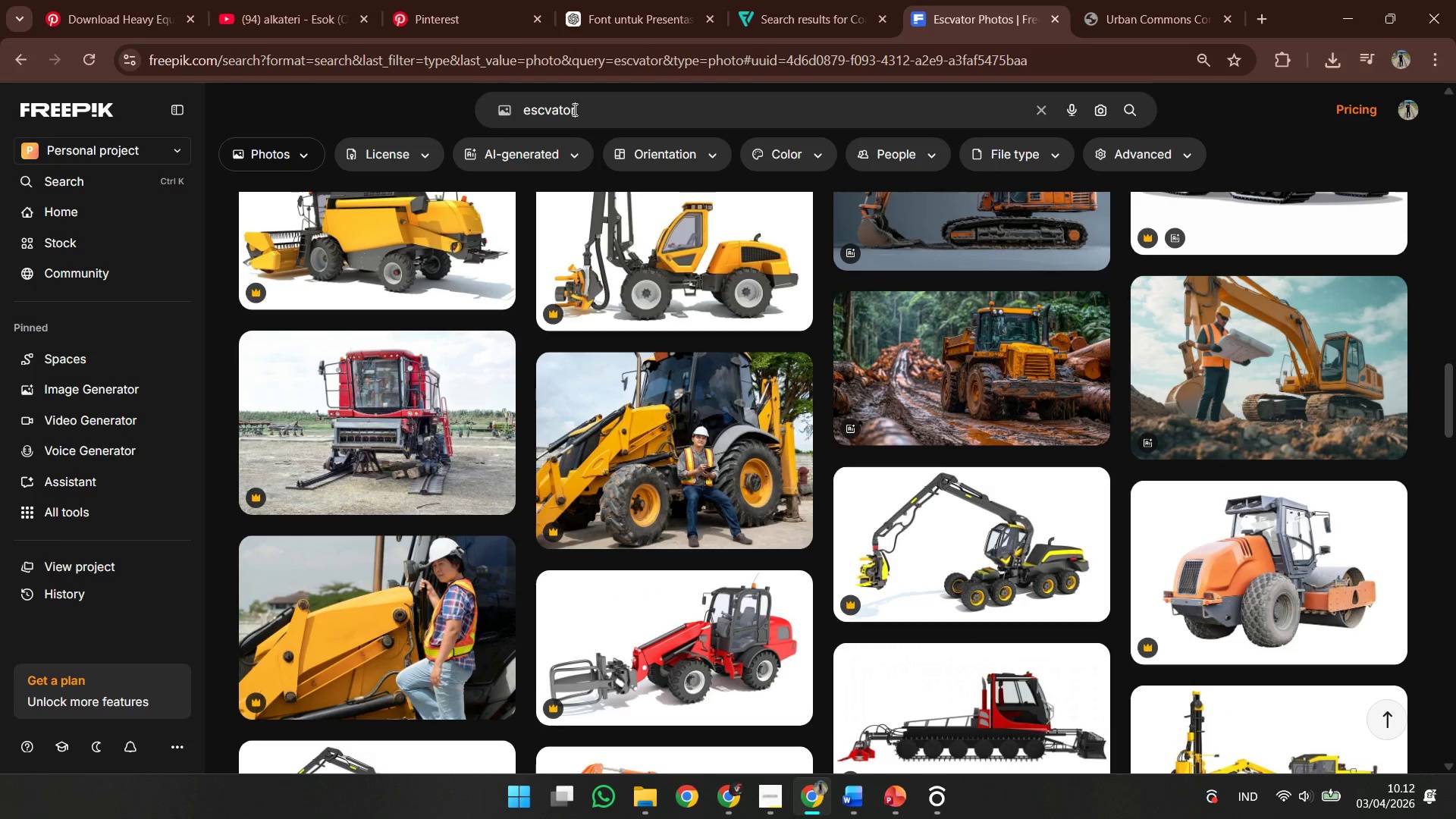 
key(Control+A)
 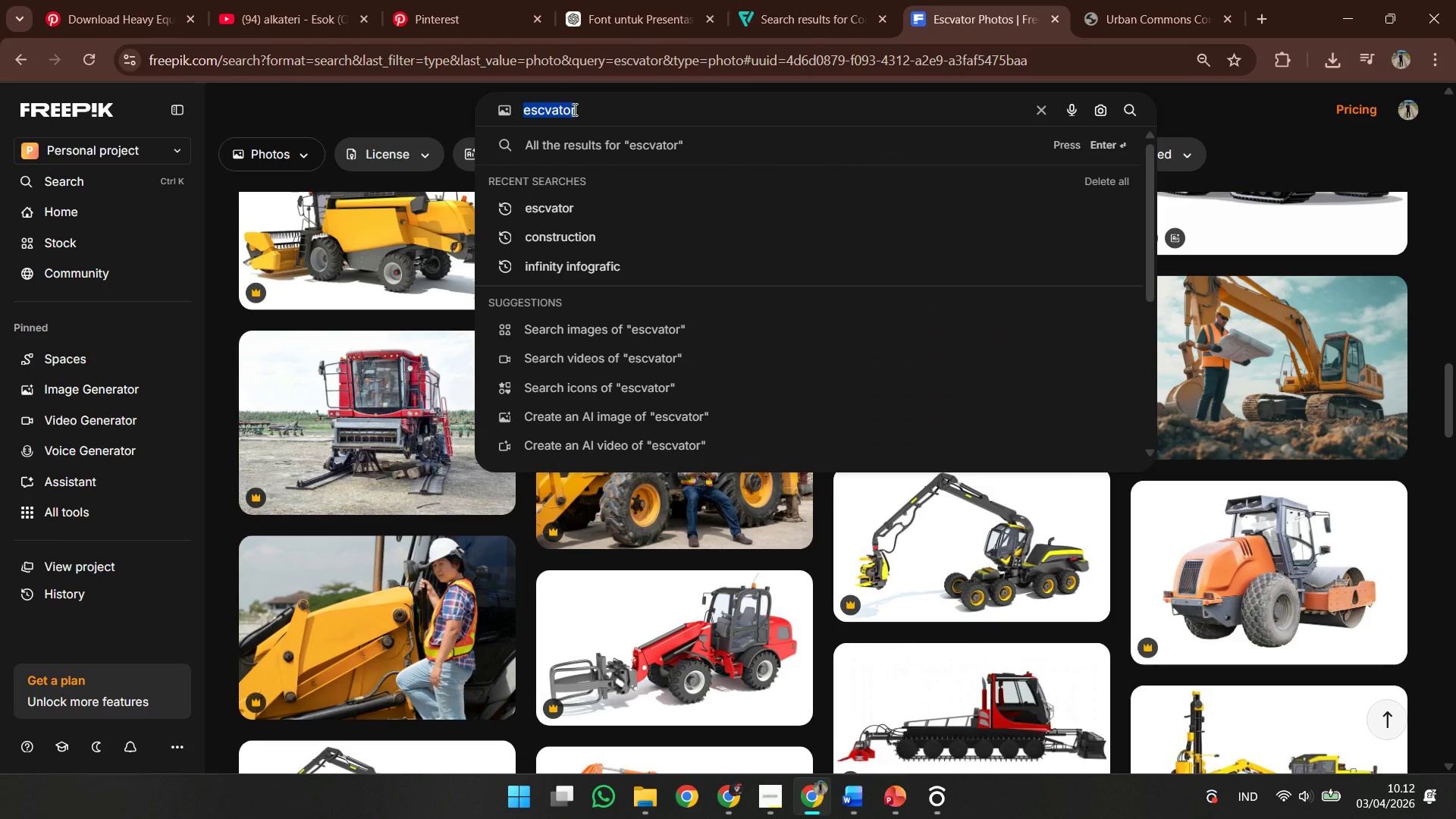 
type(constructon people)
 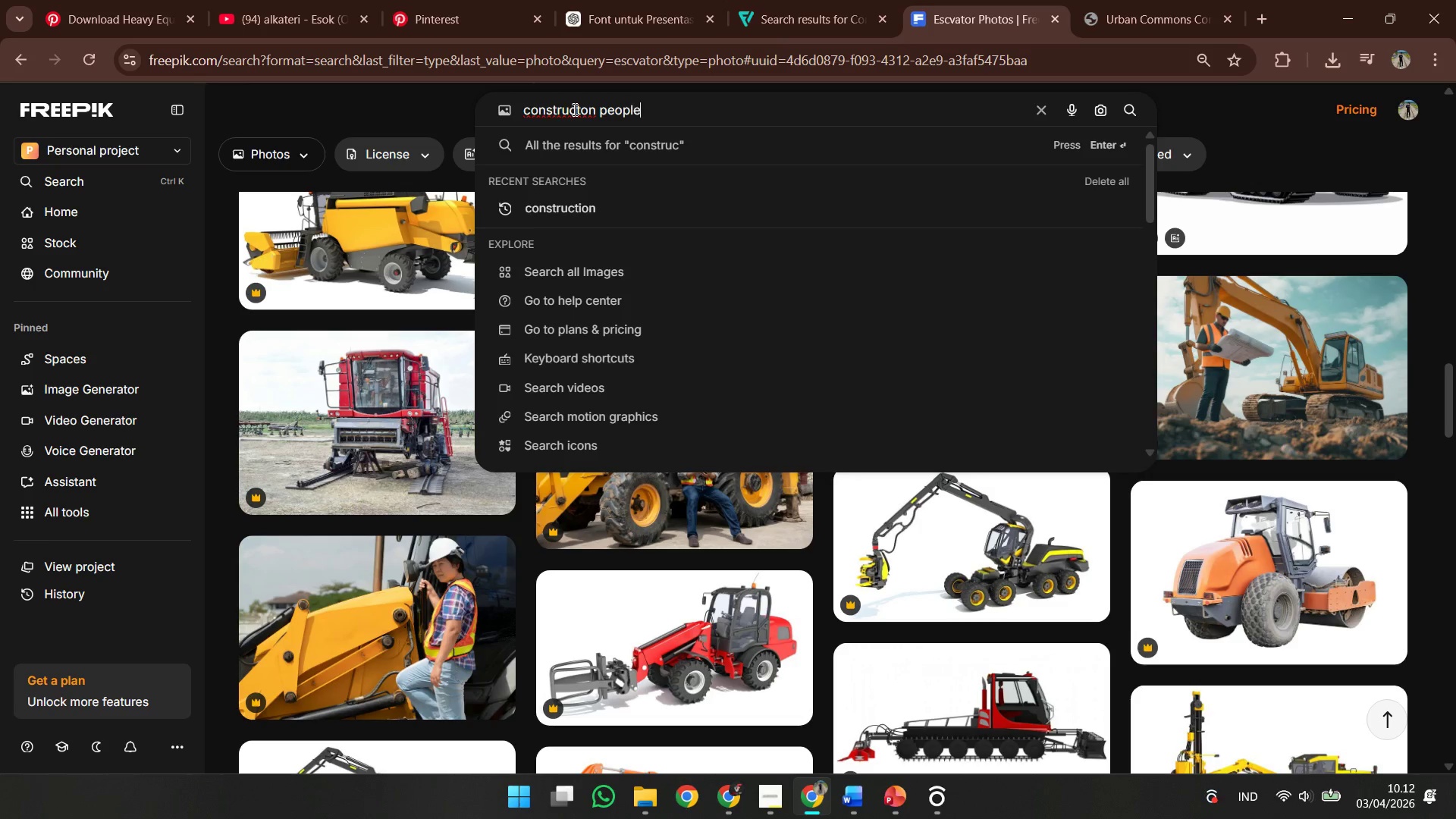 
key(Enter)
 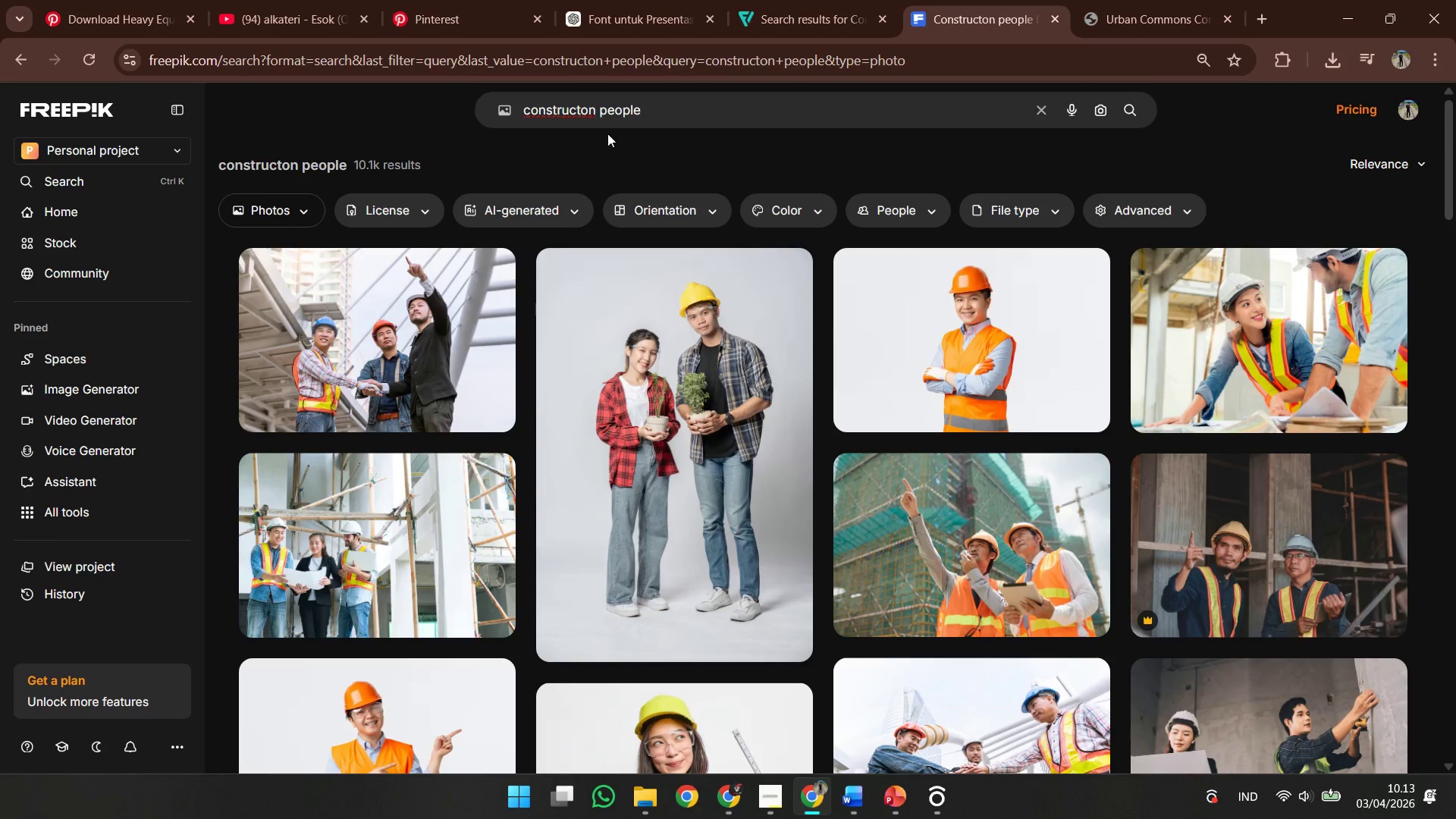 
scroll: coordinate [1218, 286], scroll_direction: down, amount: 3.0
 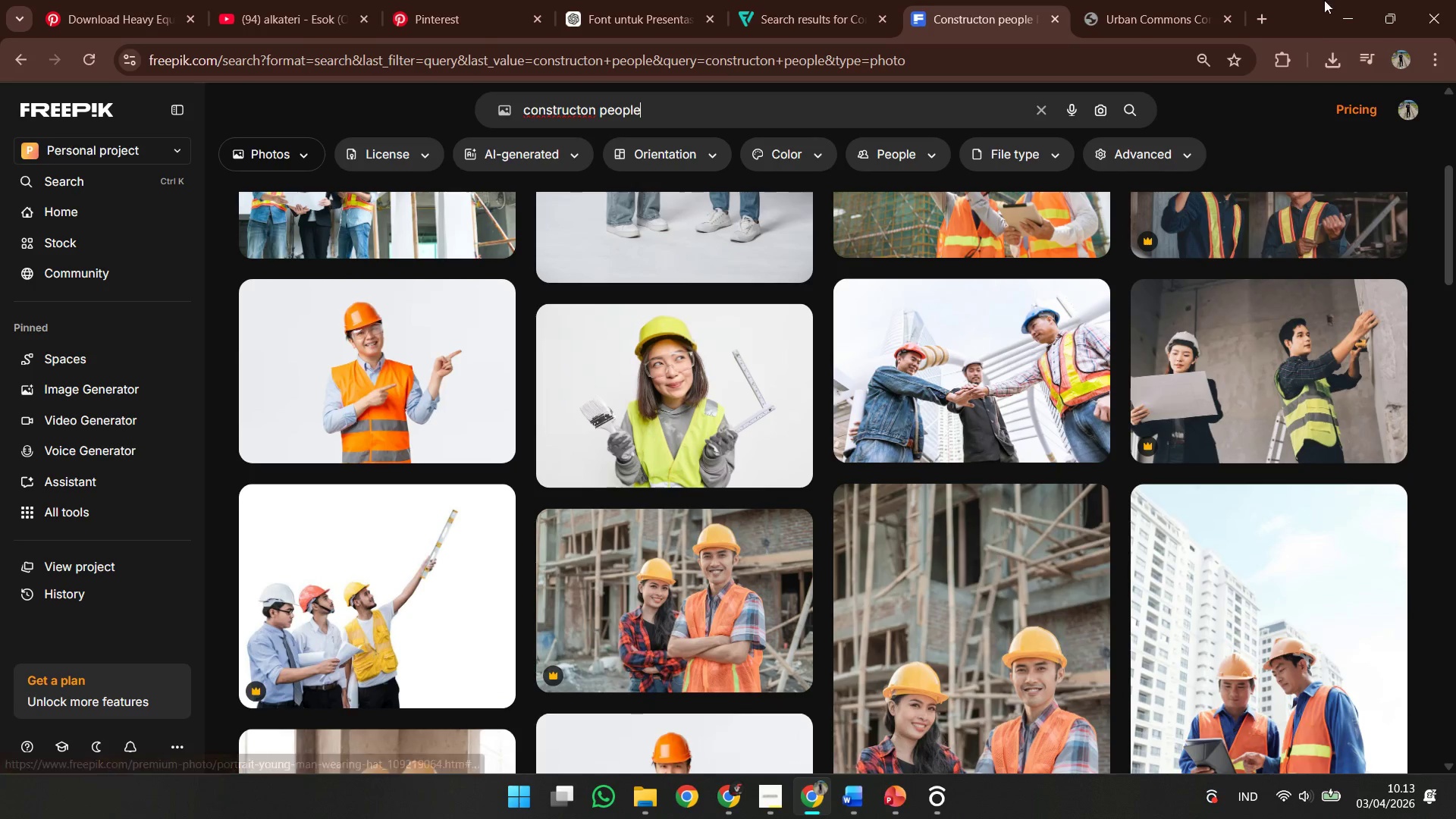 
left_click([1334, 2])
 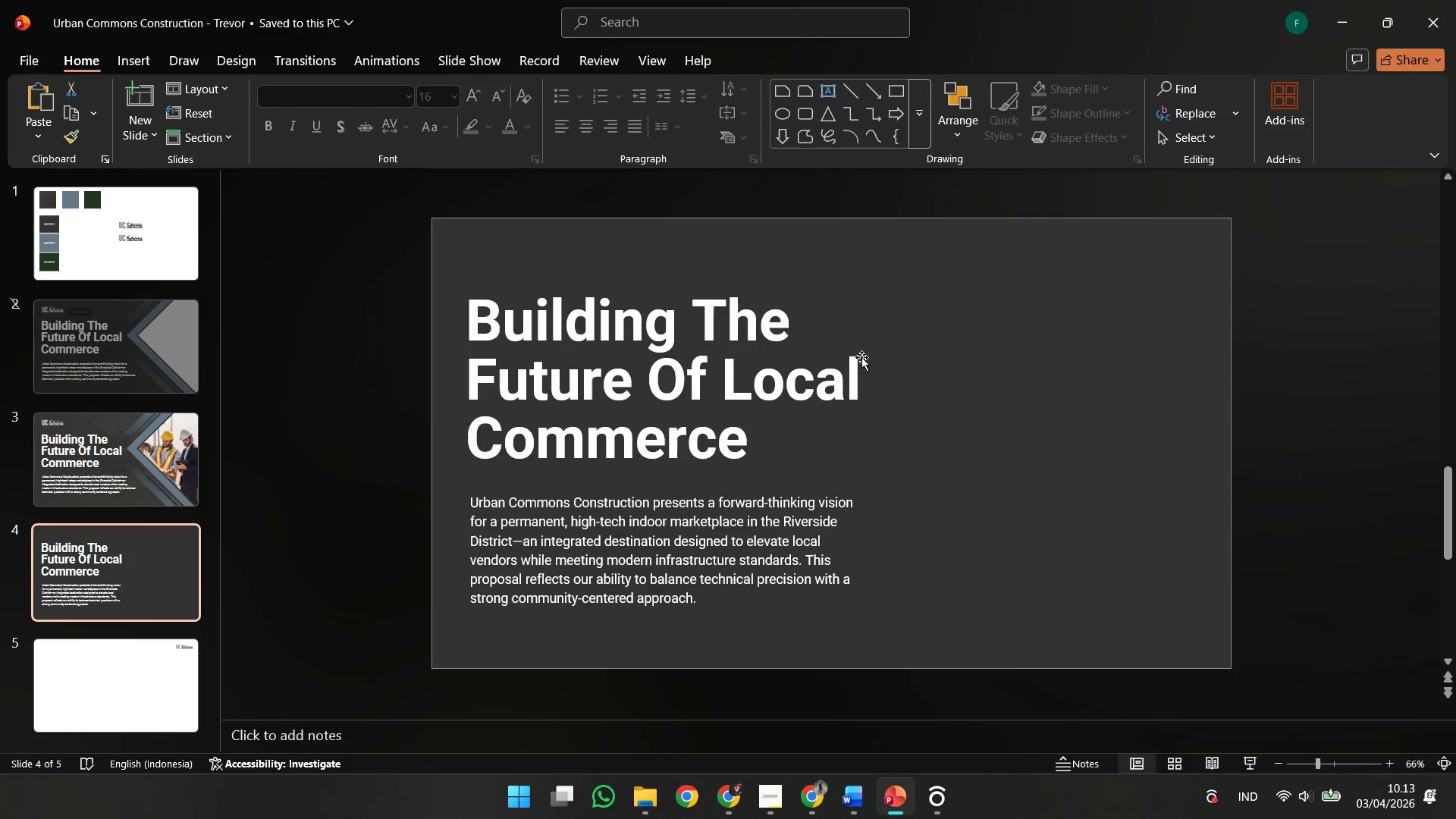 
left_click([1102, 425])
 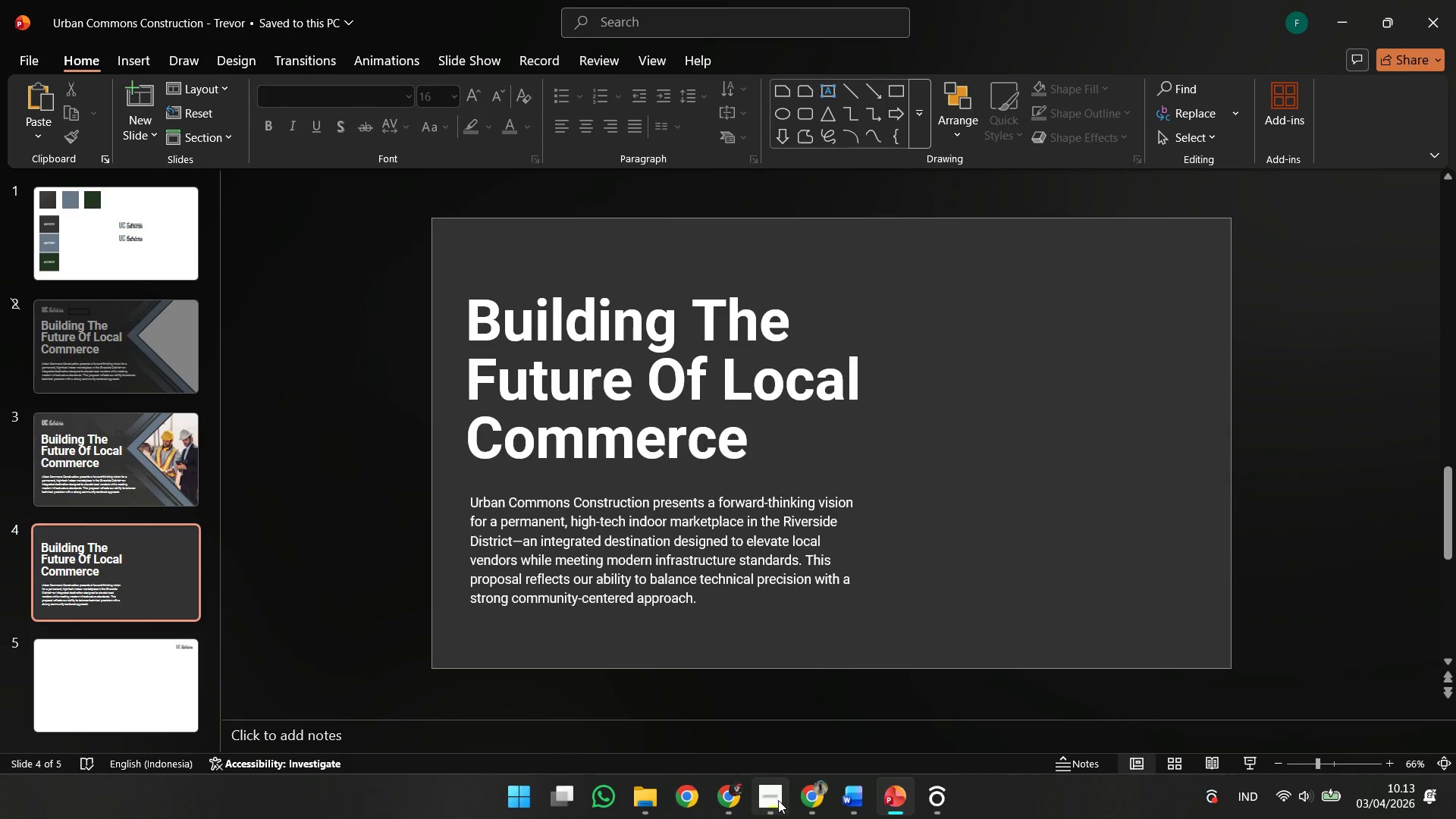 
left_click([823, 818])
 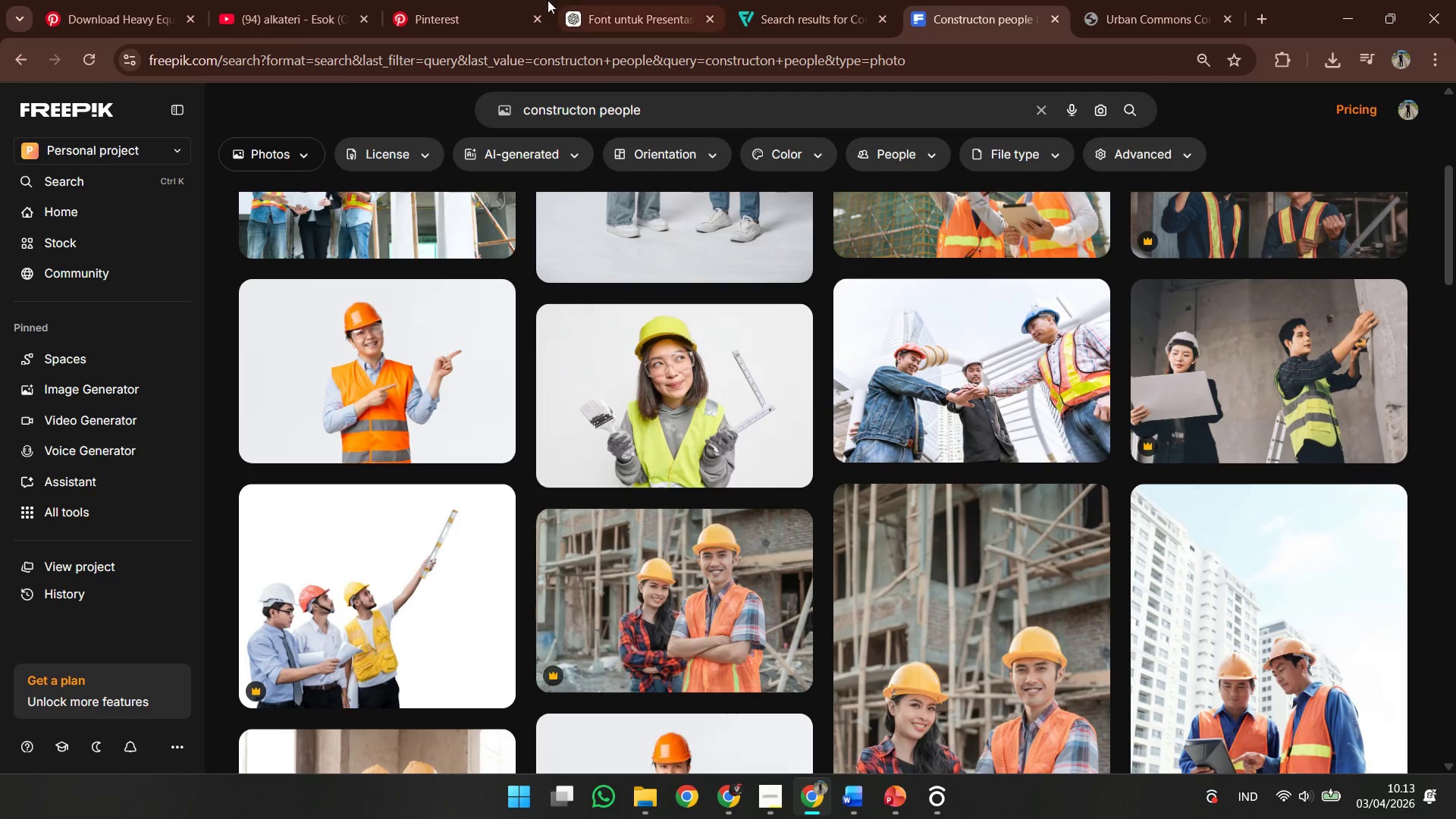 
left_click([484, 0])
 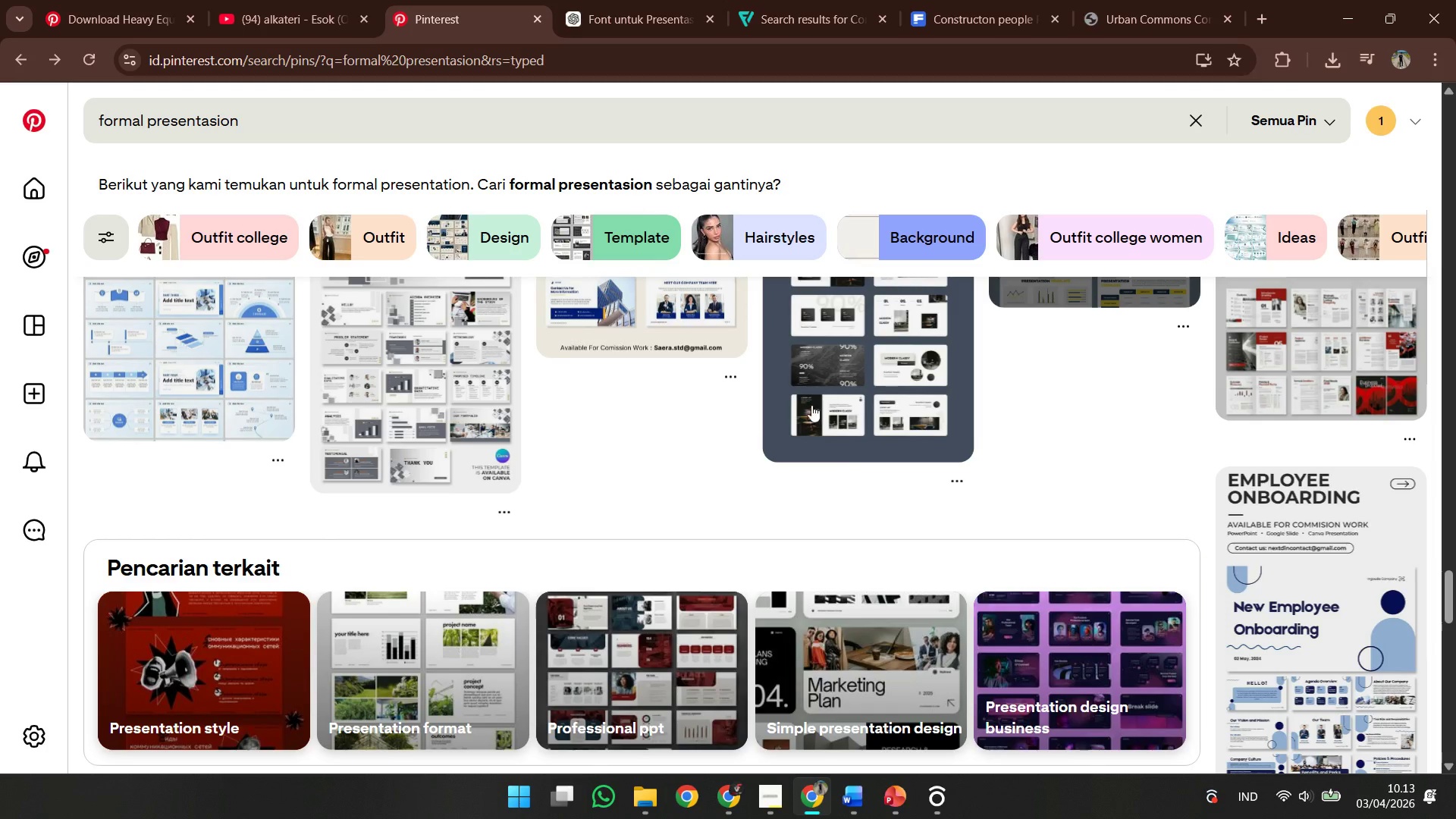 
scroll: coordinate [846, 497], scroll_direction: up, amount: 13.0
 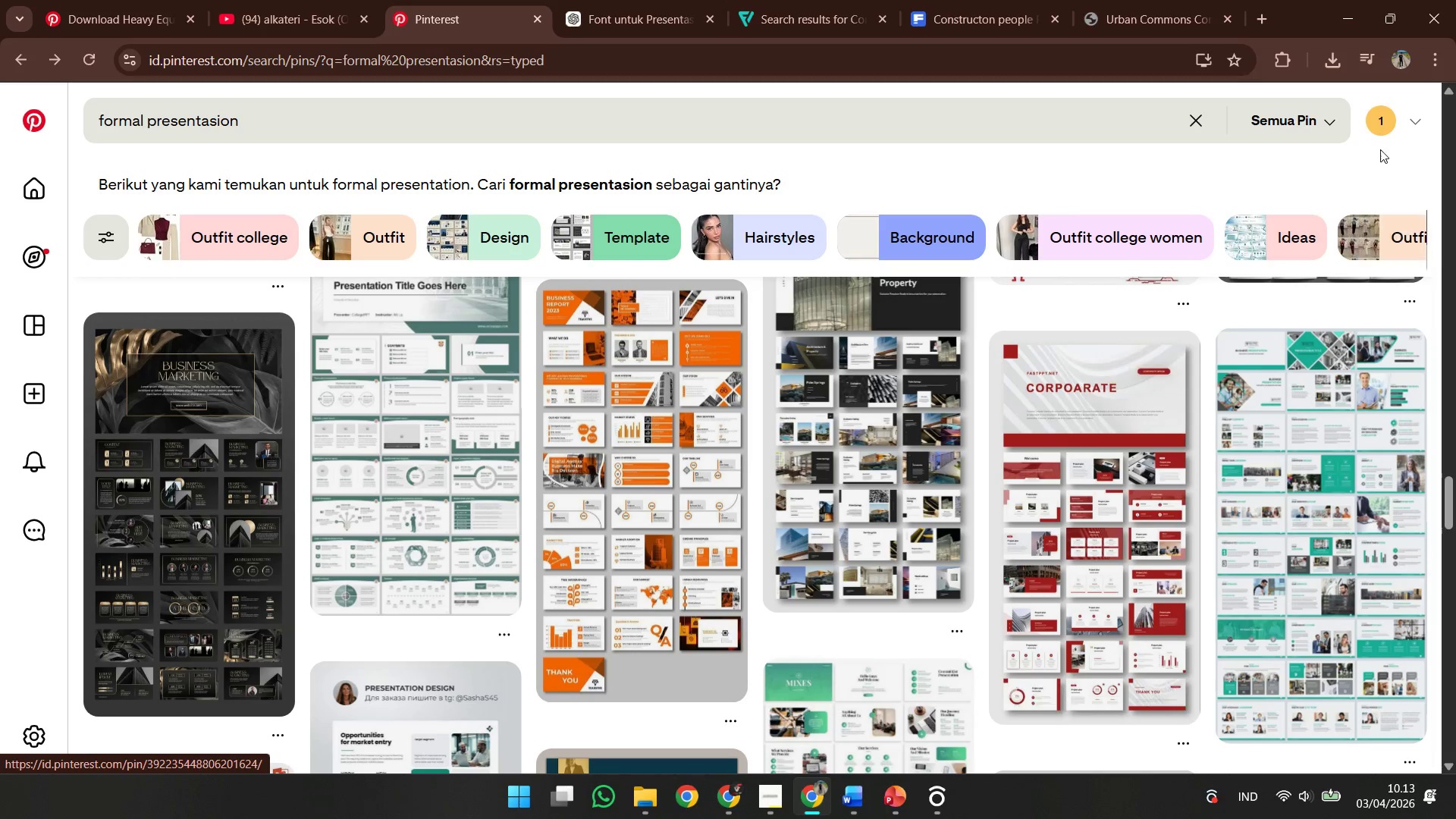 
left_click([1376, 126])
 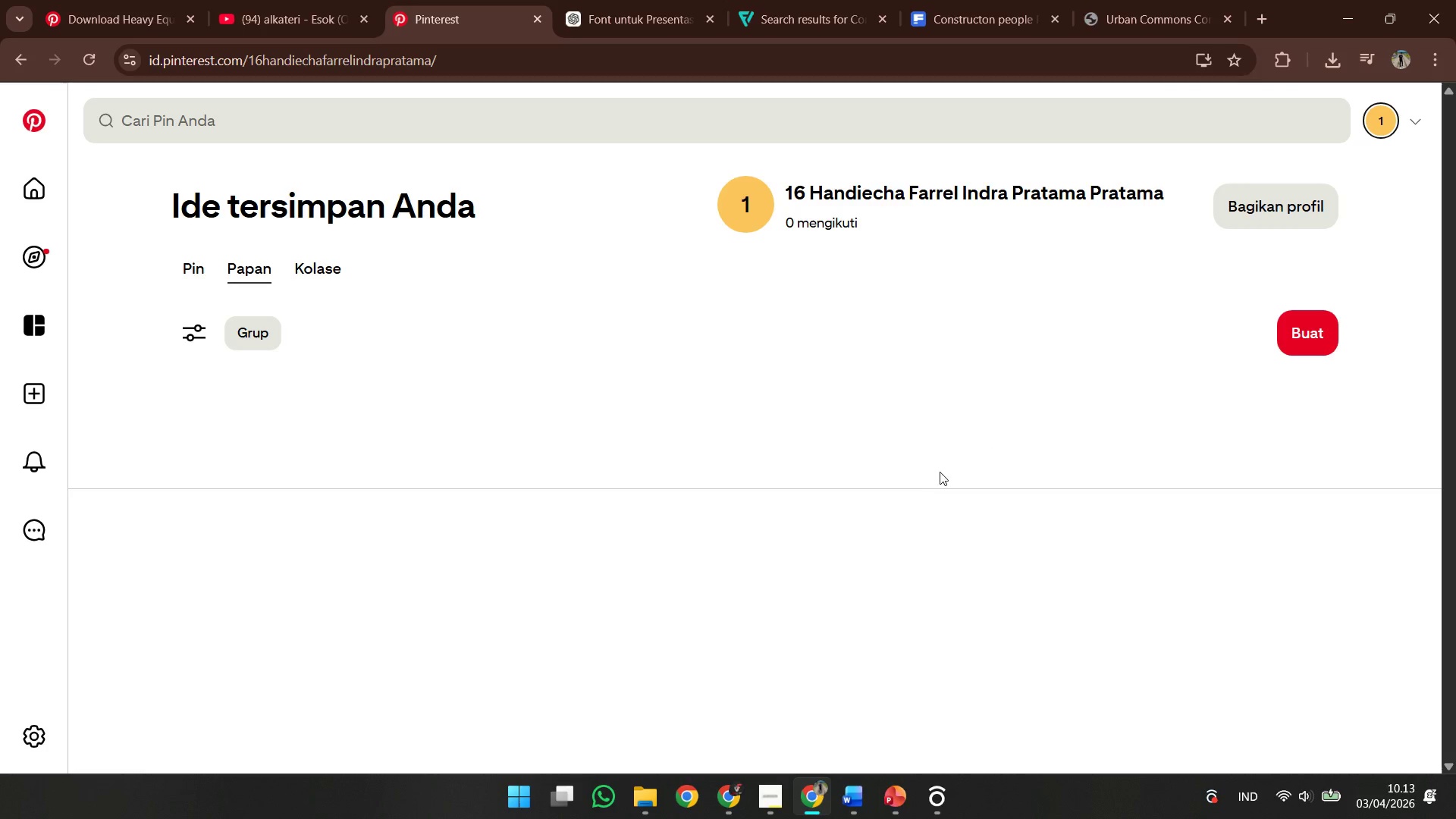 
scroll: coordinate [929, 478], scroll_direction: down, amount: 12.0
 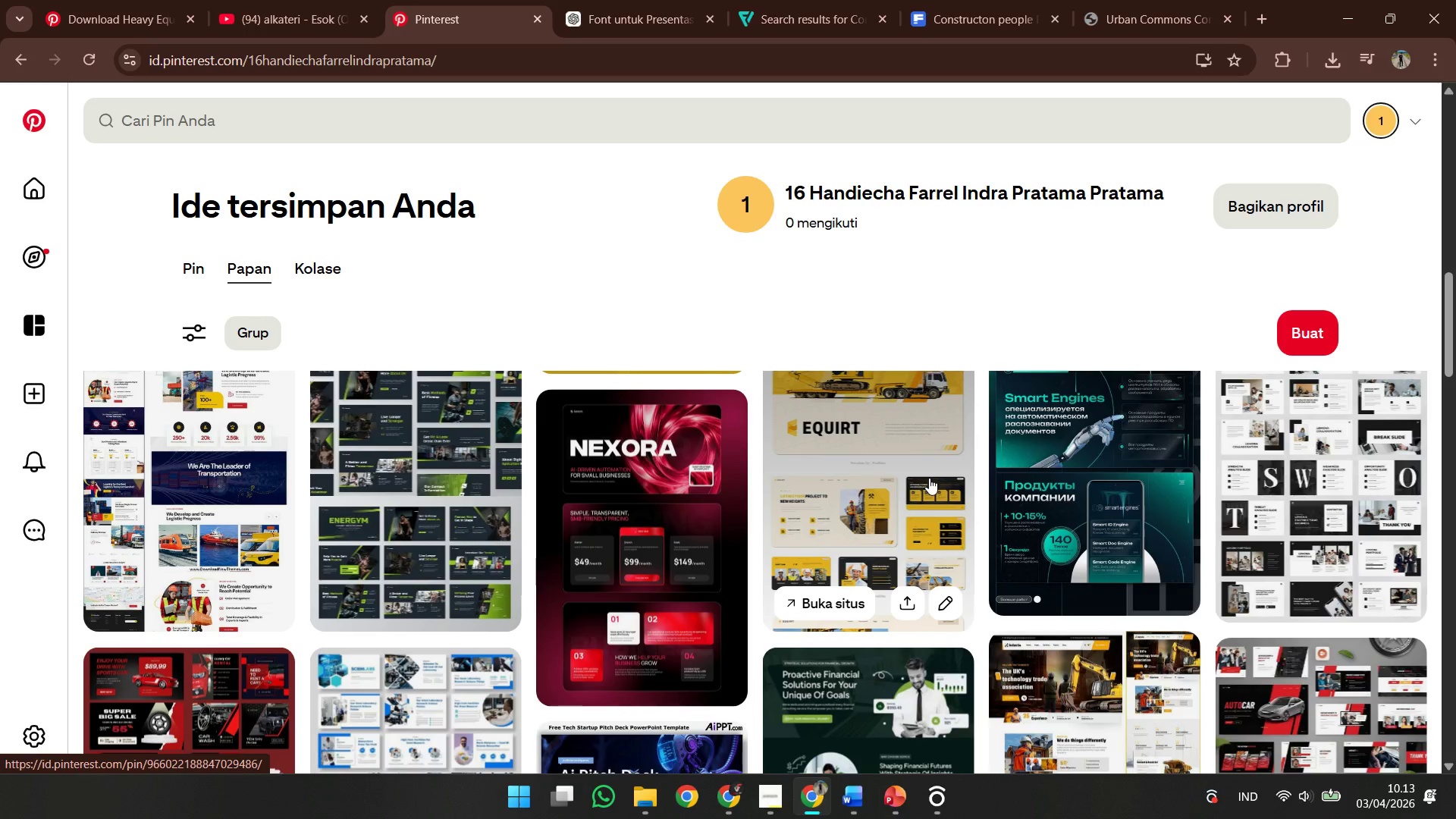 
scroll: coordinate [929, 478], scroll_direction: up, amount: 2.0
 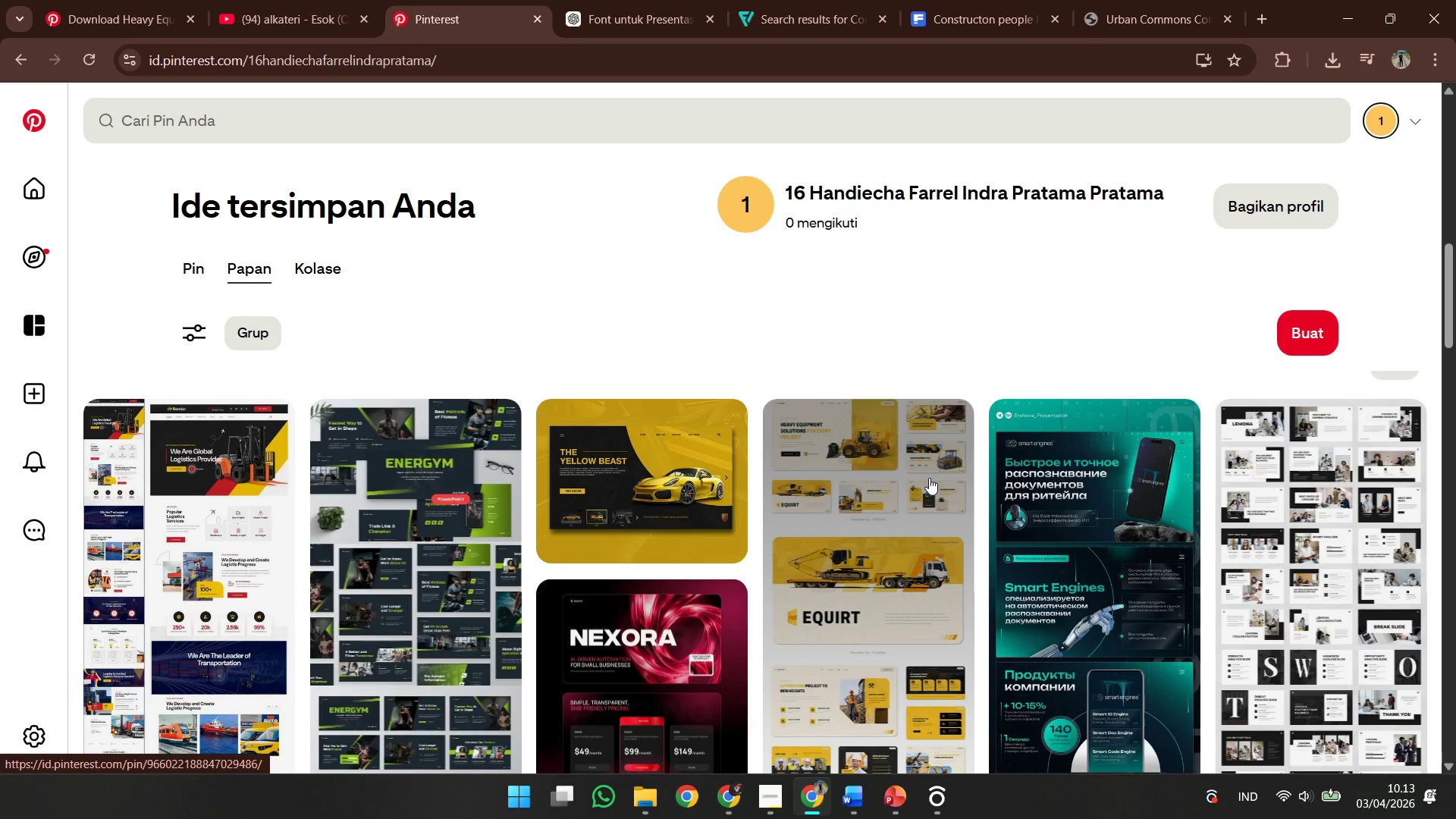 
scroll: coordinate [929, 478], scroll_direction: down, amount: 8.0
 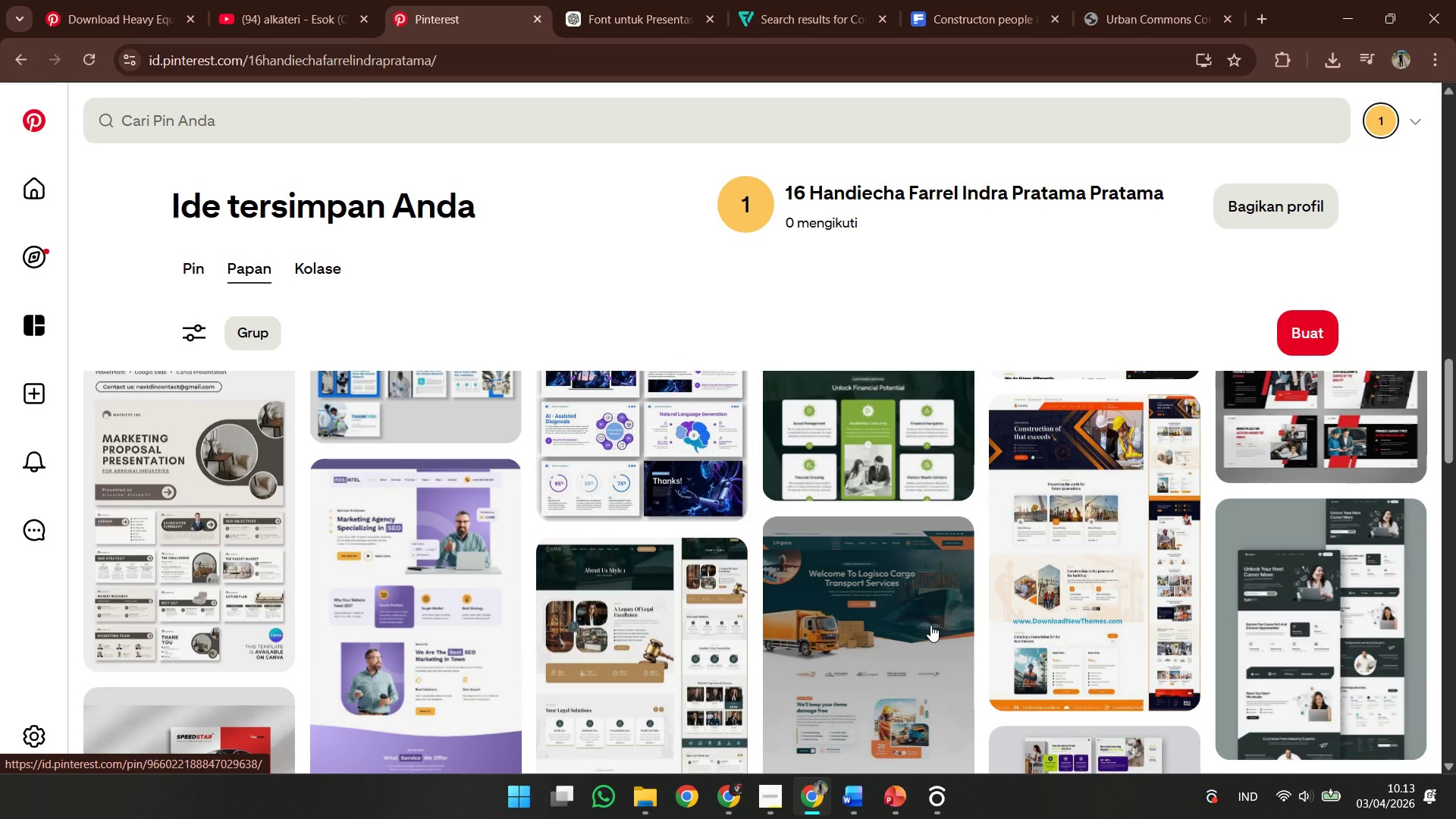 
left_click([930, 625])
 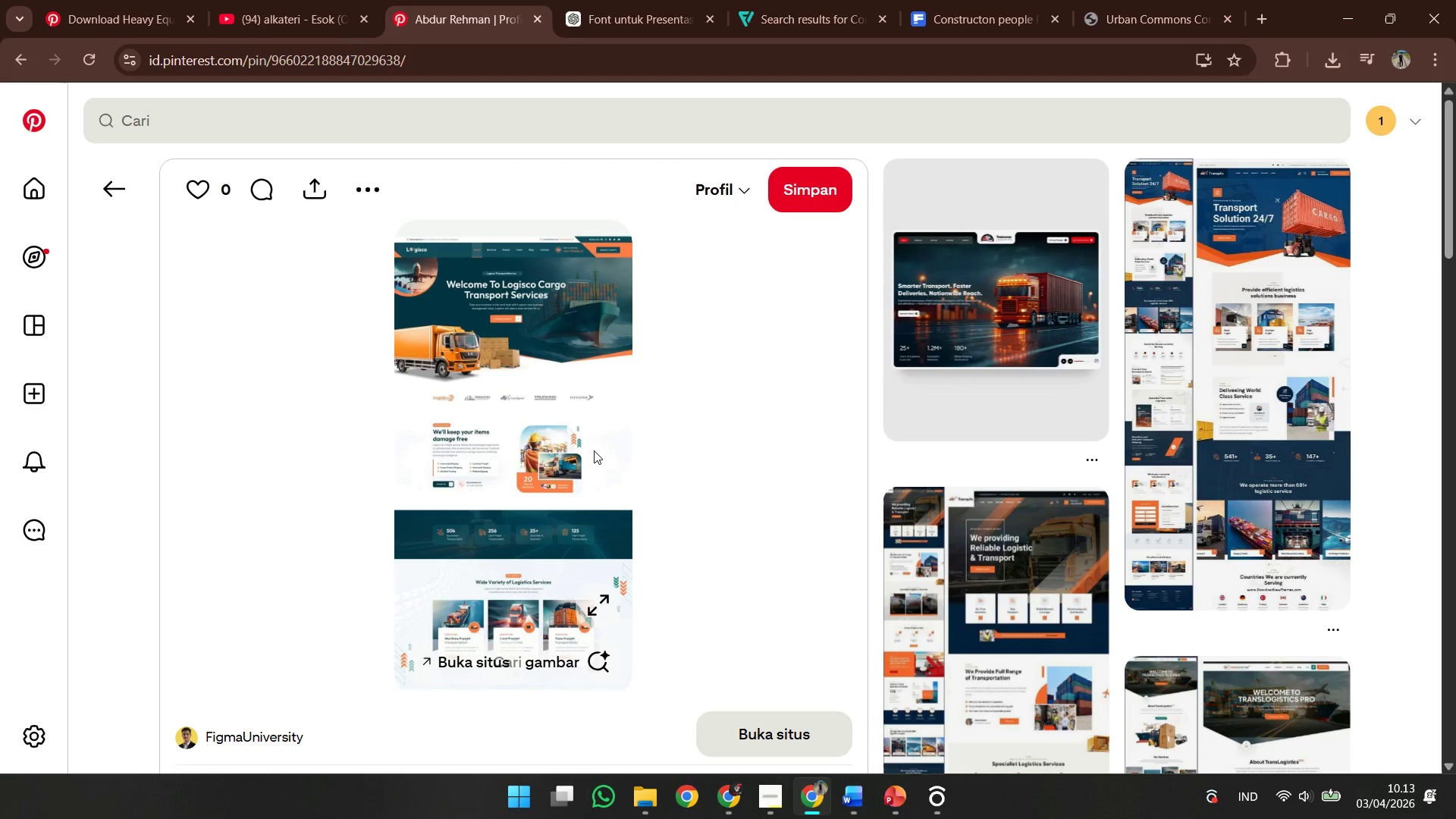 
wait(6.55)
 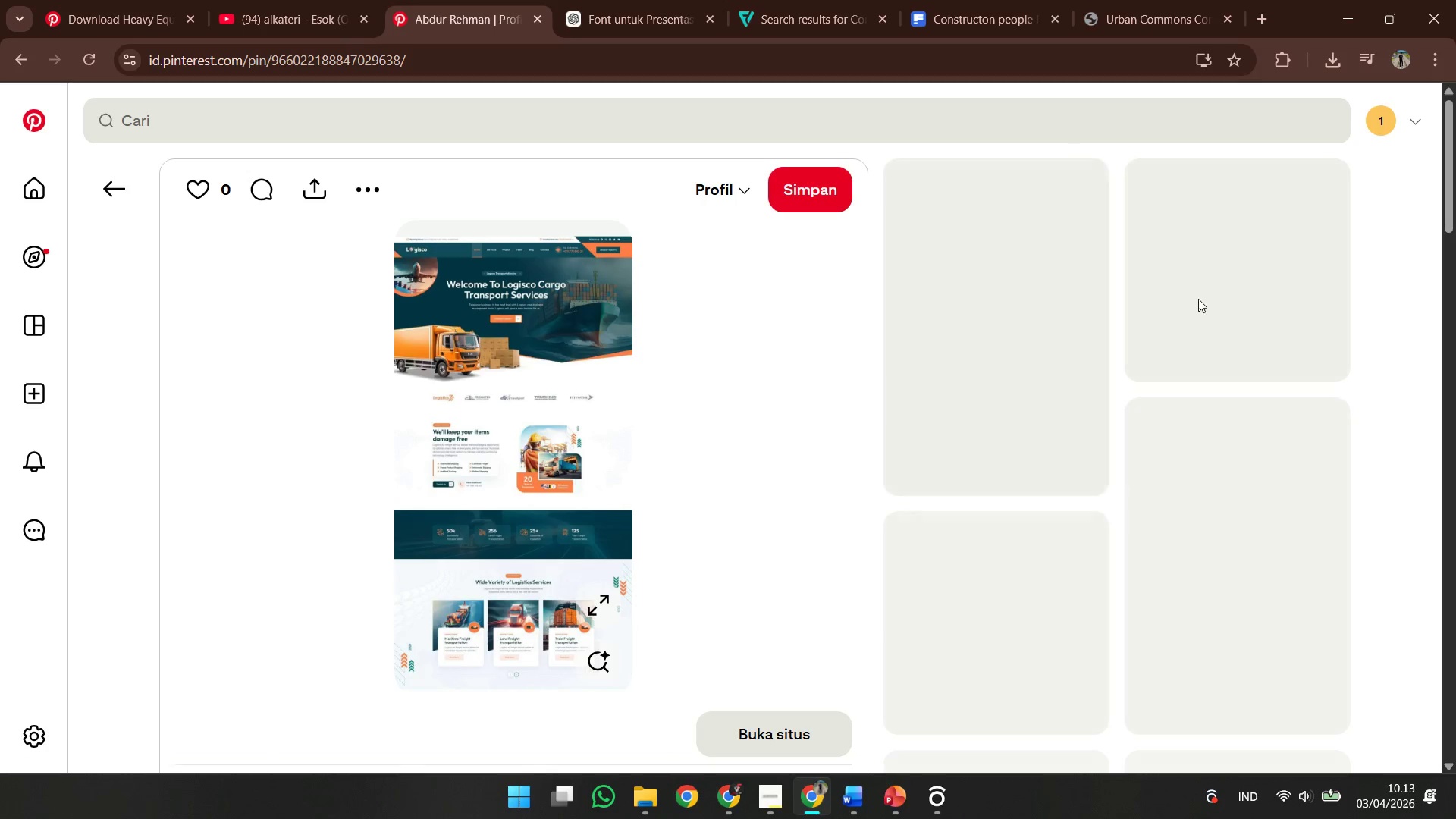 
left_click([1339, 7])
 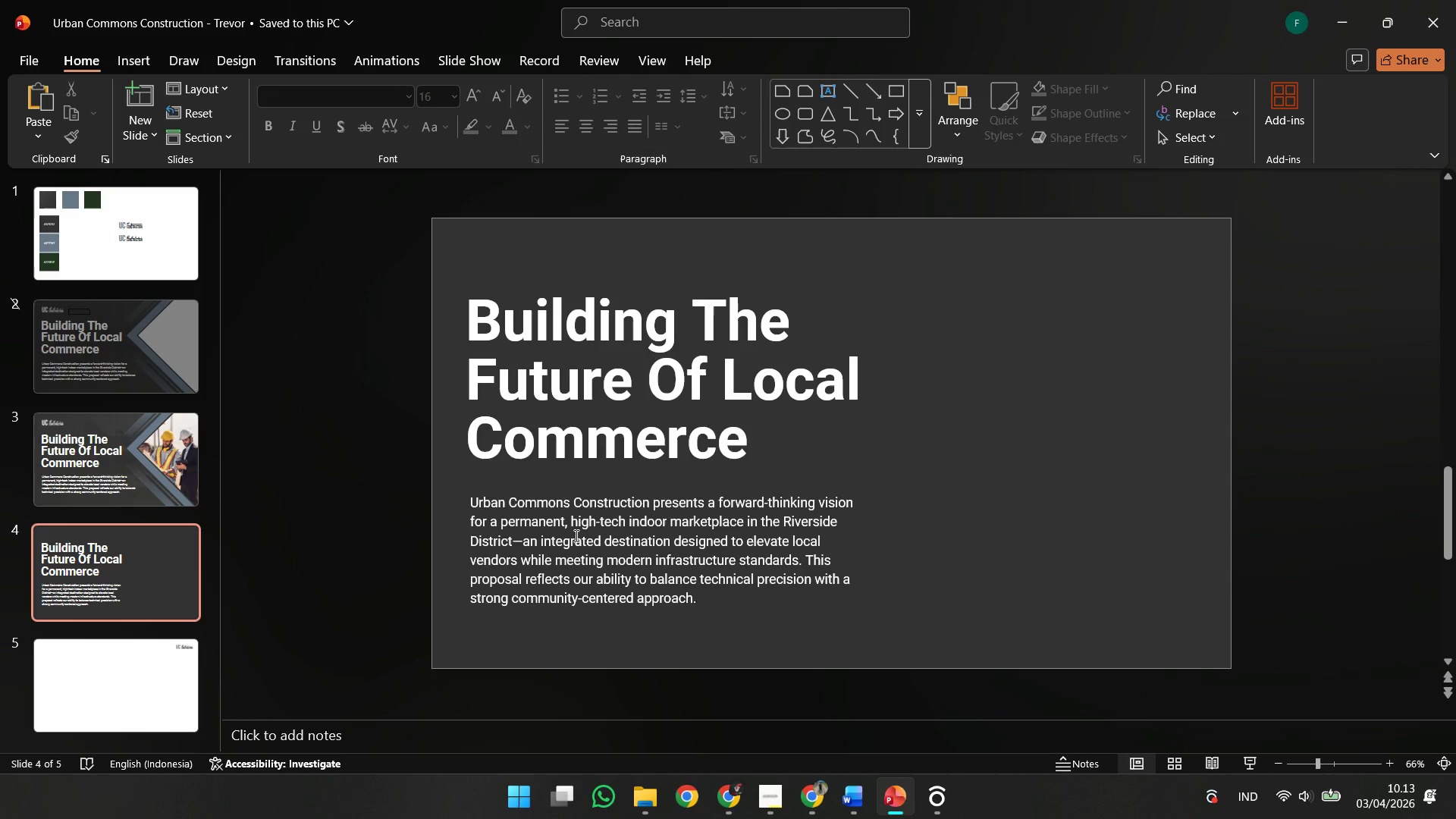 
wait(8.59)
 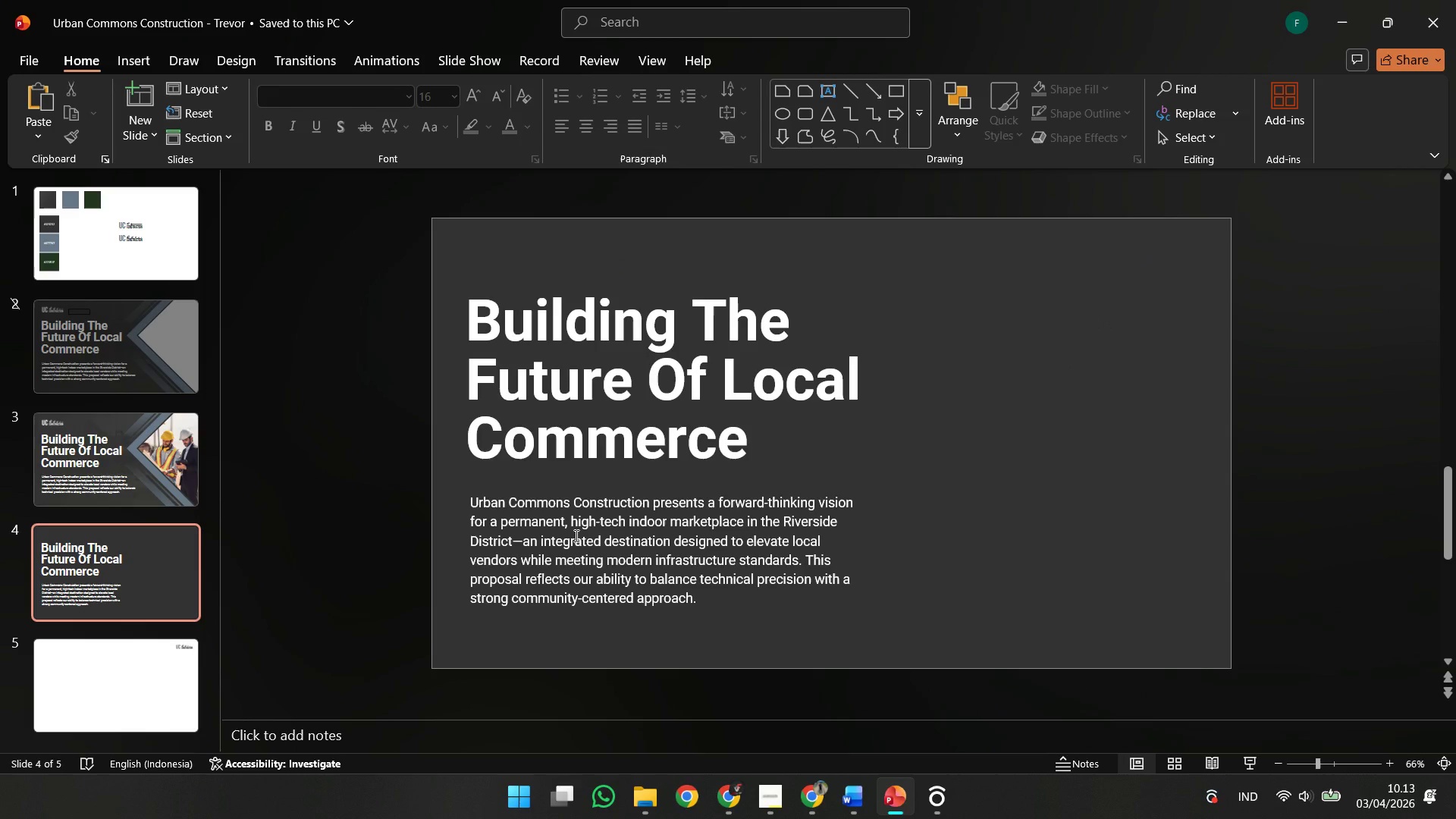 
left_click([800, 808])
 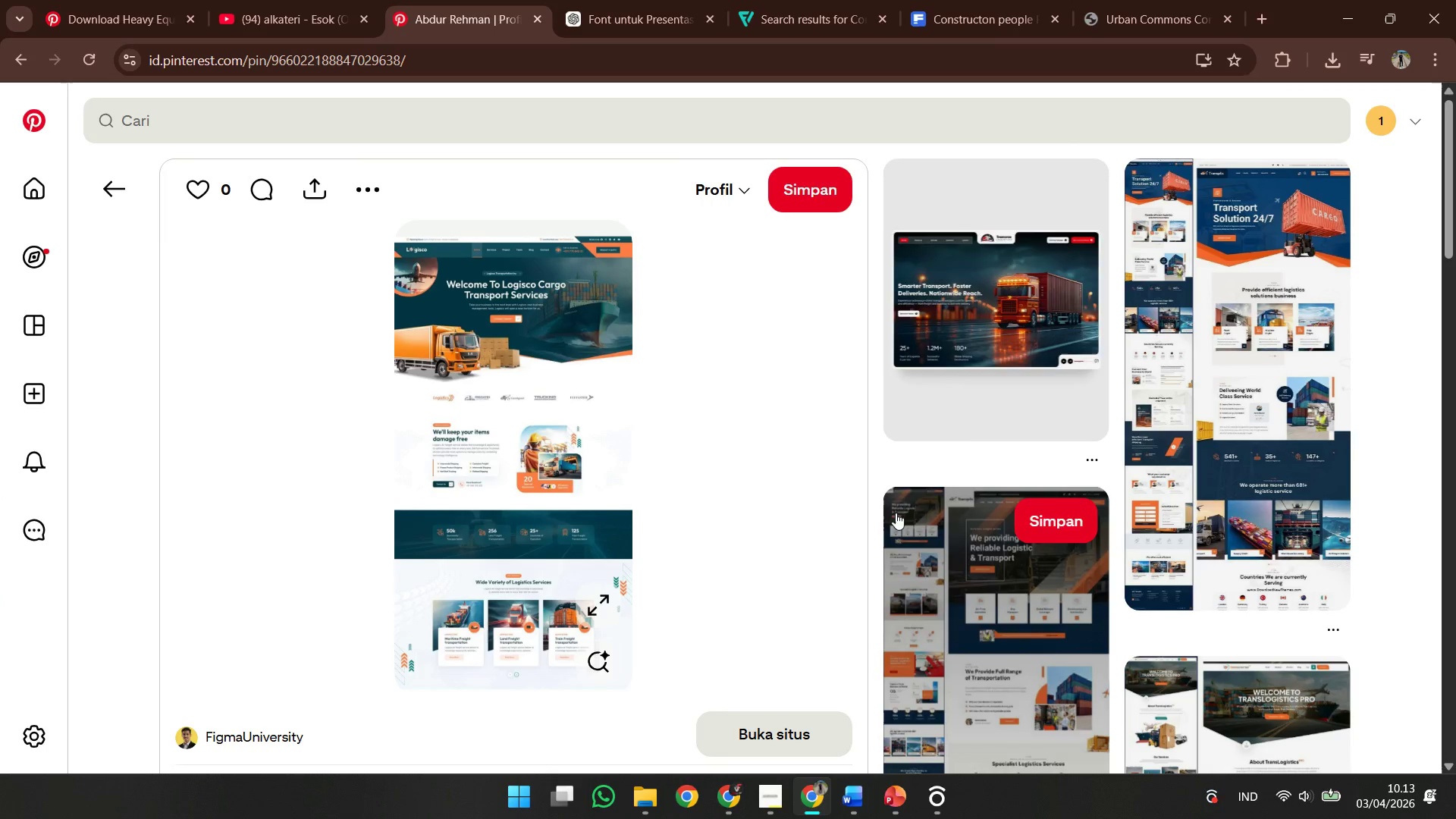 
left_click([1051, 0])
 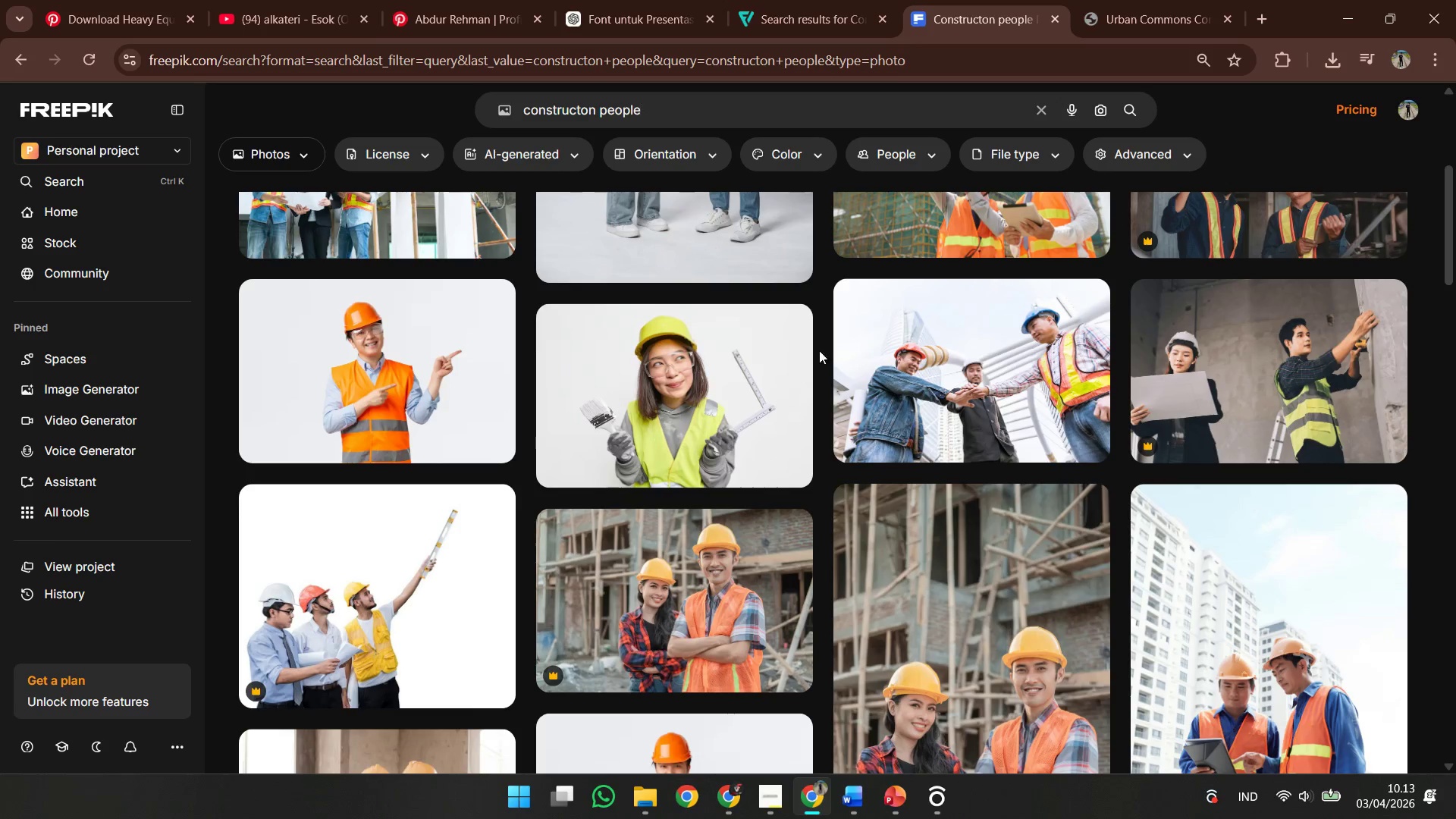 
scroll: coordinate [817, 382], scroll_direction: down, amount: 5.0
 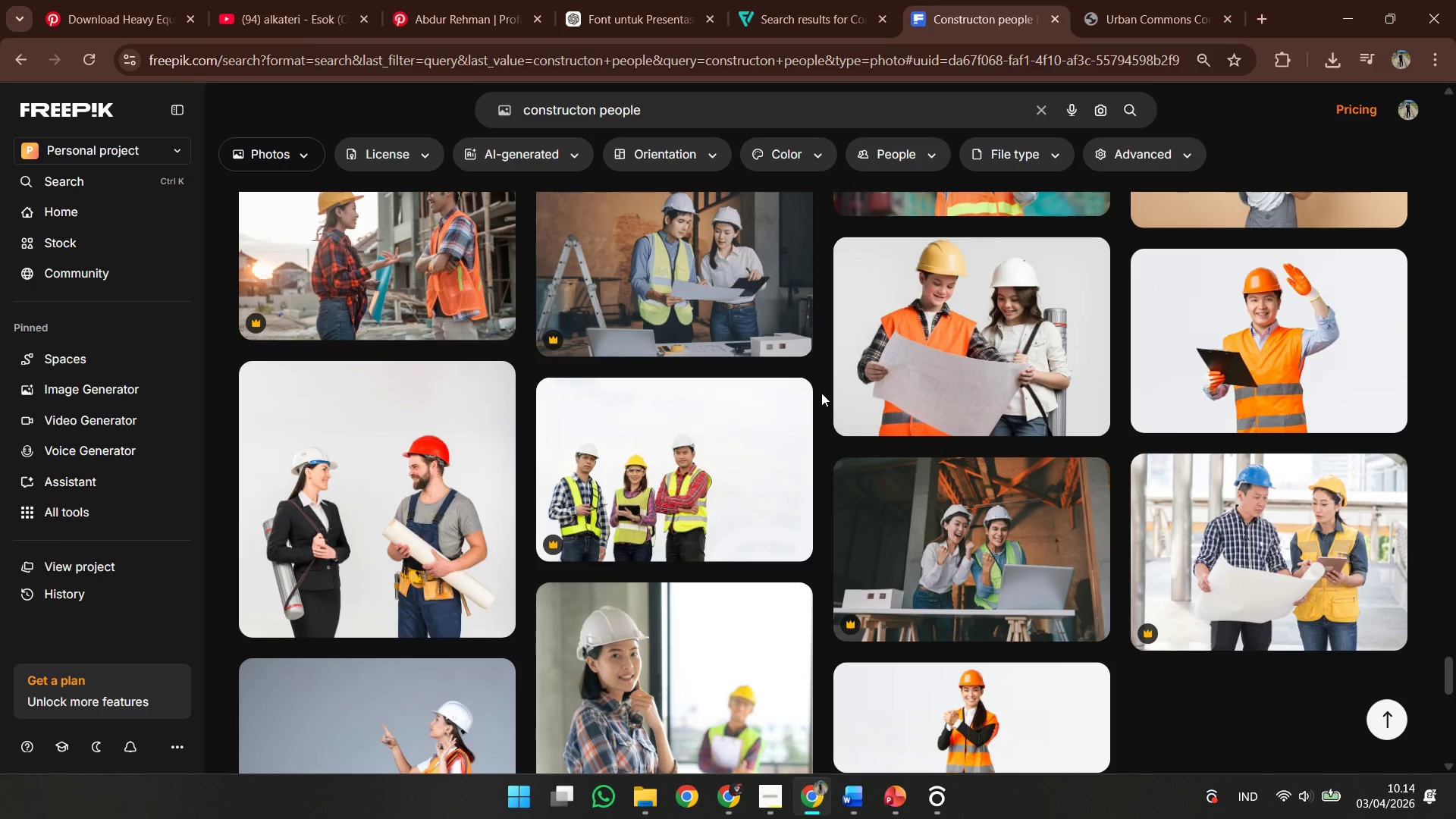 
scroll: coordinate [821, 393], scroll_direction: none, amount: 0.0
 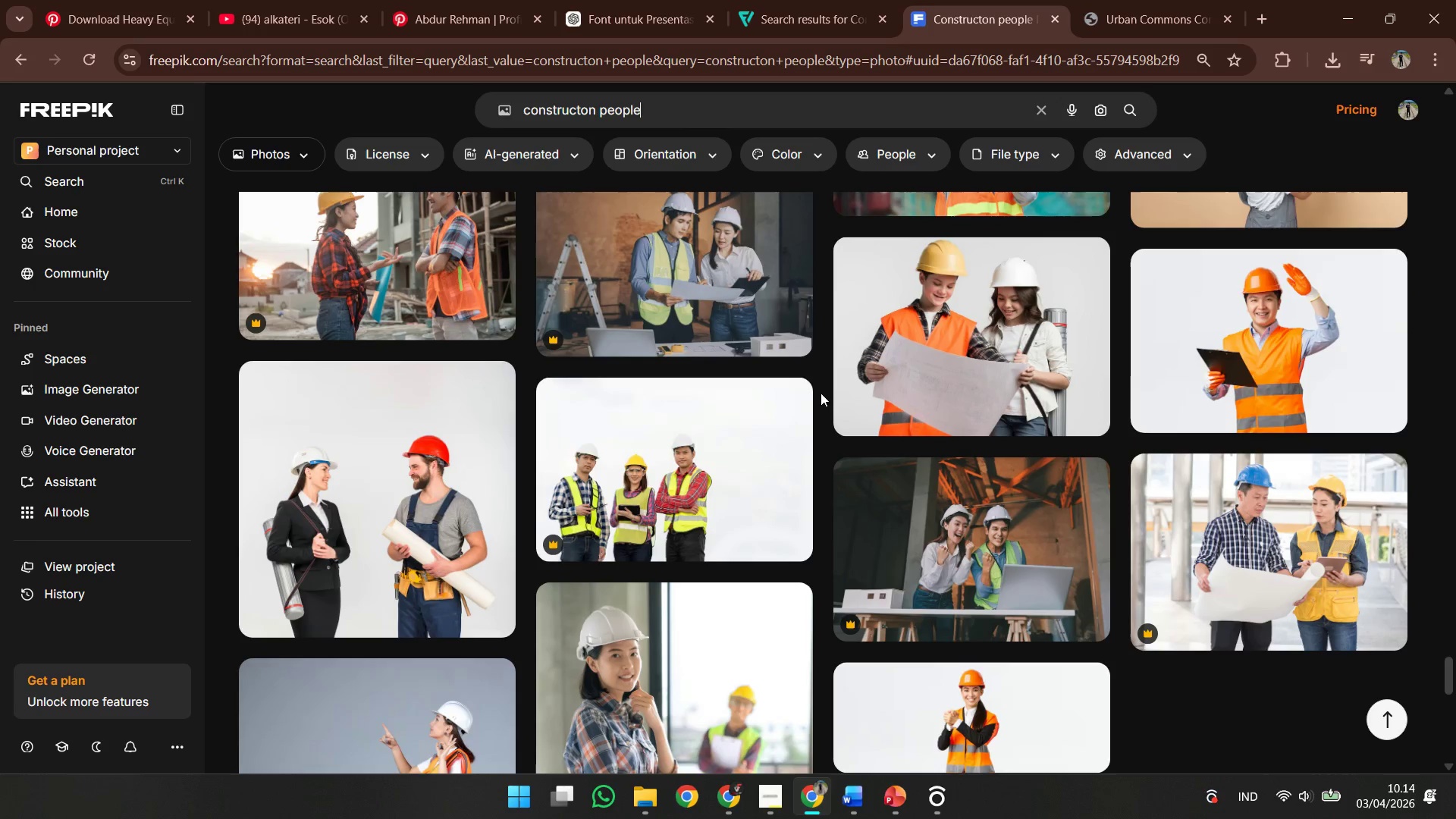 
scroll: coordinate [819, 394], scroll_direction: up, amount: 15.0
 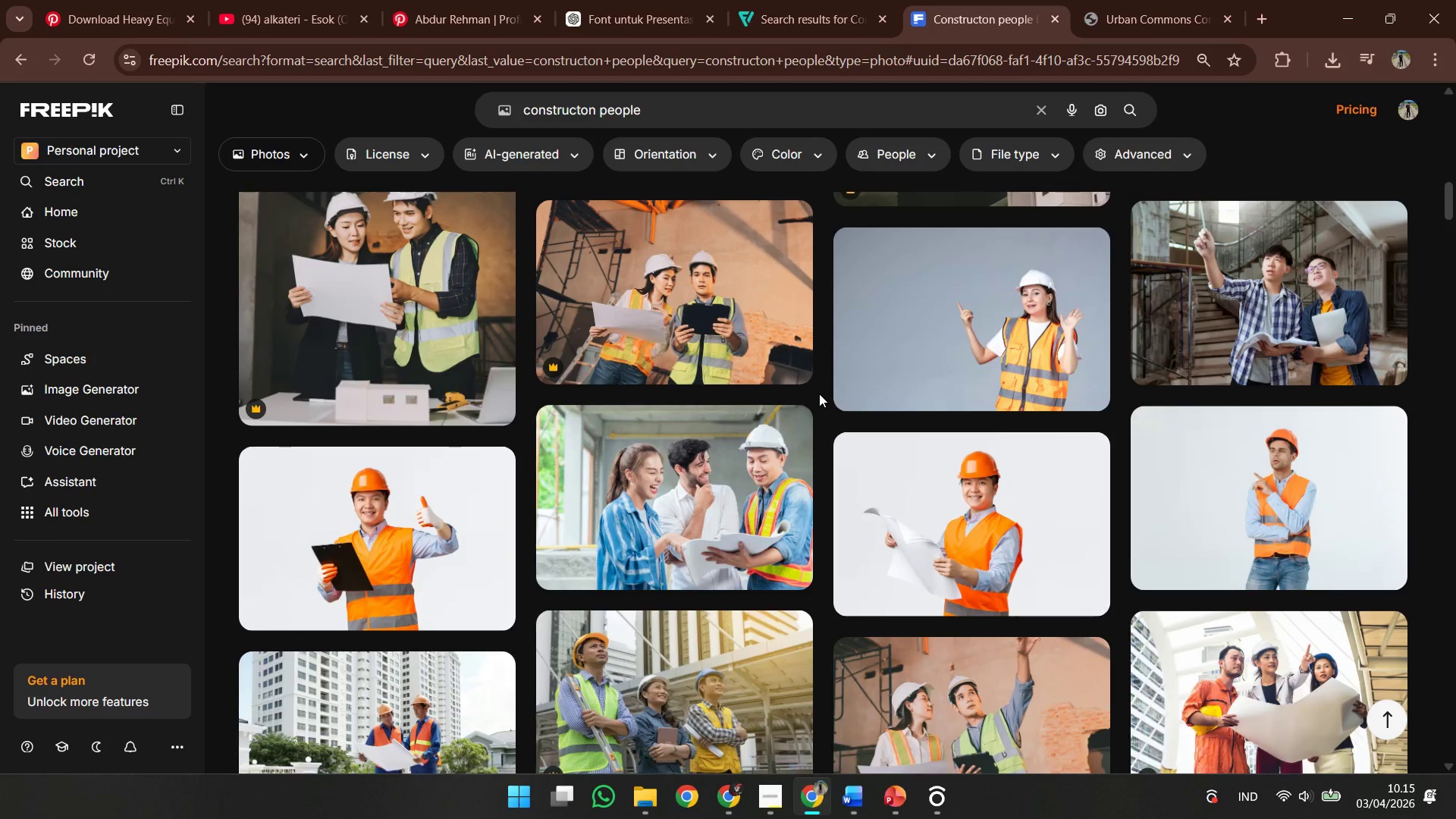 
scroll: coordinate [819, 394], scroll_direction: up, amount: 3.0
 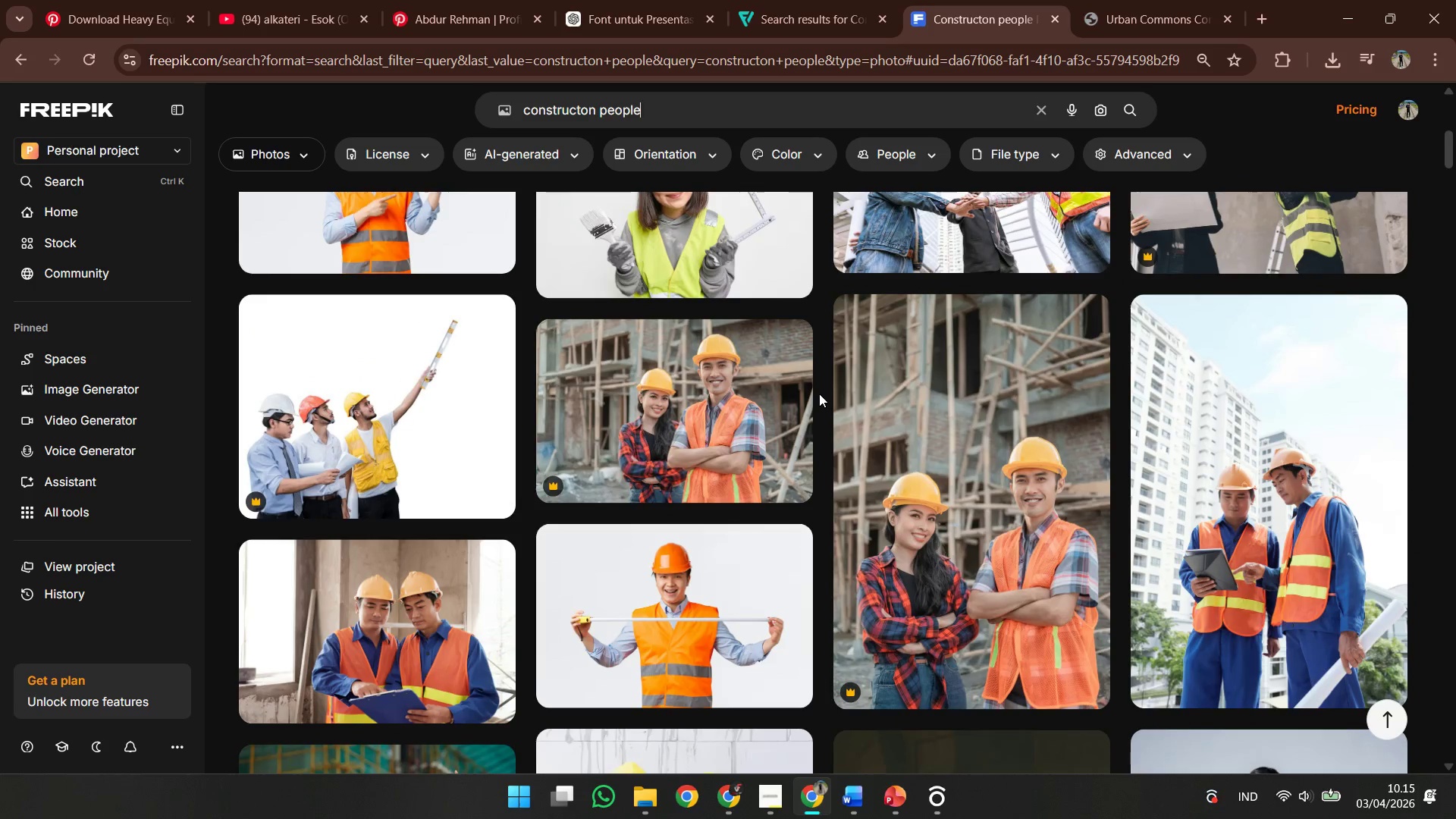 
scroll: coordinate [819, 394], scroll_direction: down, amount: 1.0
 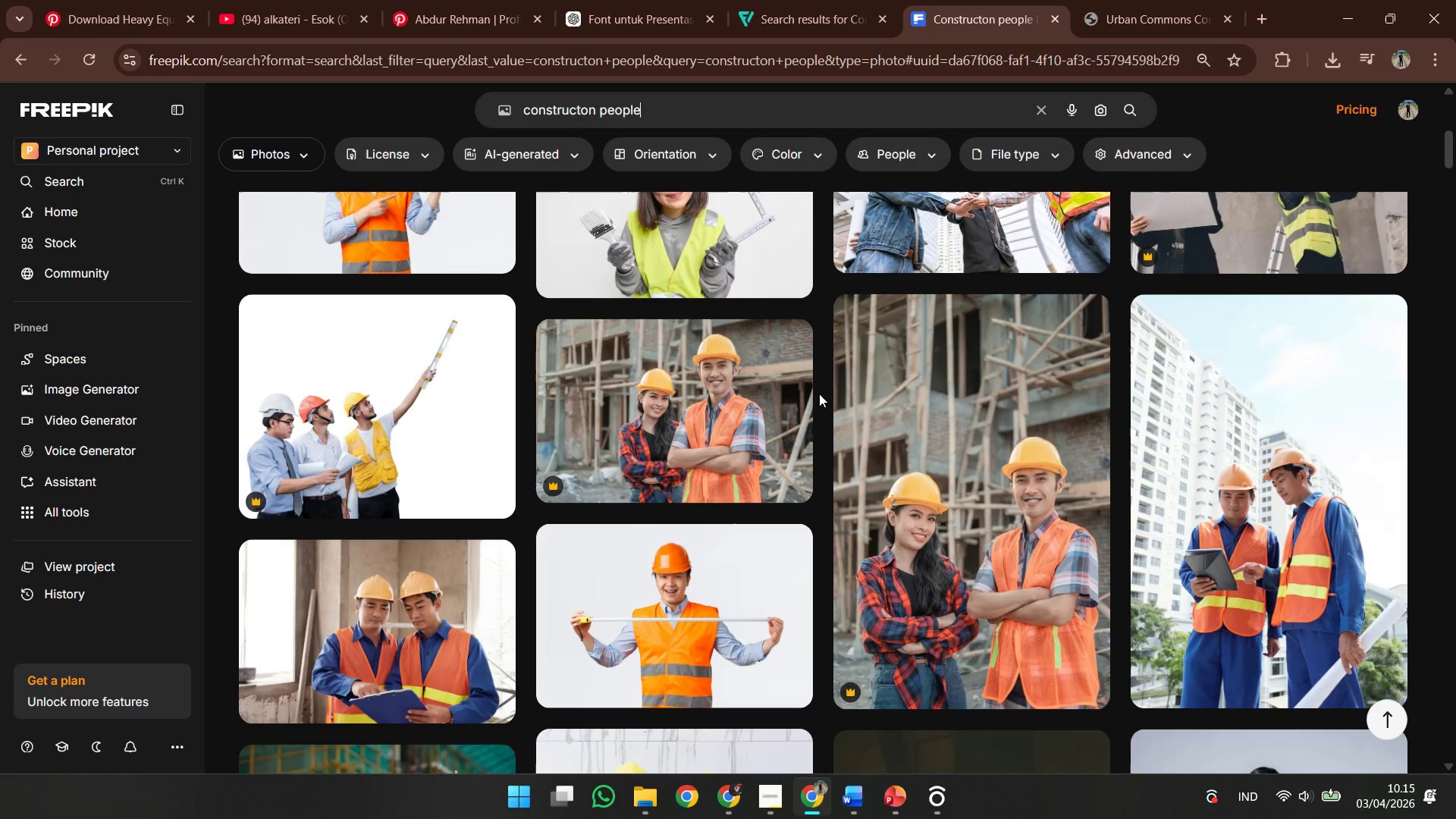 
scroll: coordinate [819, 394], scroll_direction: up, amount: 2.0
 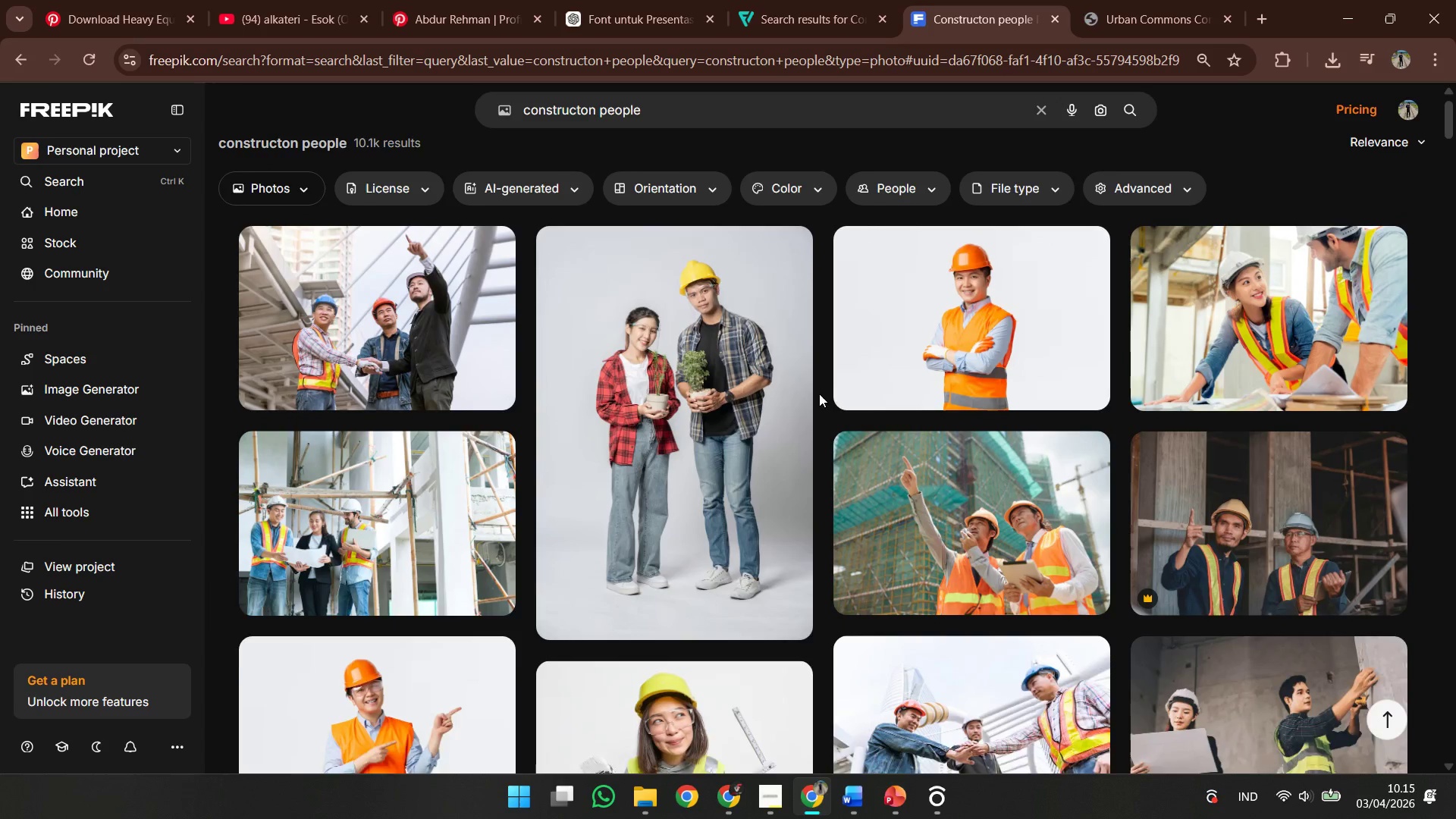 
scroll: coordinate [819, 394], scroll_direction: down, amount: 6.0
 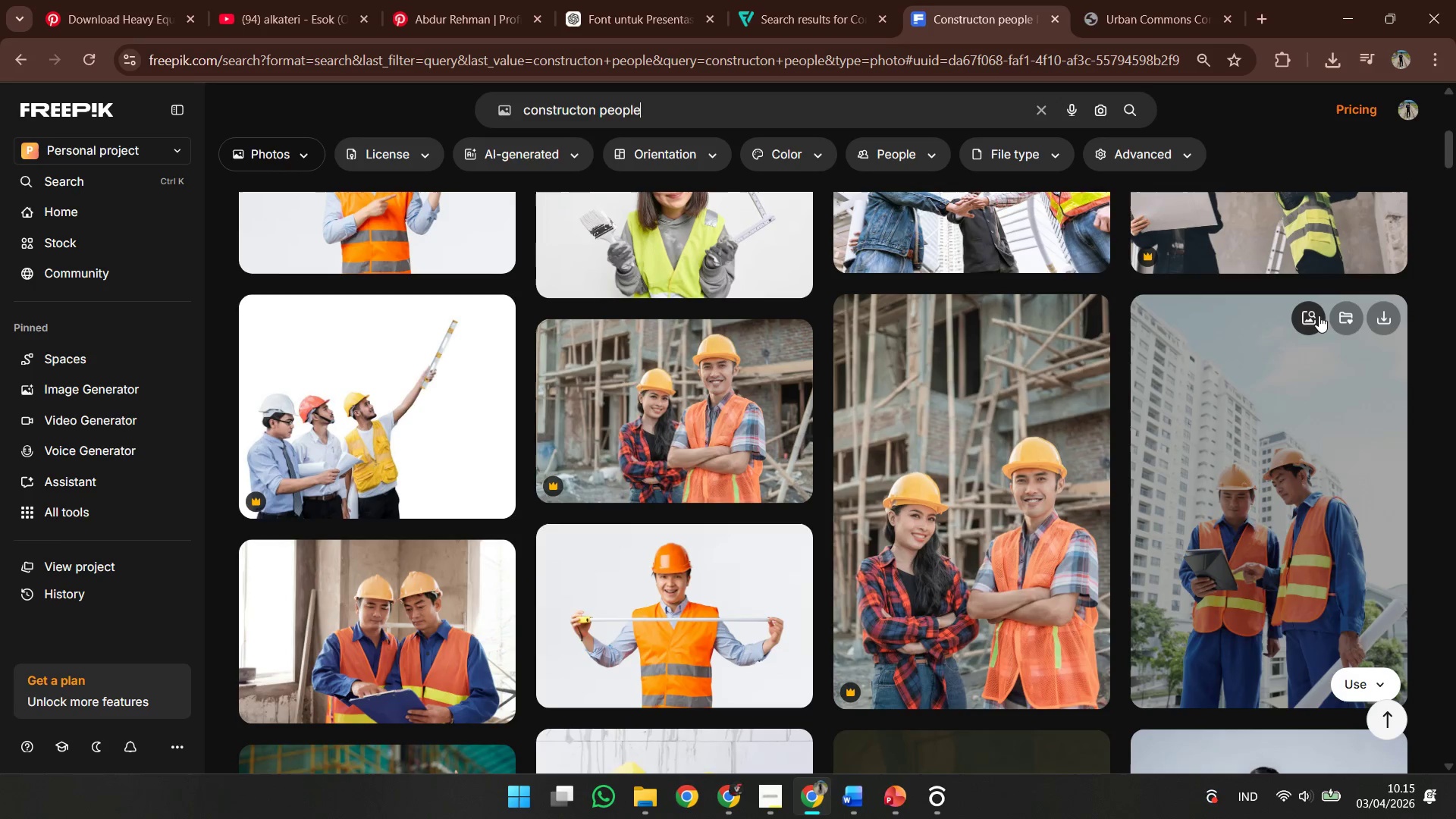 
left_click([1317, 315])
 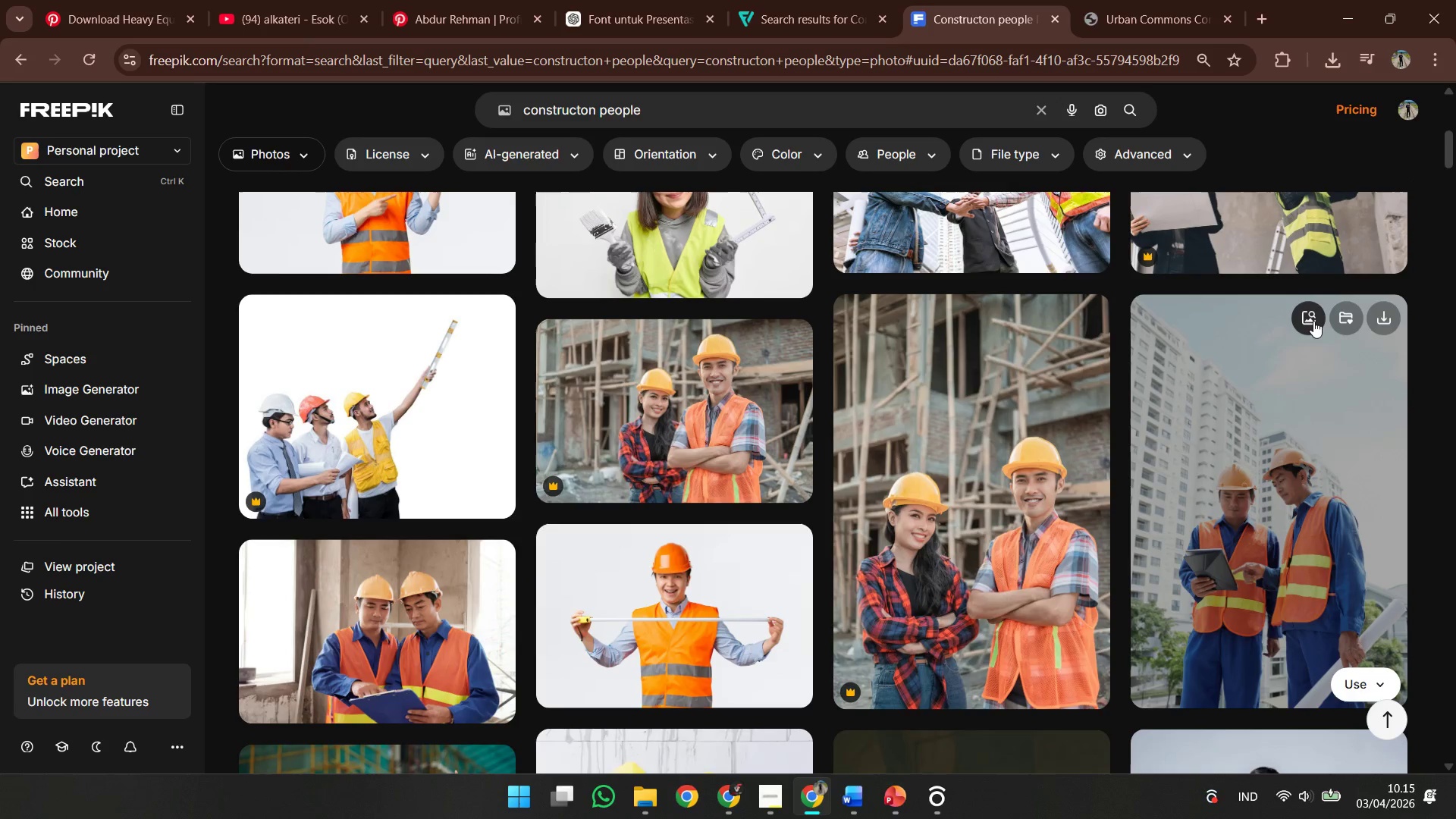 
mouse_move([1287, 337])
 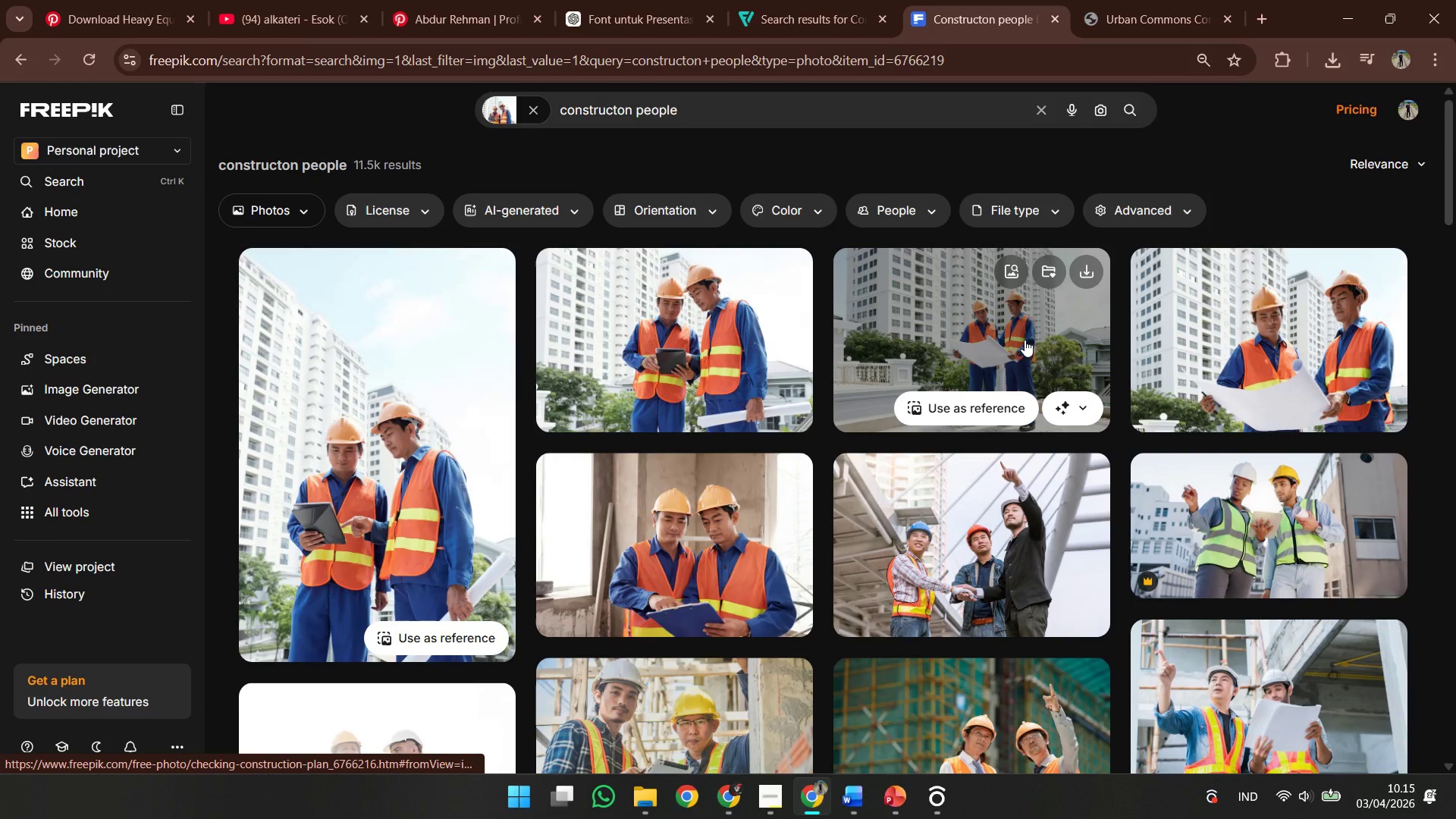 
scroll: coordinate [1025, 340], scroll_direction: down, amount: 5.0
 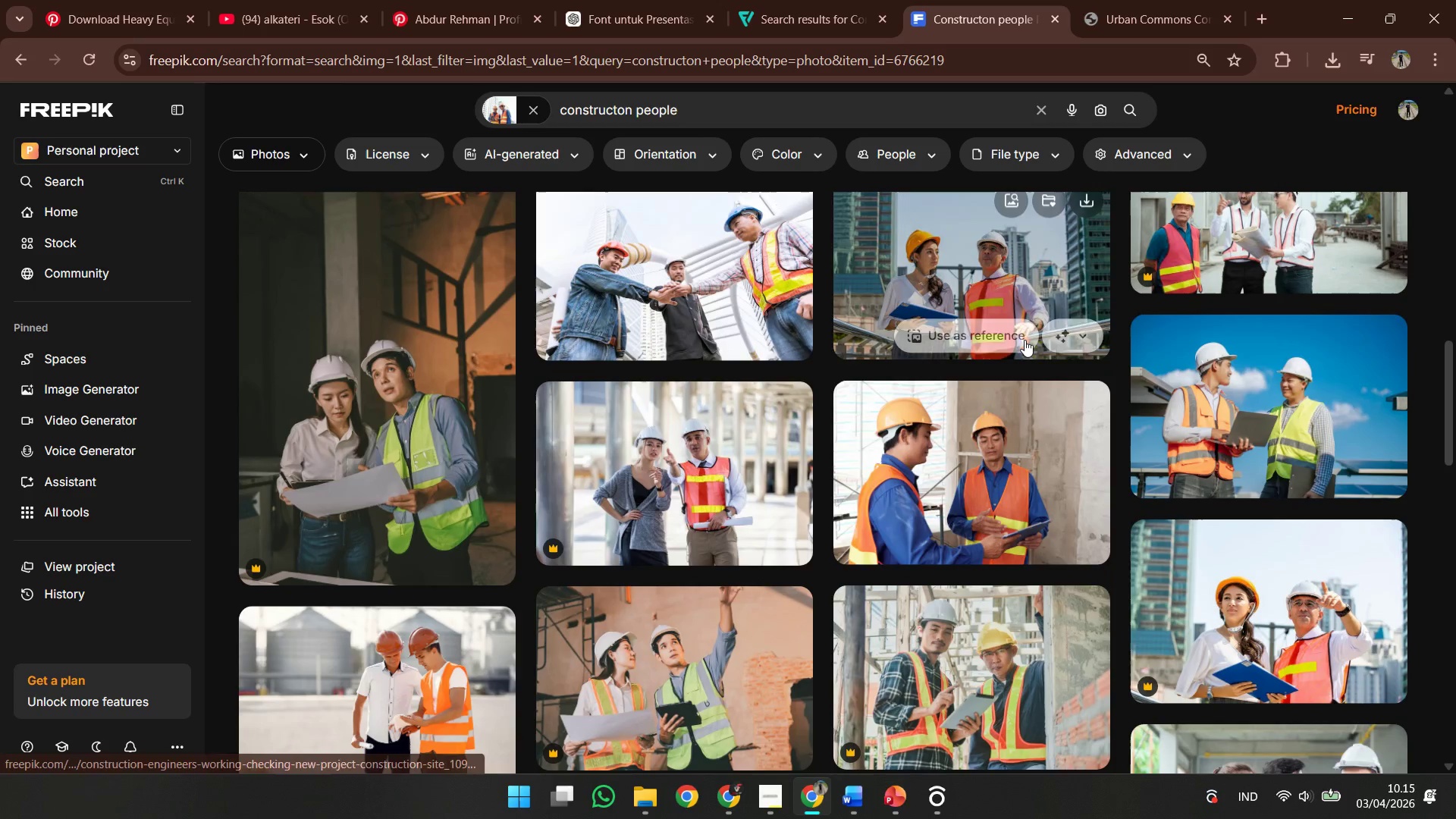 
scroll: coordinate [1024, 345], scroll_direction: down, amount: 8.0
 